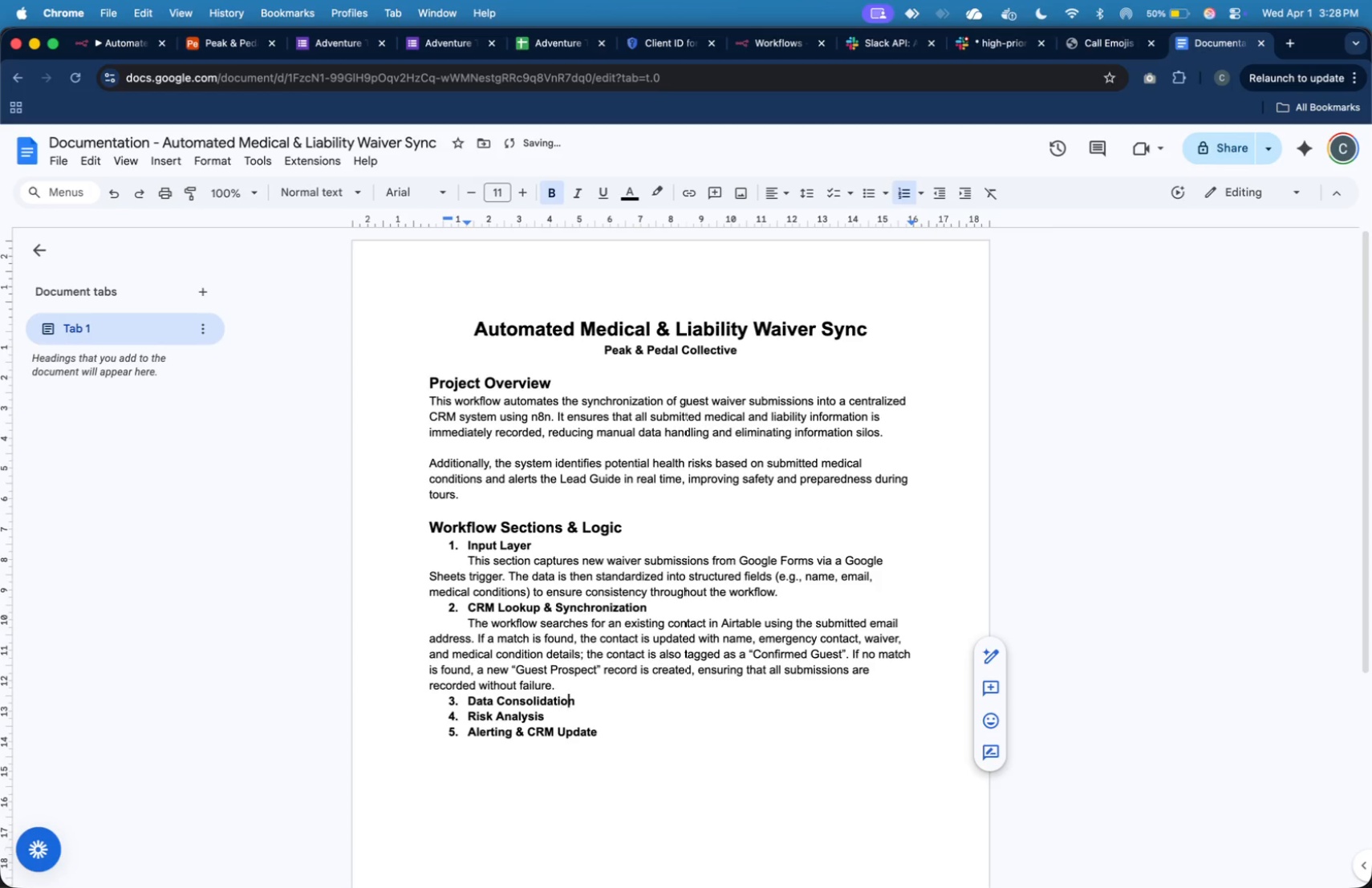 
key(ArrowRight)
 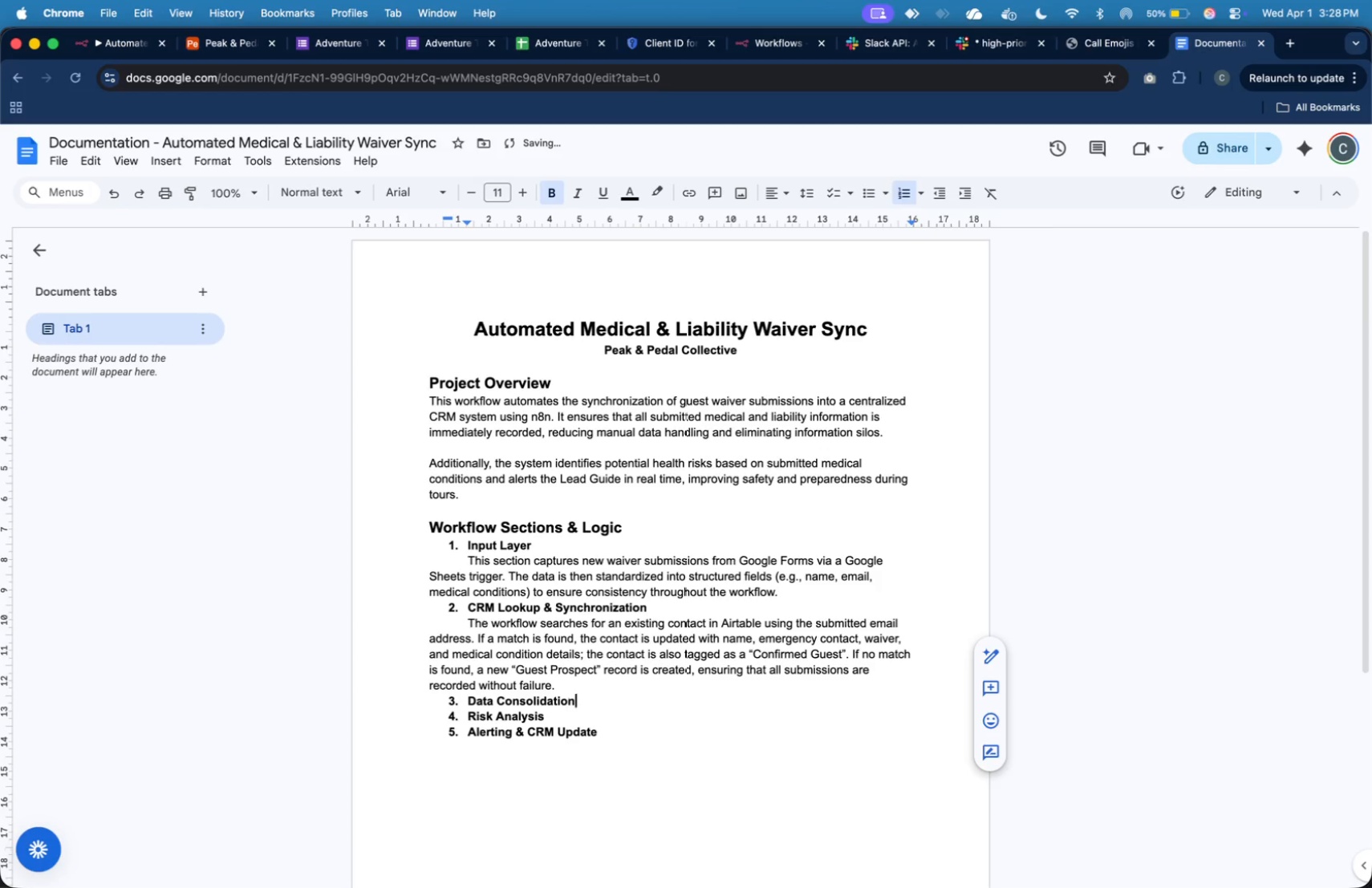 
key(ArrowRight)
 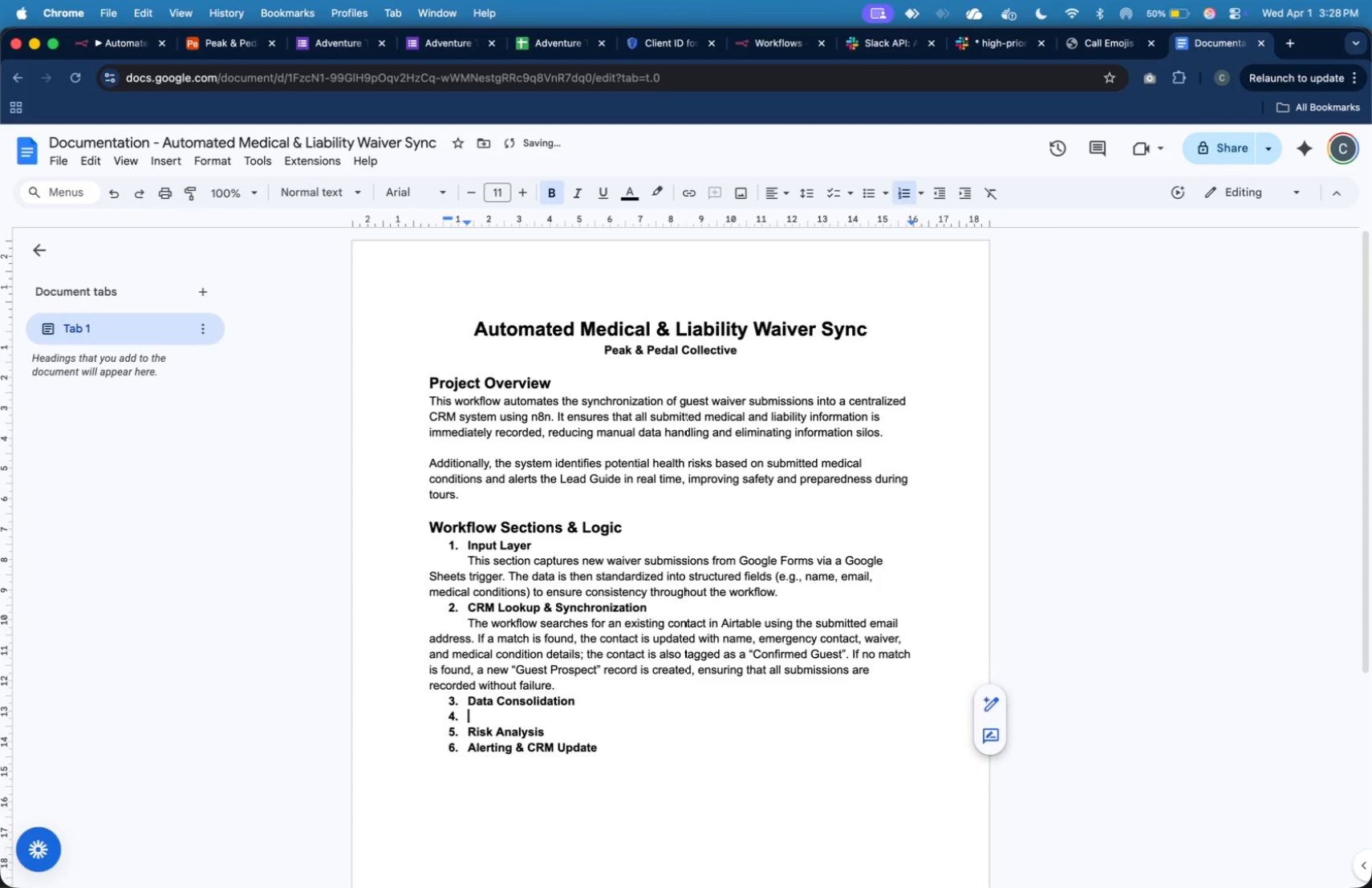 
key(Enter)
 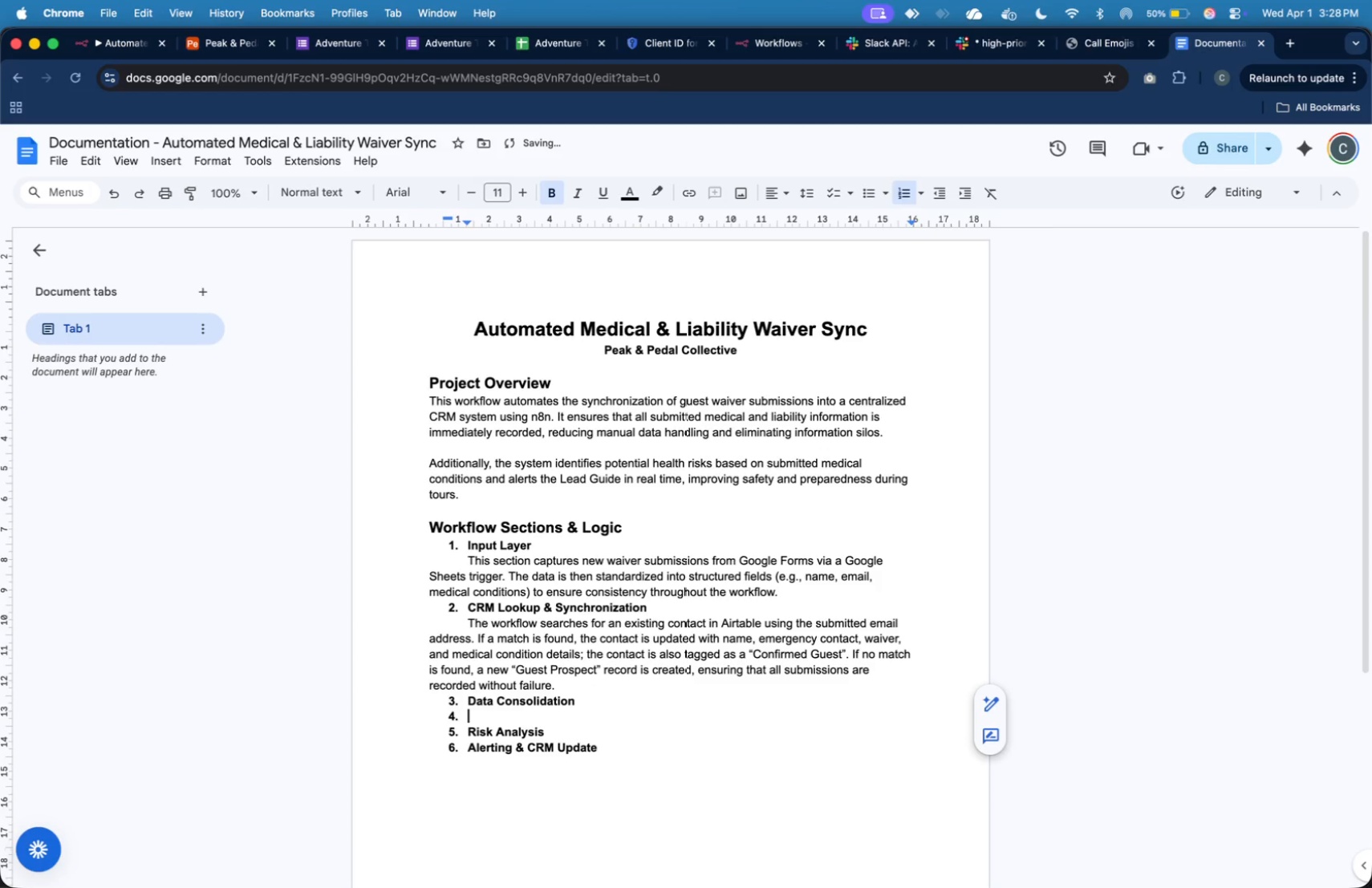 
key(Enter)
 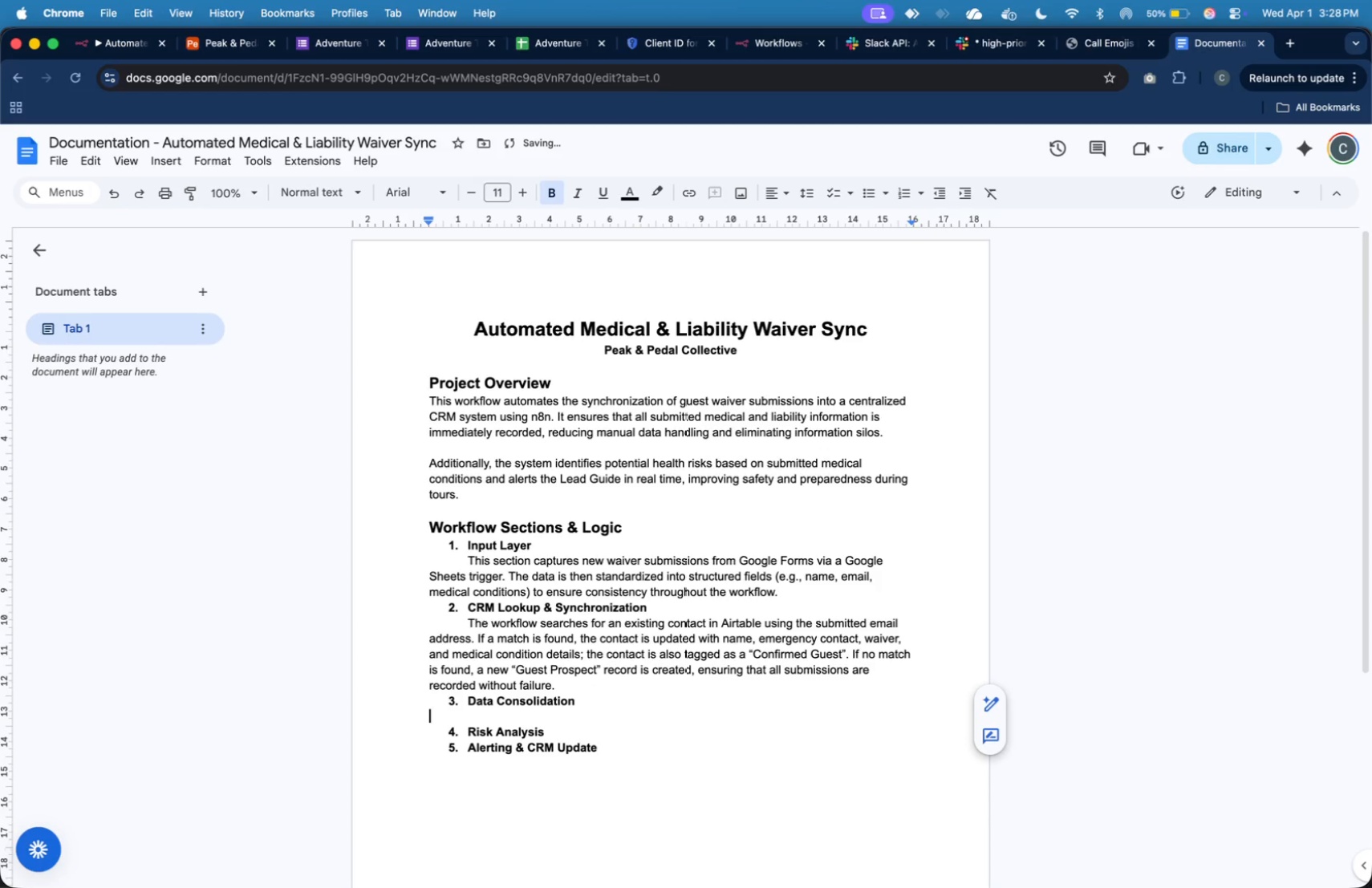 
key(Tab)
 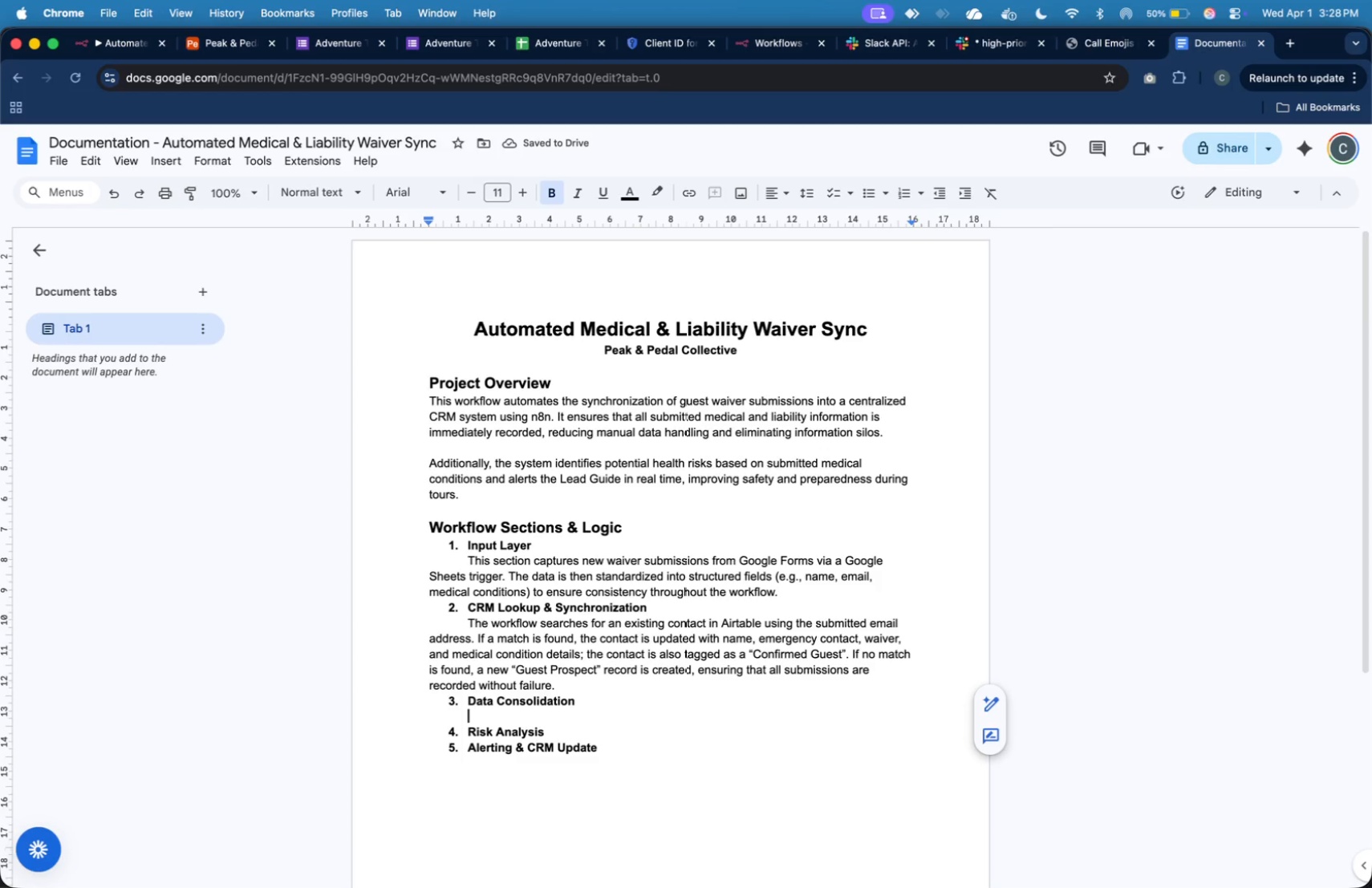 
key(Shift+B)
 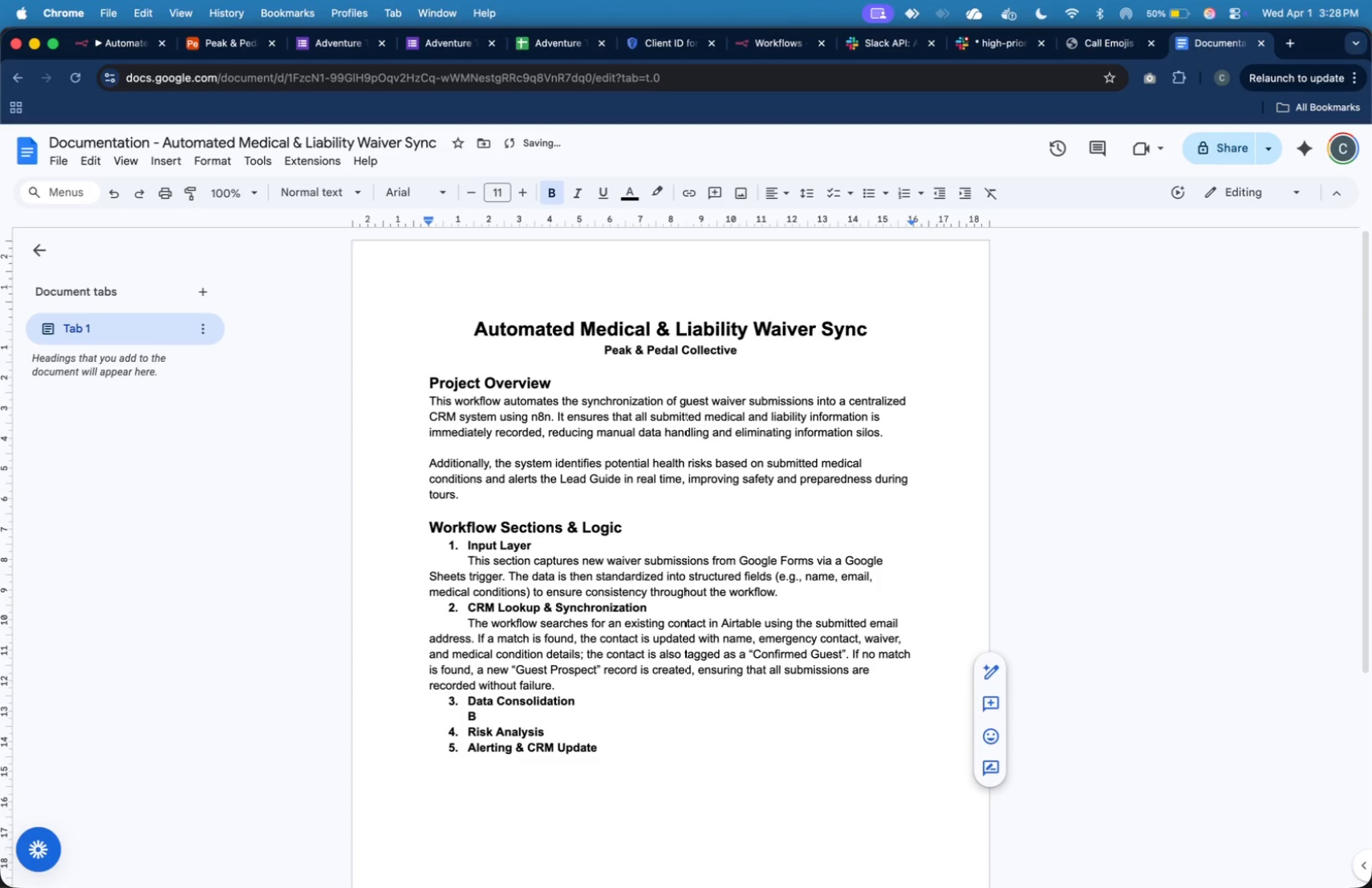 
key(Backspace)
 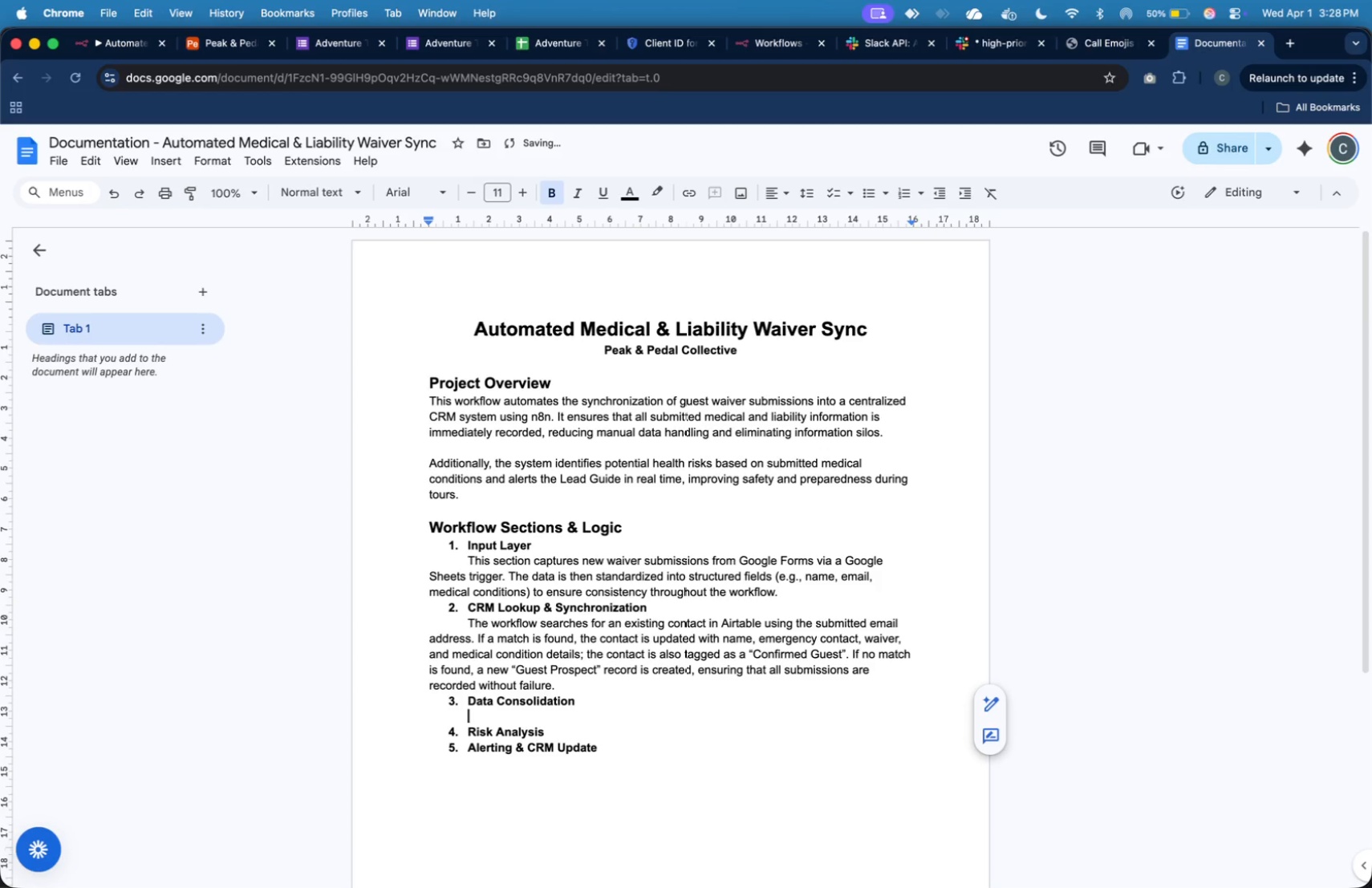 
key(Meta+B)
 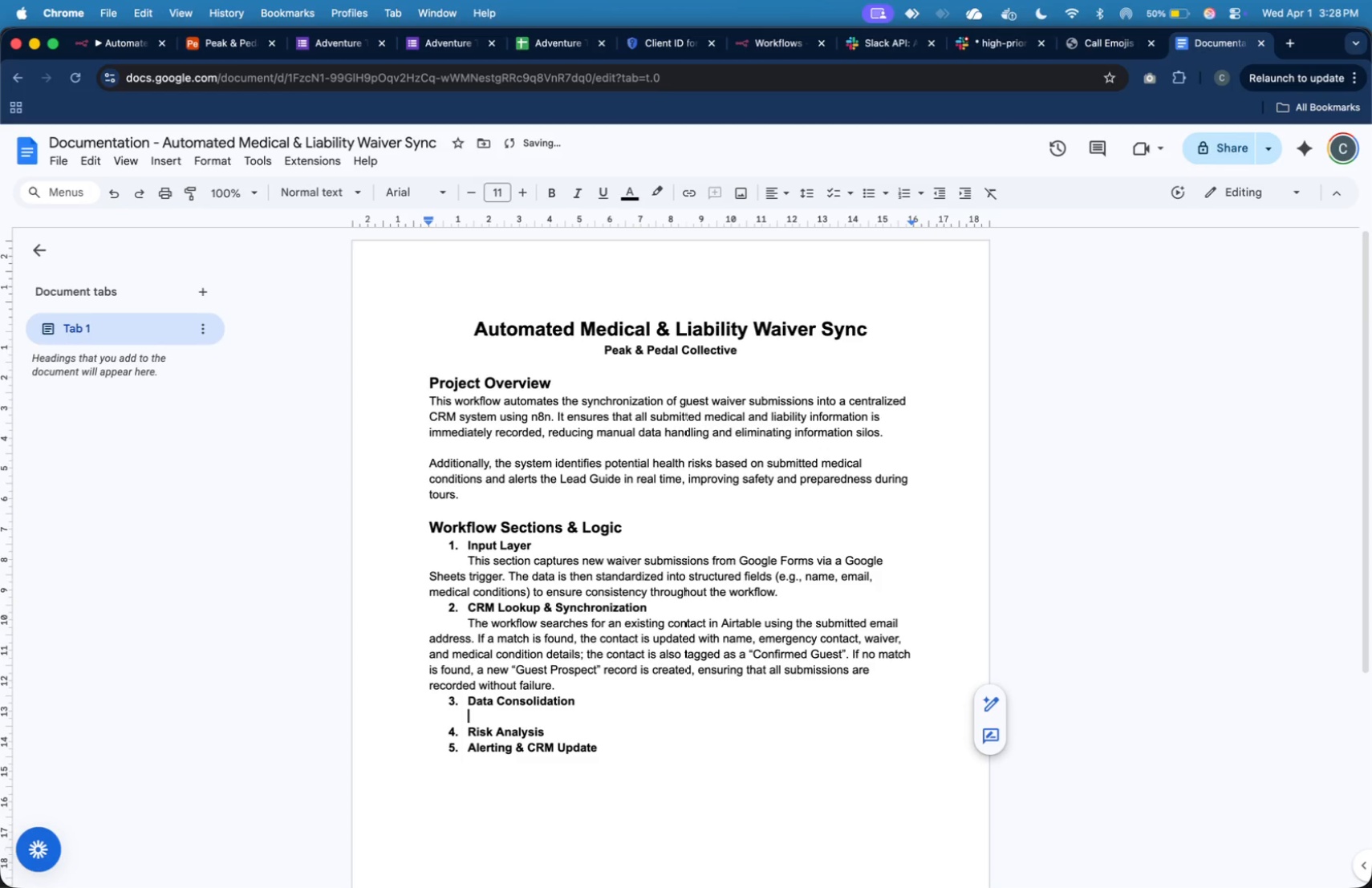 
type(Both update and)
 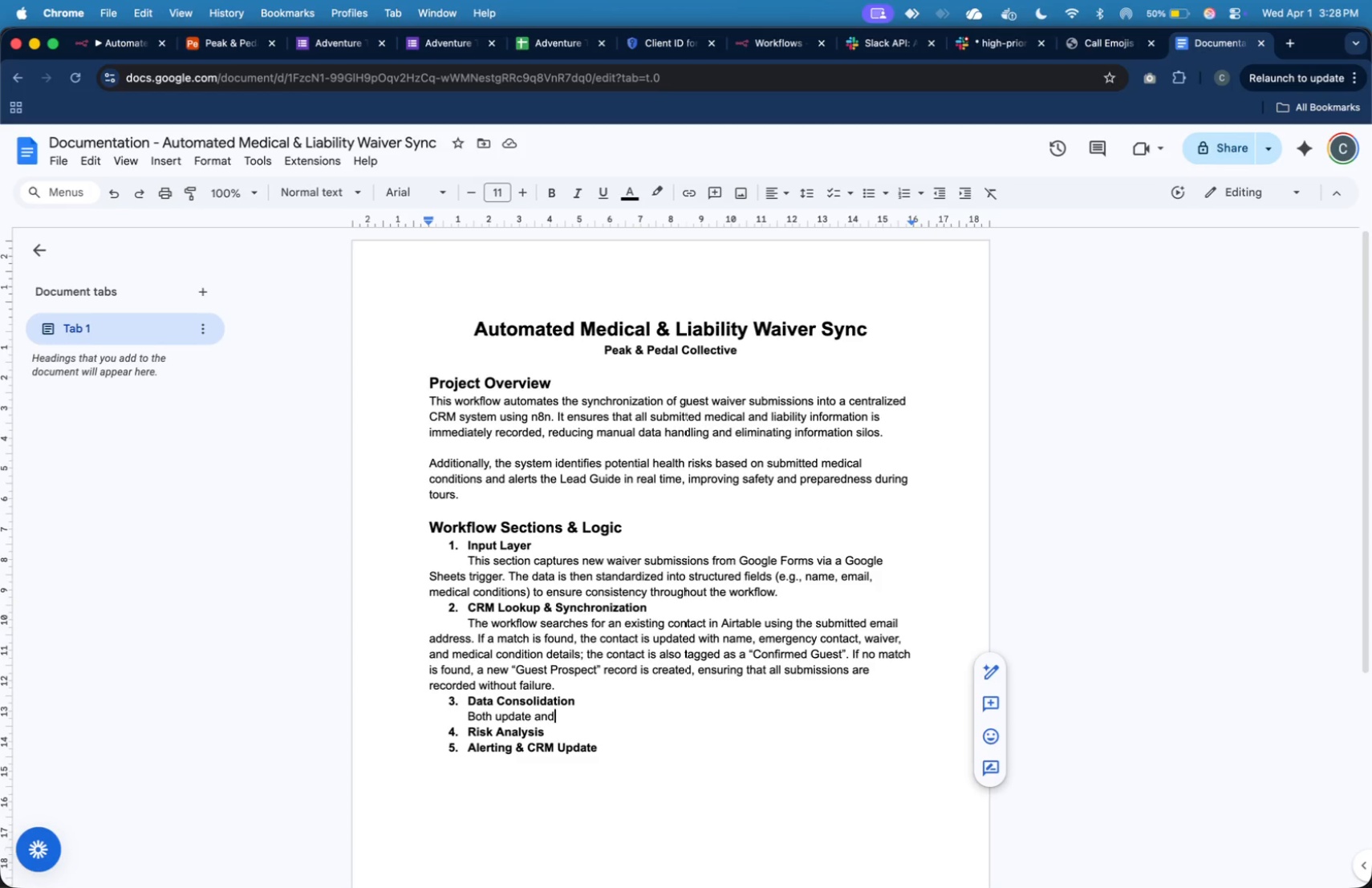 
wait(10.98)
 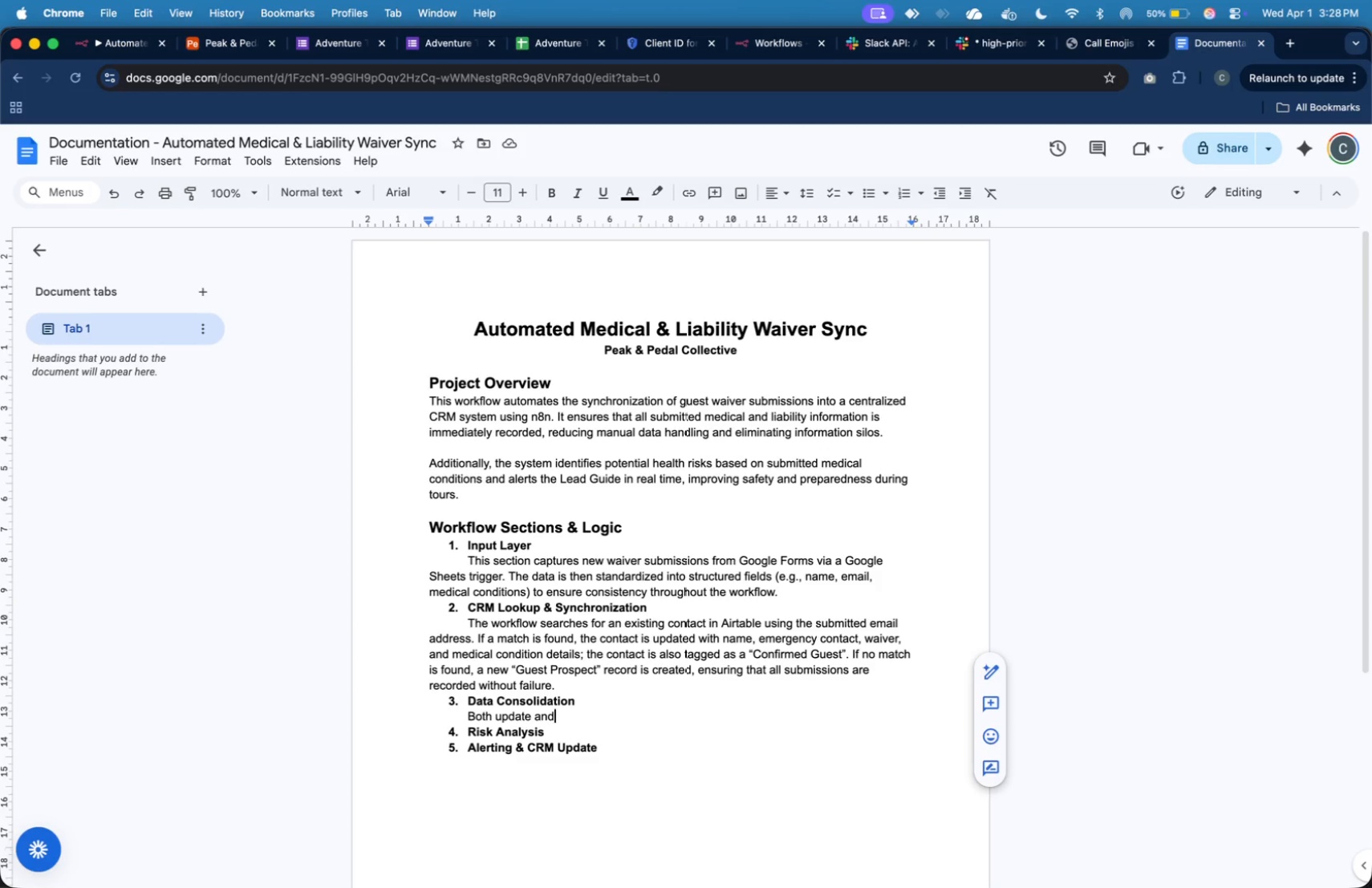 
type( create paths are merged into a single work)
 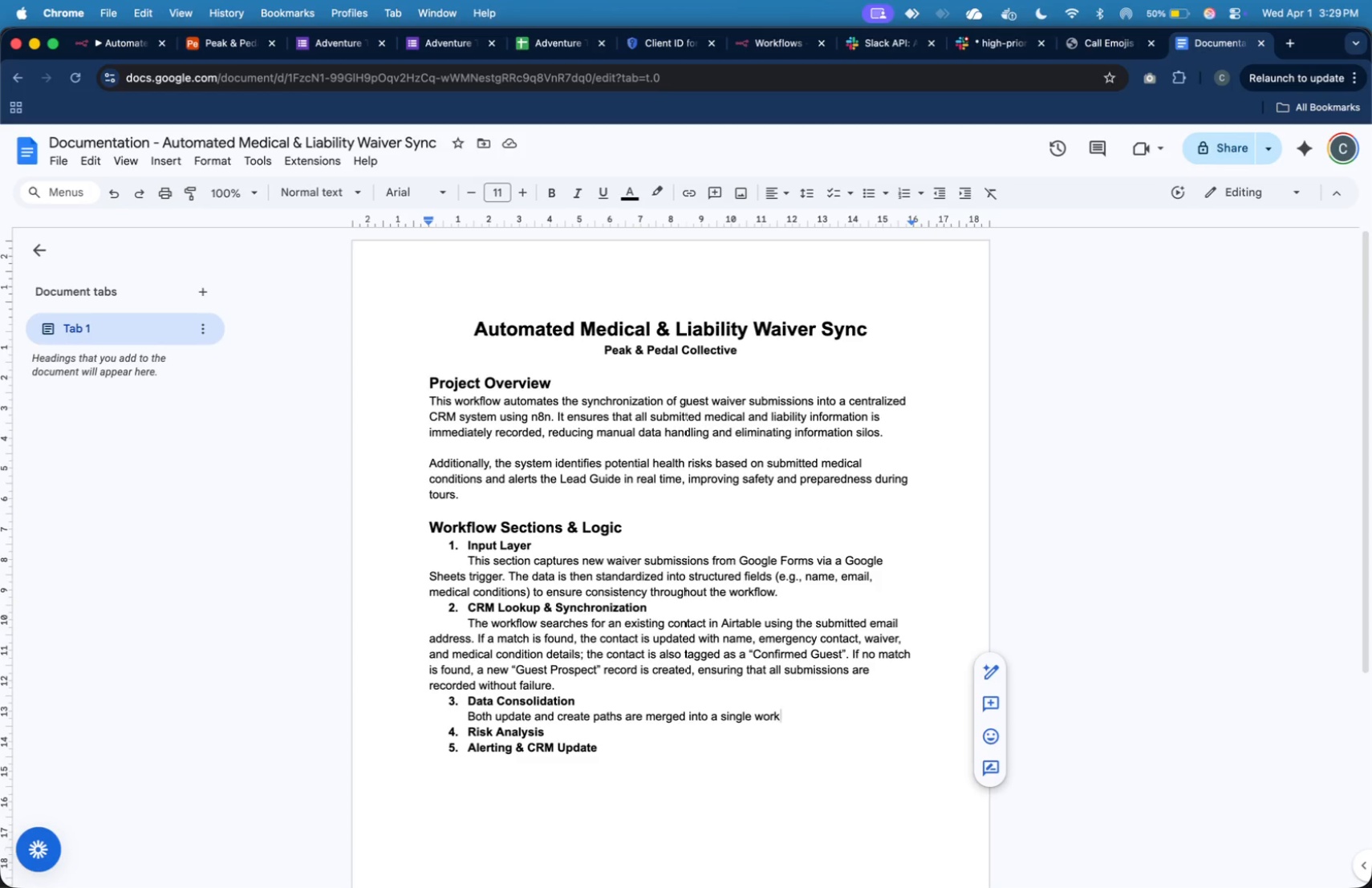 
wait(17.49)
 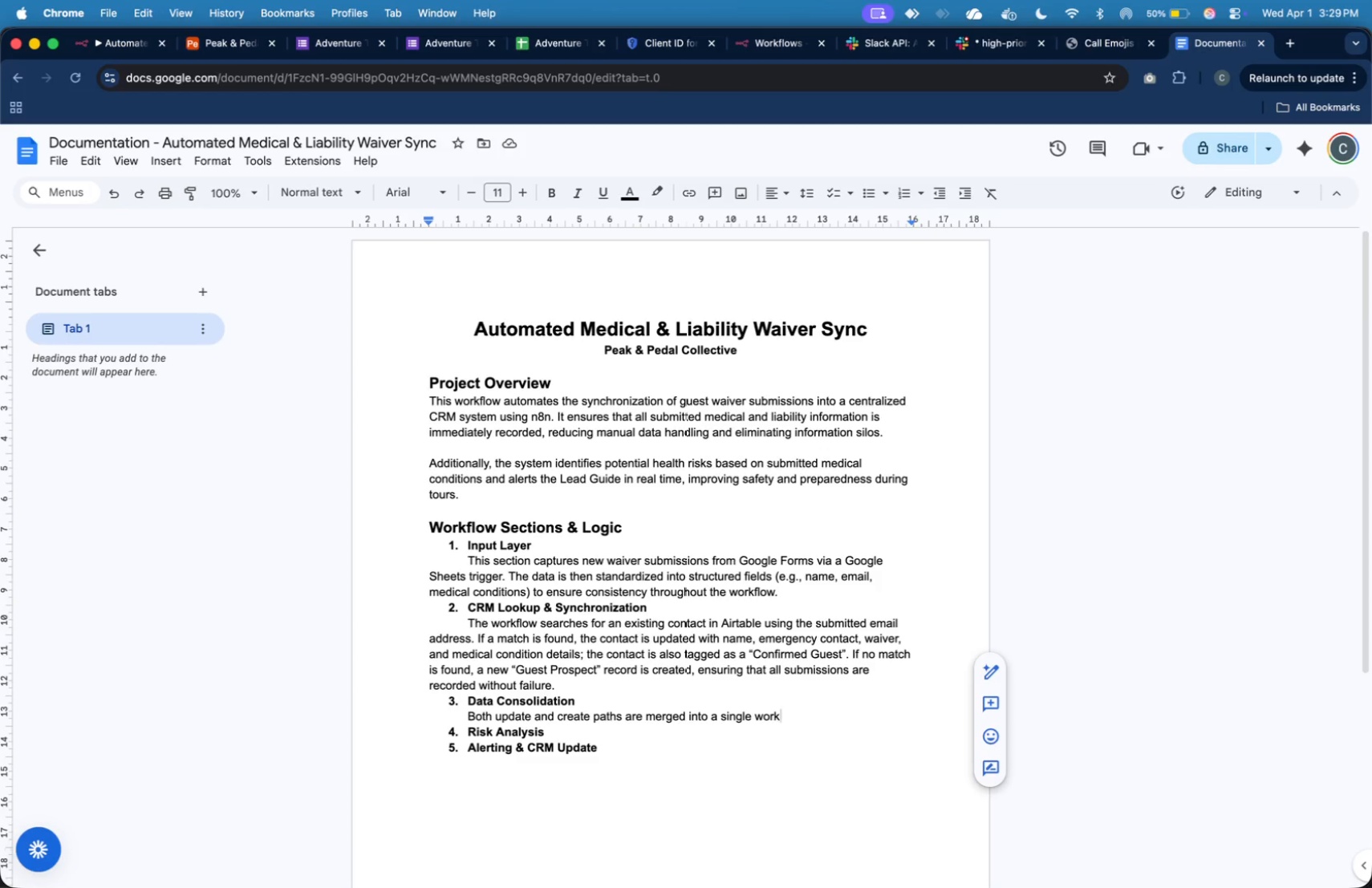 
type(flow )
 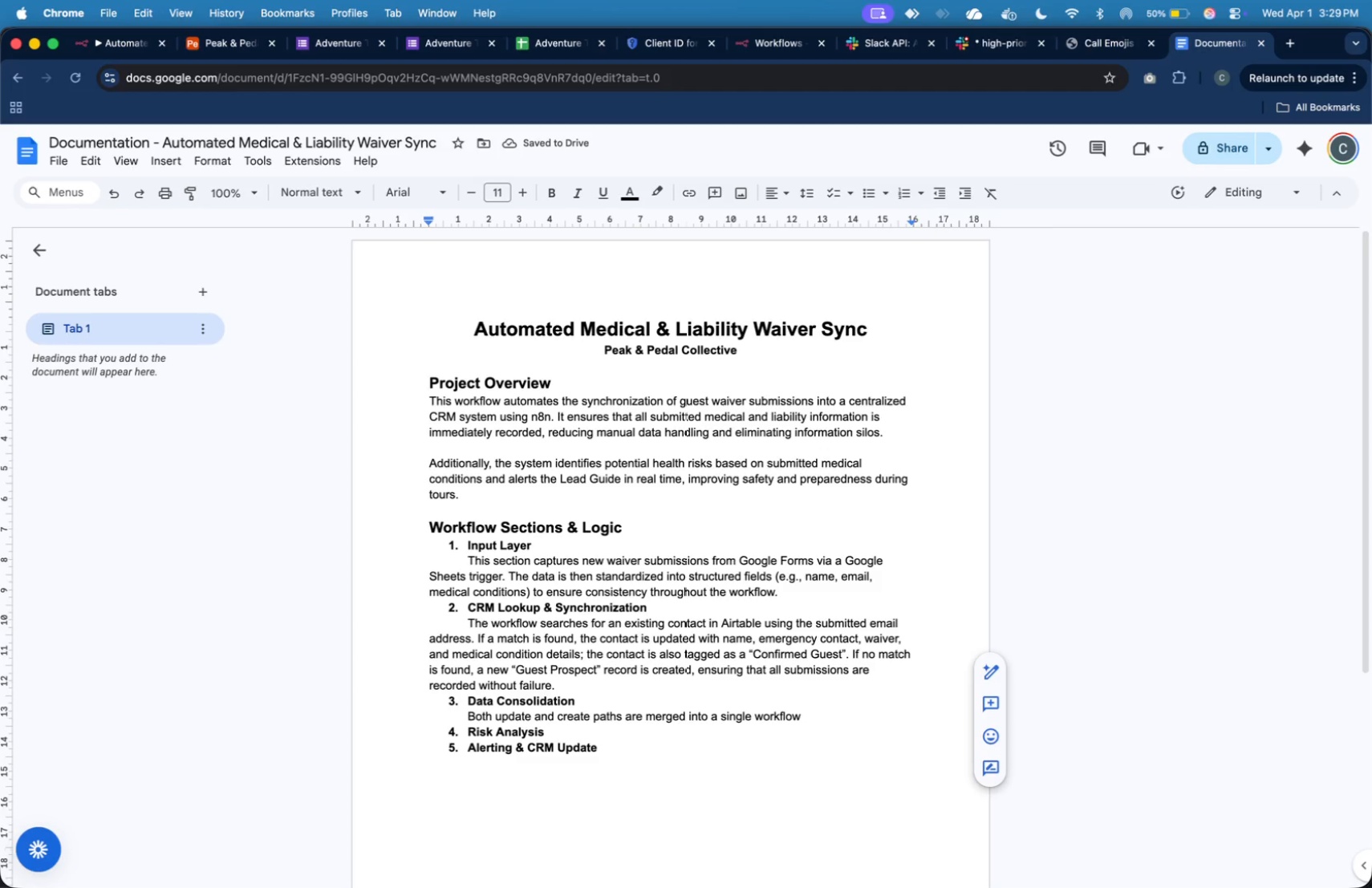 
type(stream. This ensures that all records, regardless of origin, follow a consistent processing path for further evaluation.)
 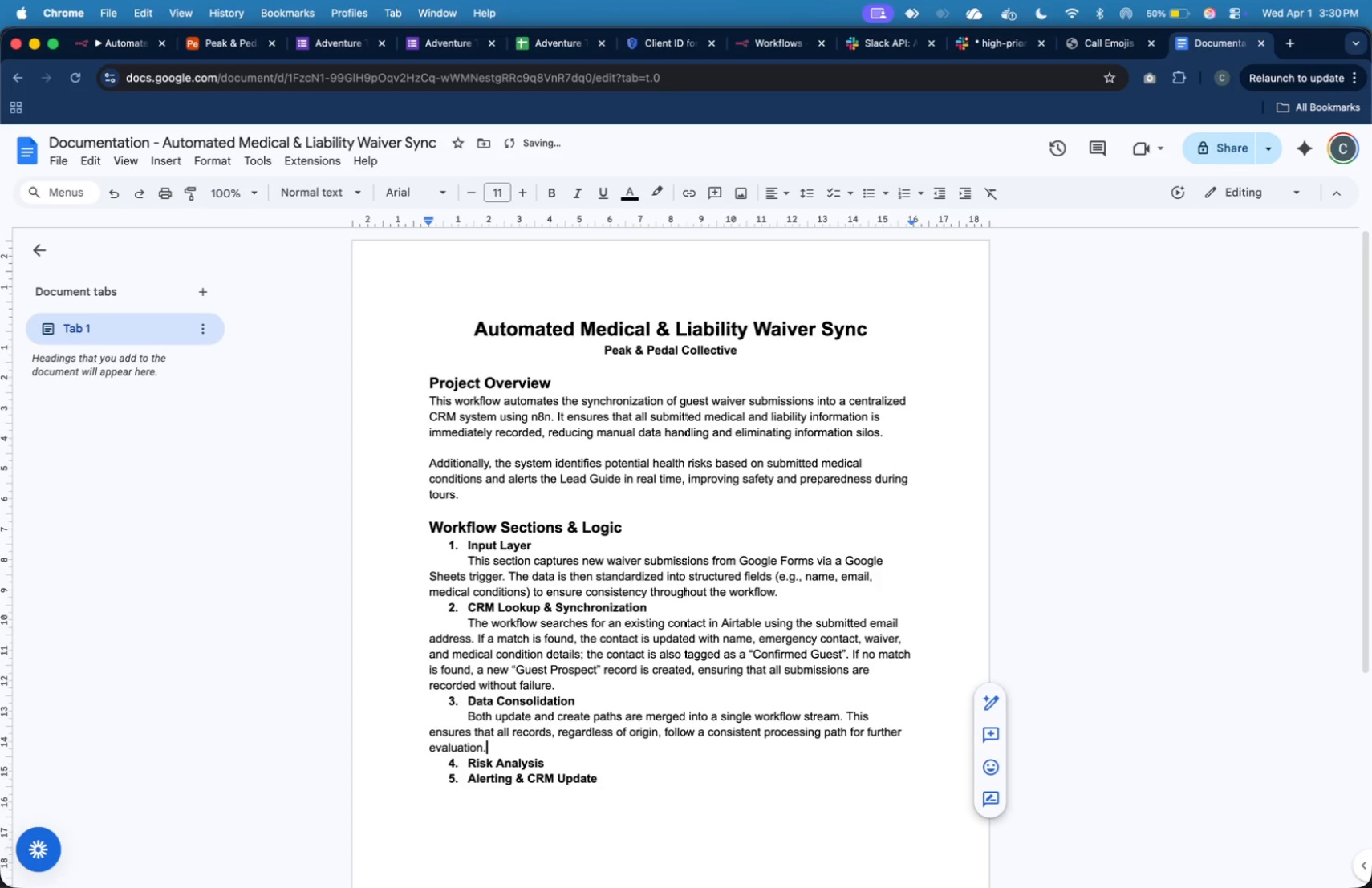 
key(ArrowDown)
 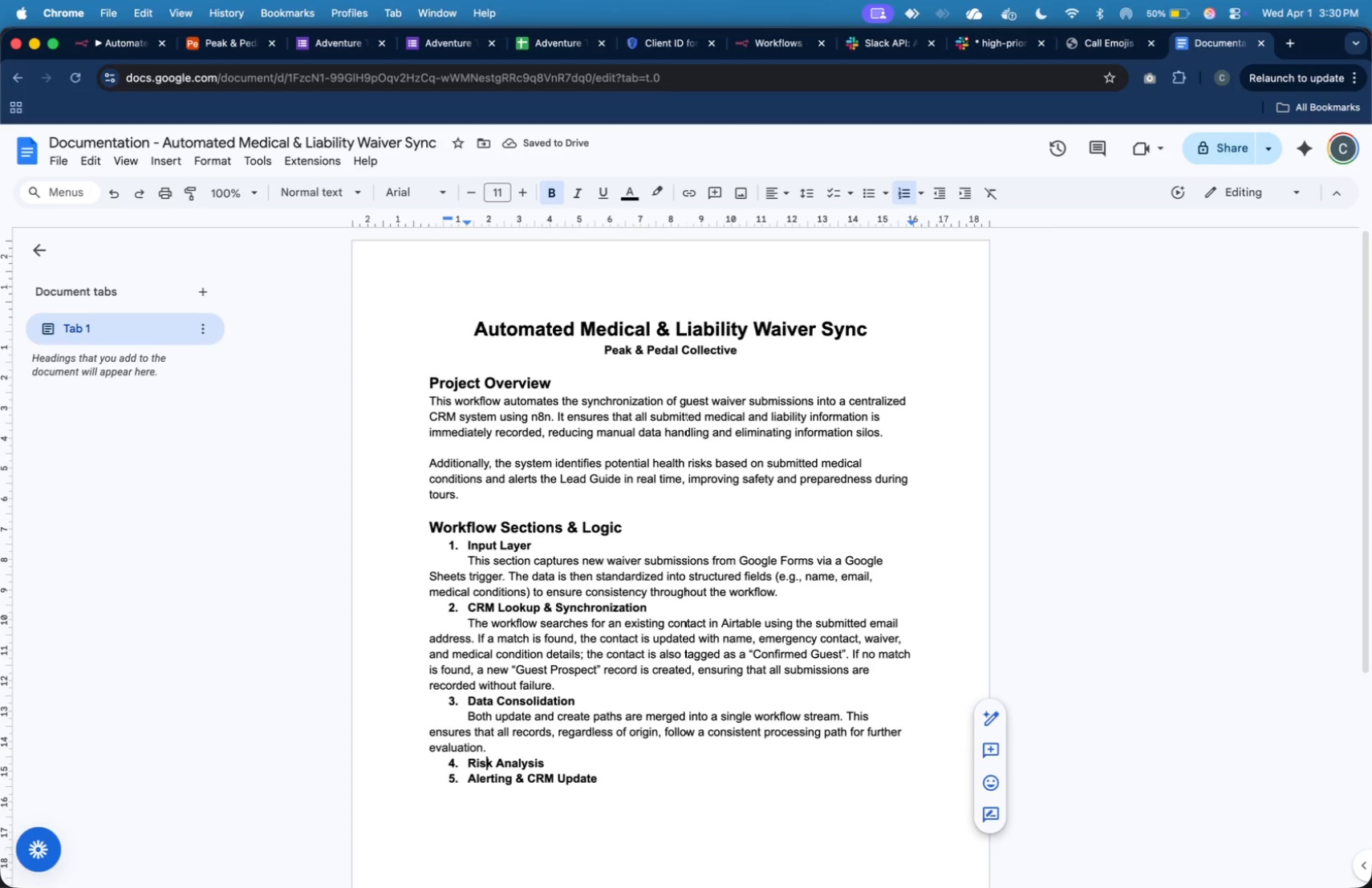 
key(ArrowDown)
 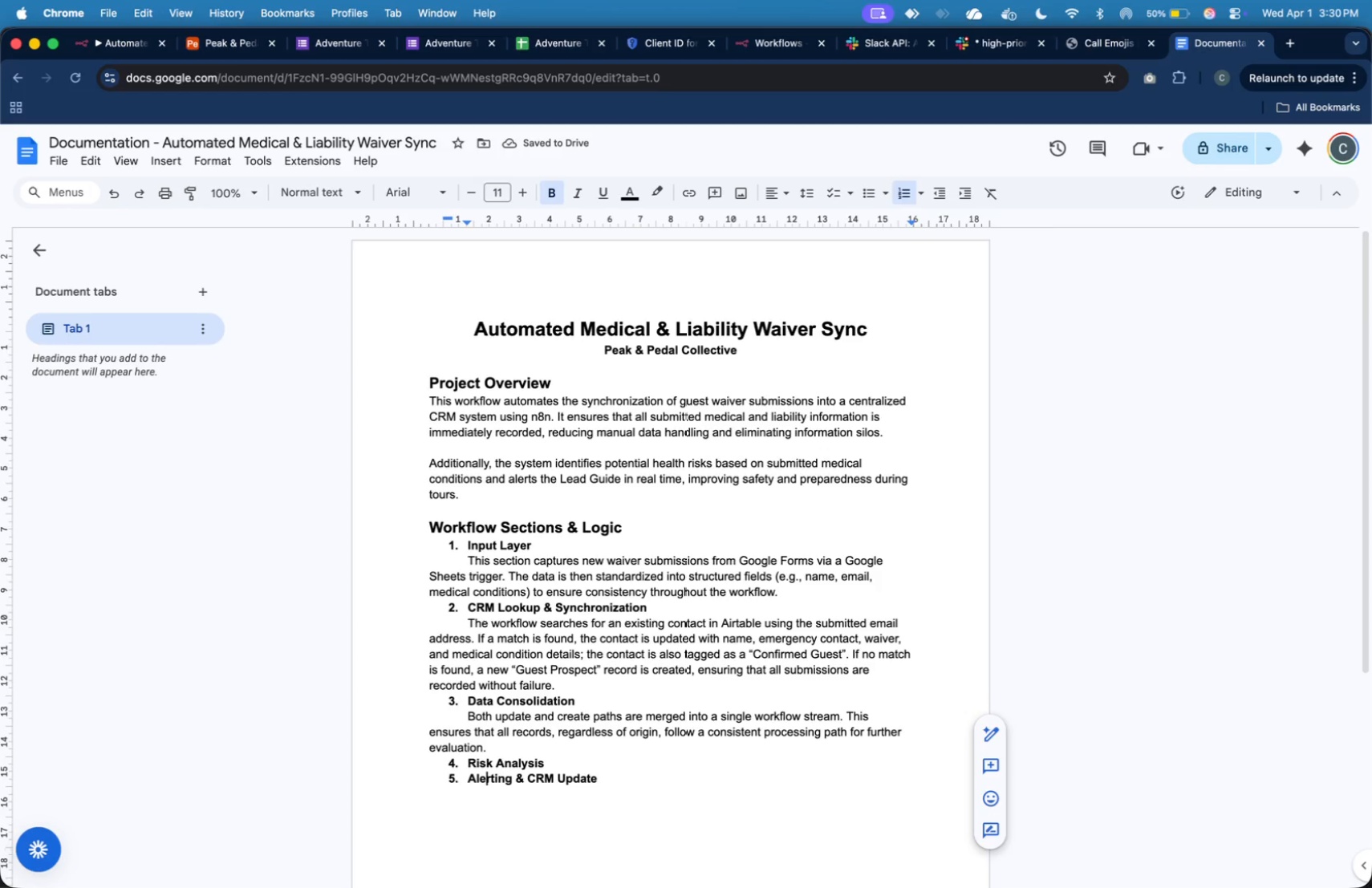 
key(ArrowUp)
 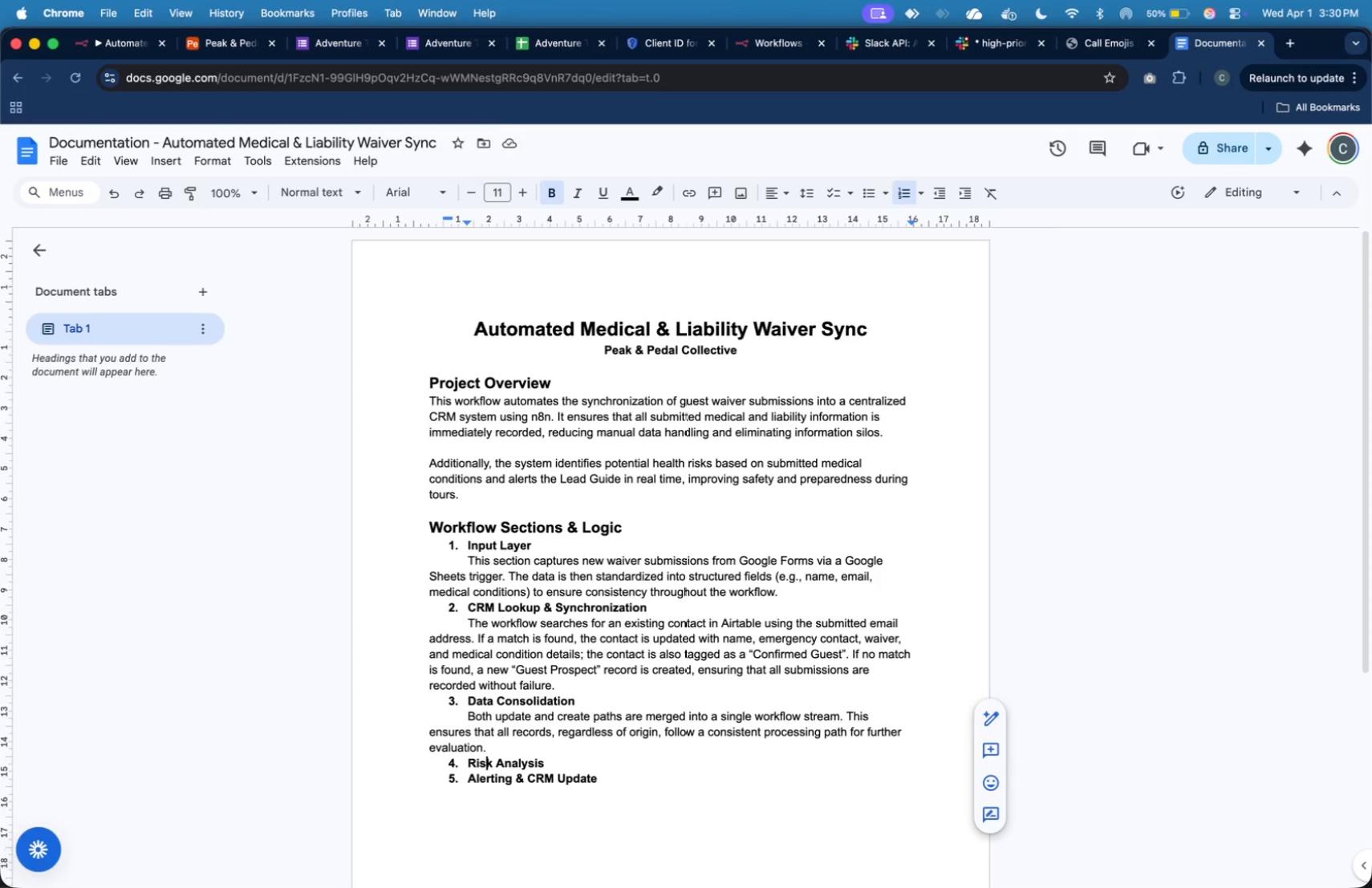 
key(ArrowRight)
 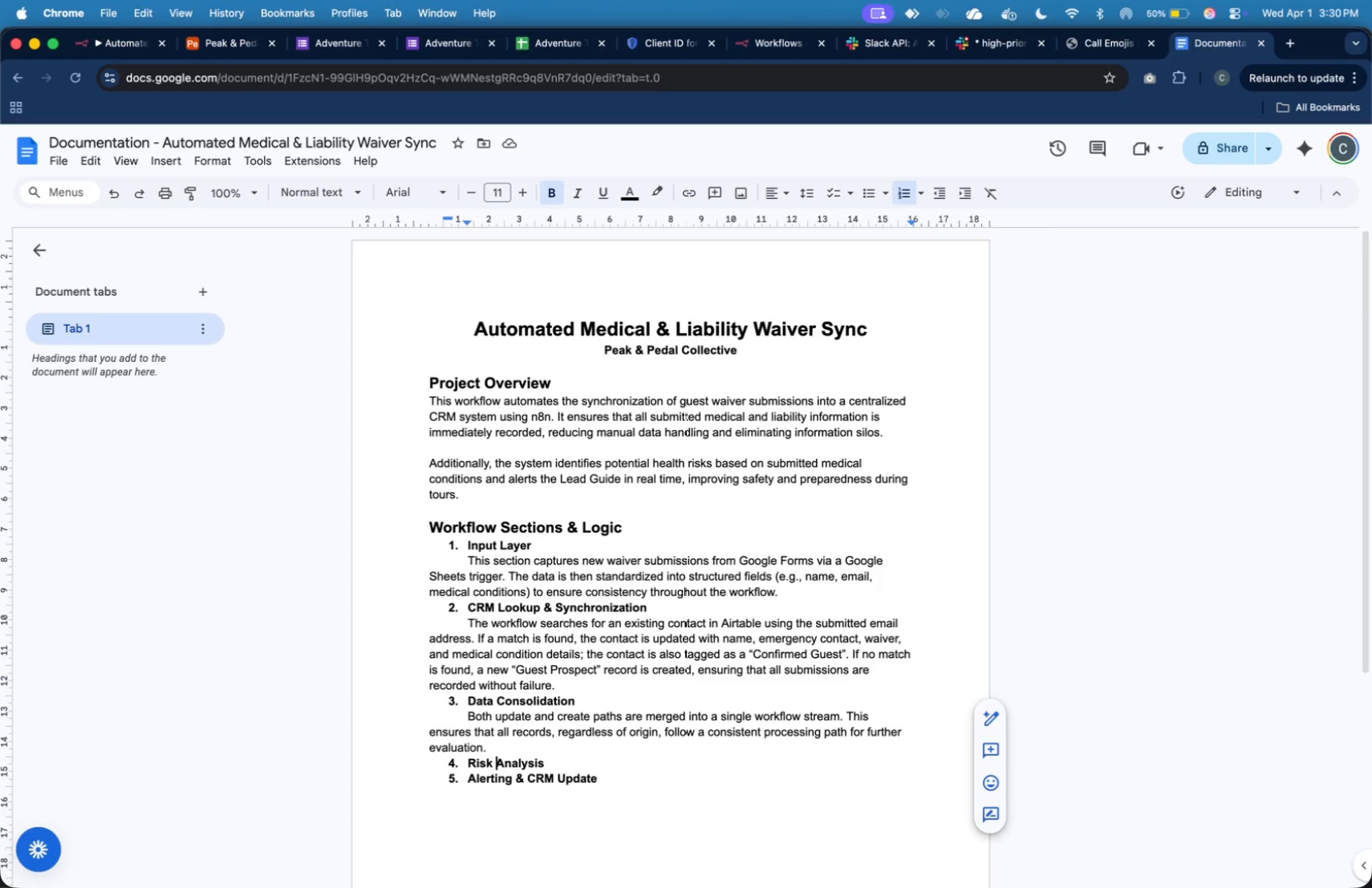 
key(ArrowRight)
 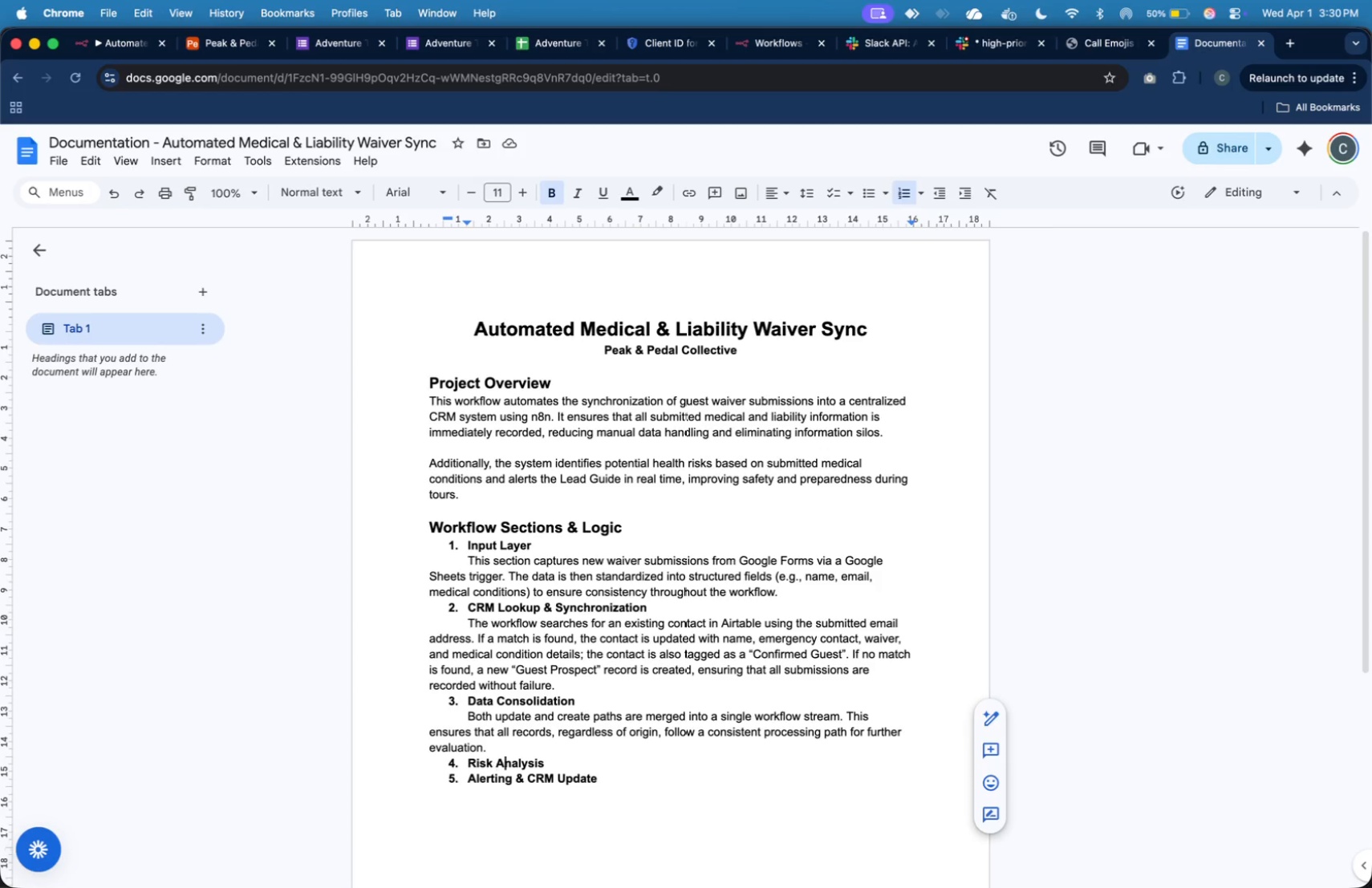 
key(ArrowRight)
 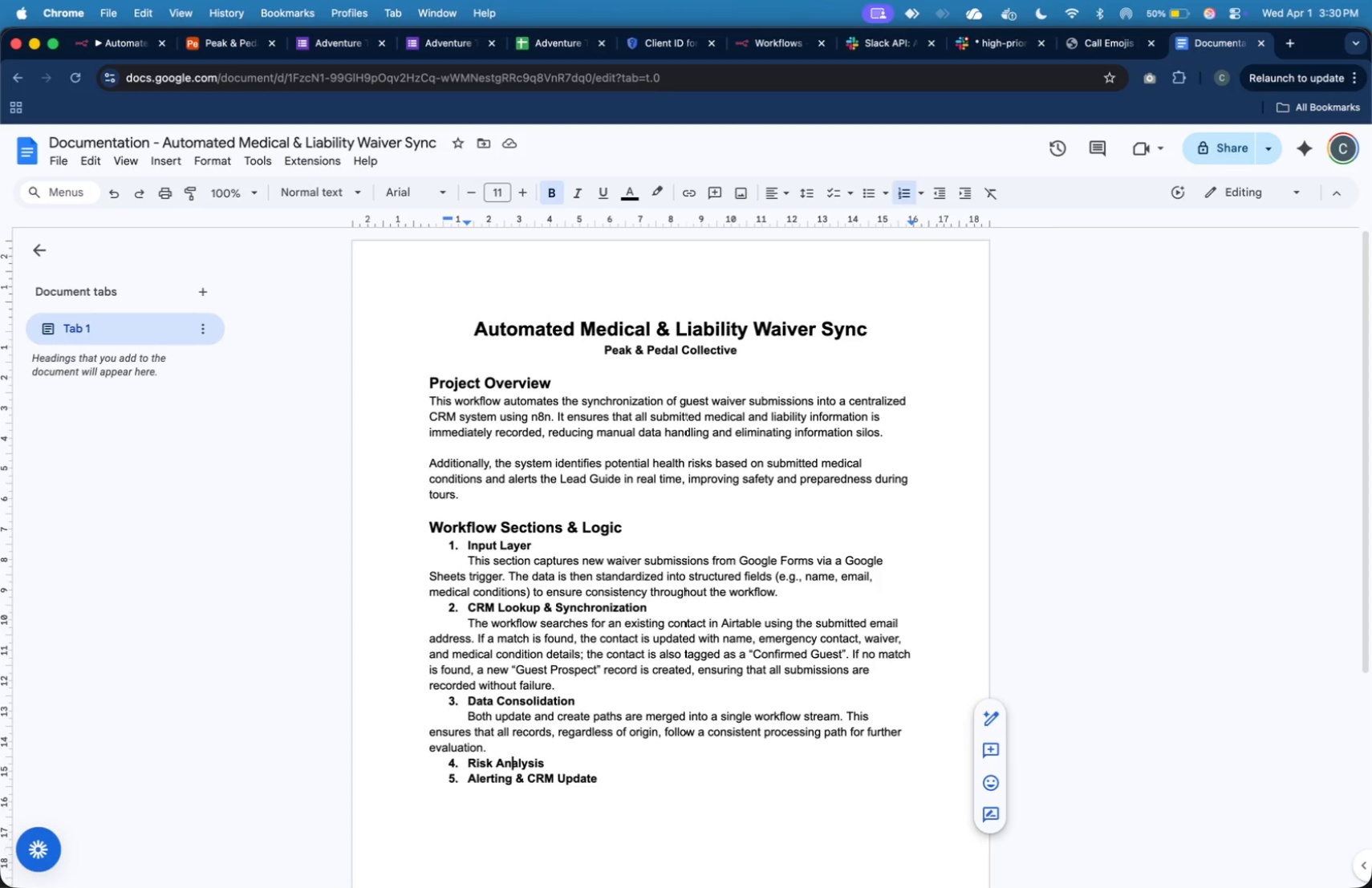 
key(ArrowRight)
 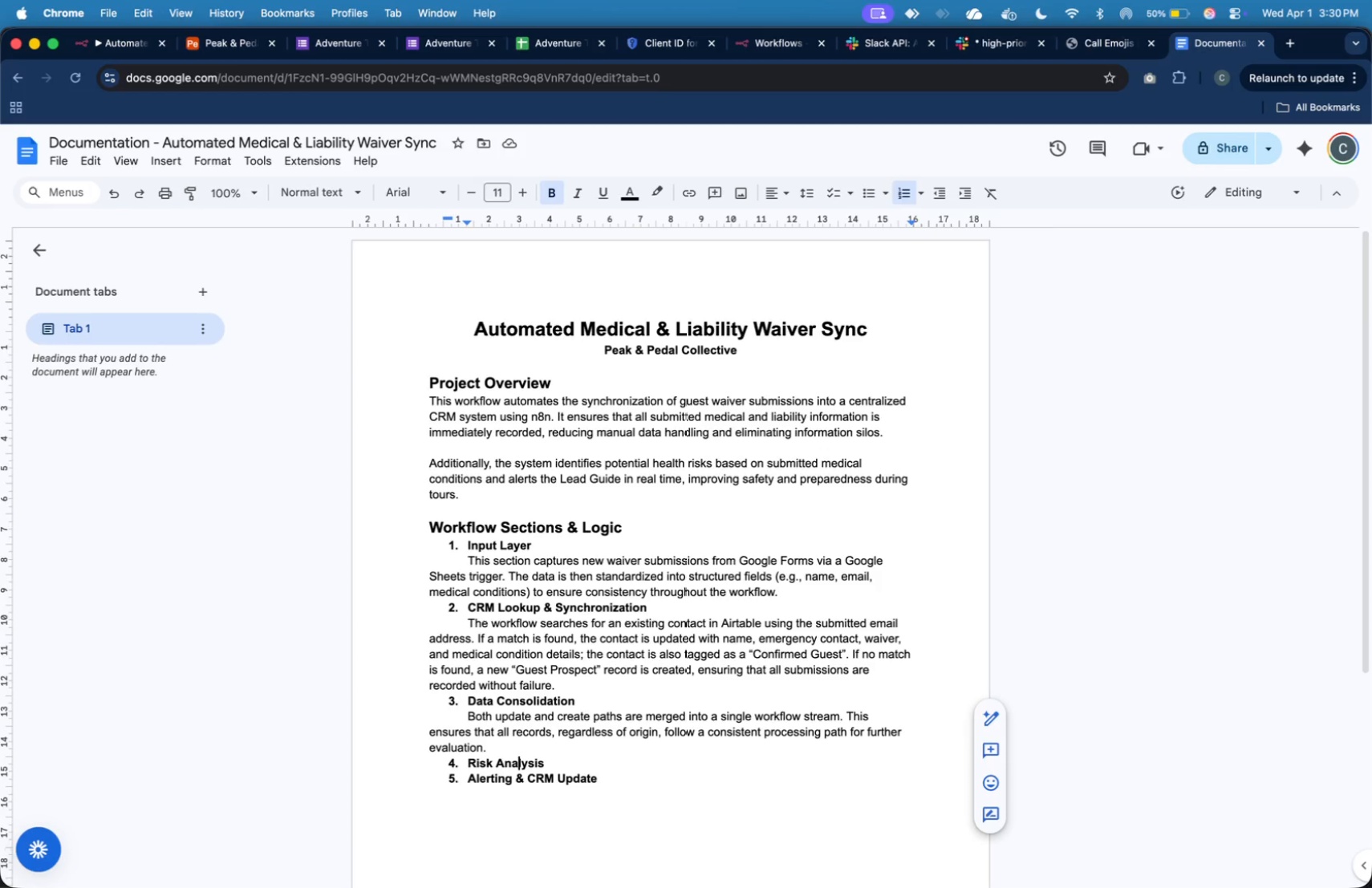 
key(ArrowRight)
 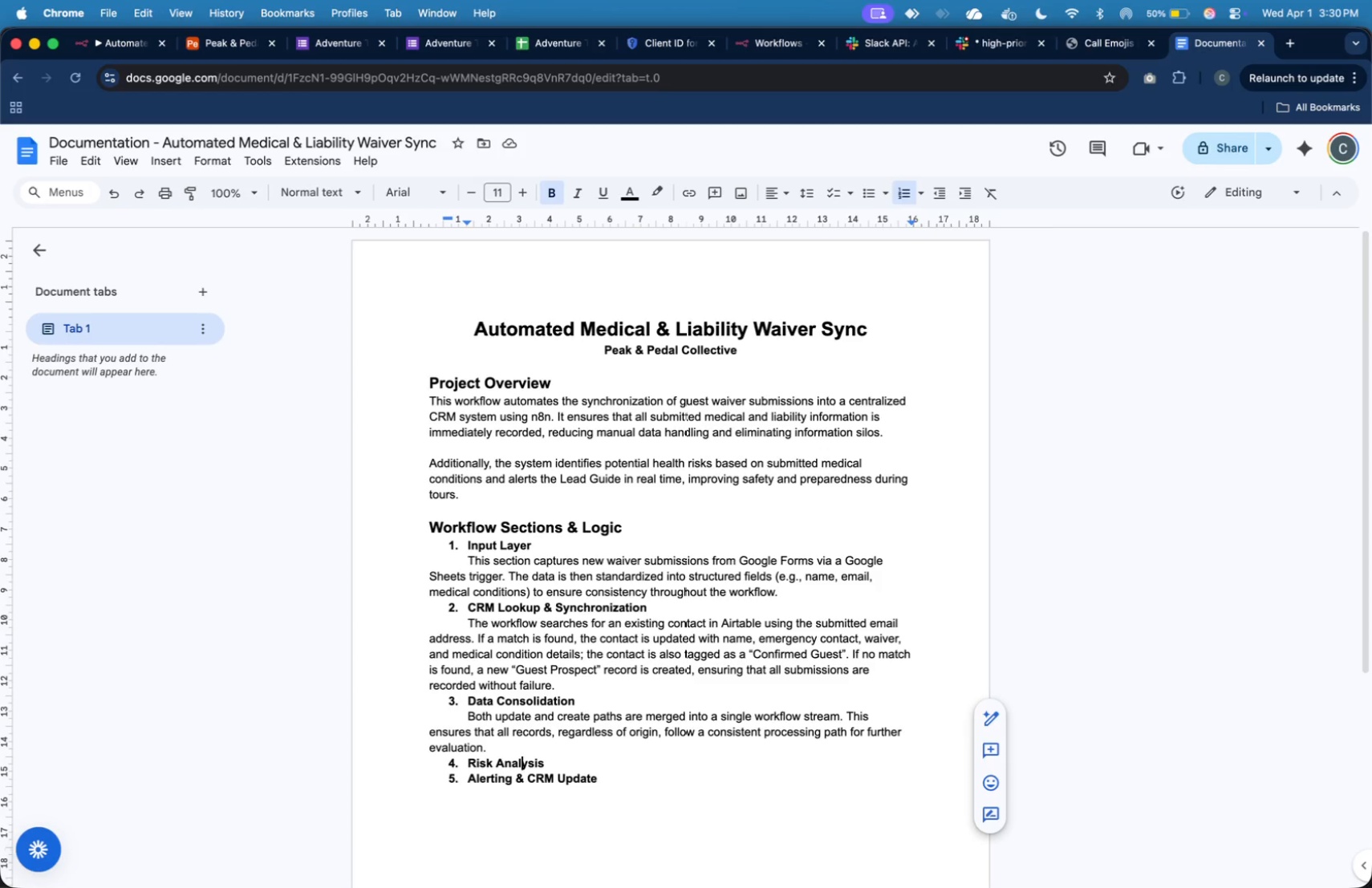 
key(ArrowRight)
 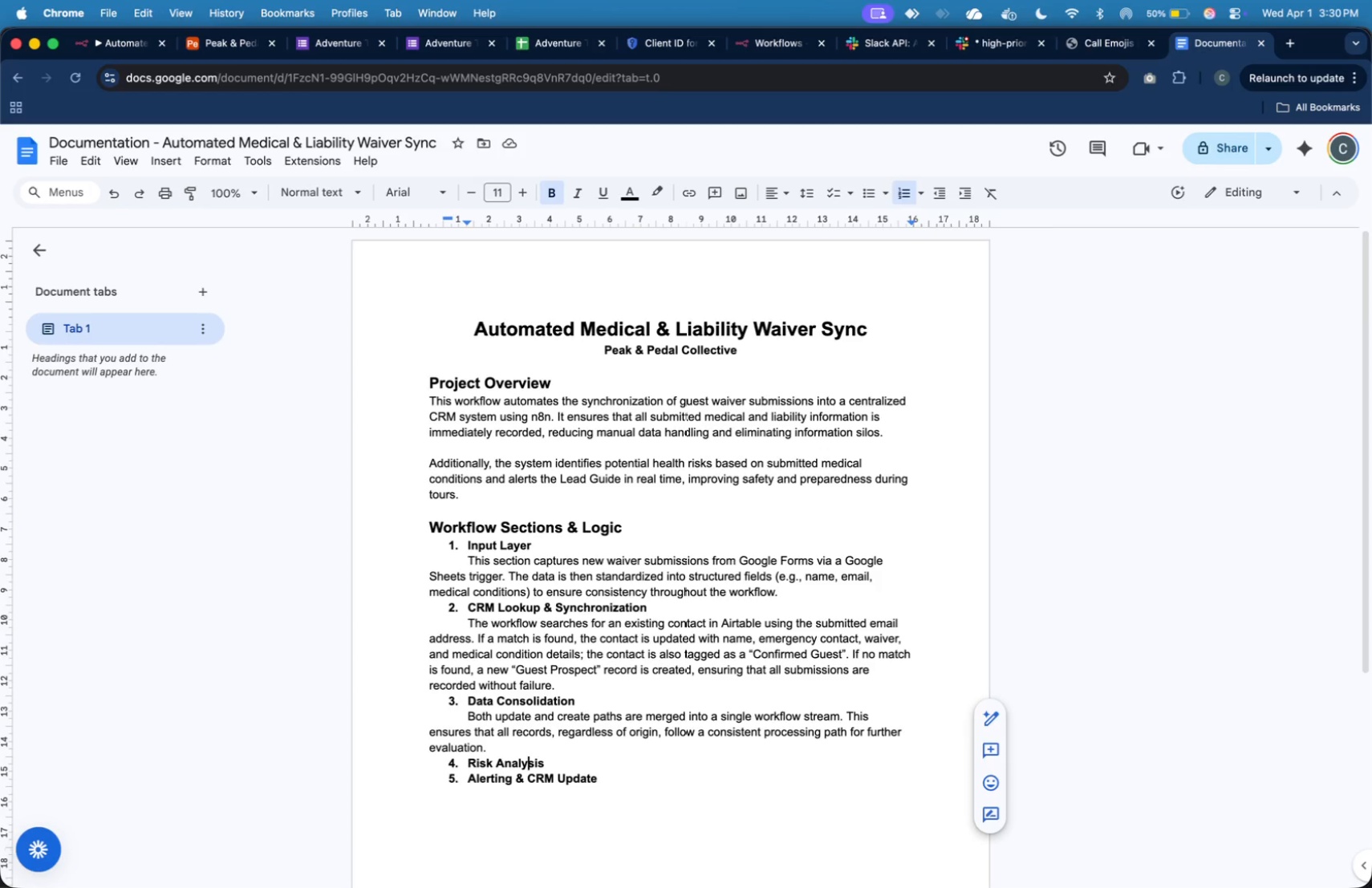 
key(ArrowRight)
 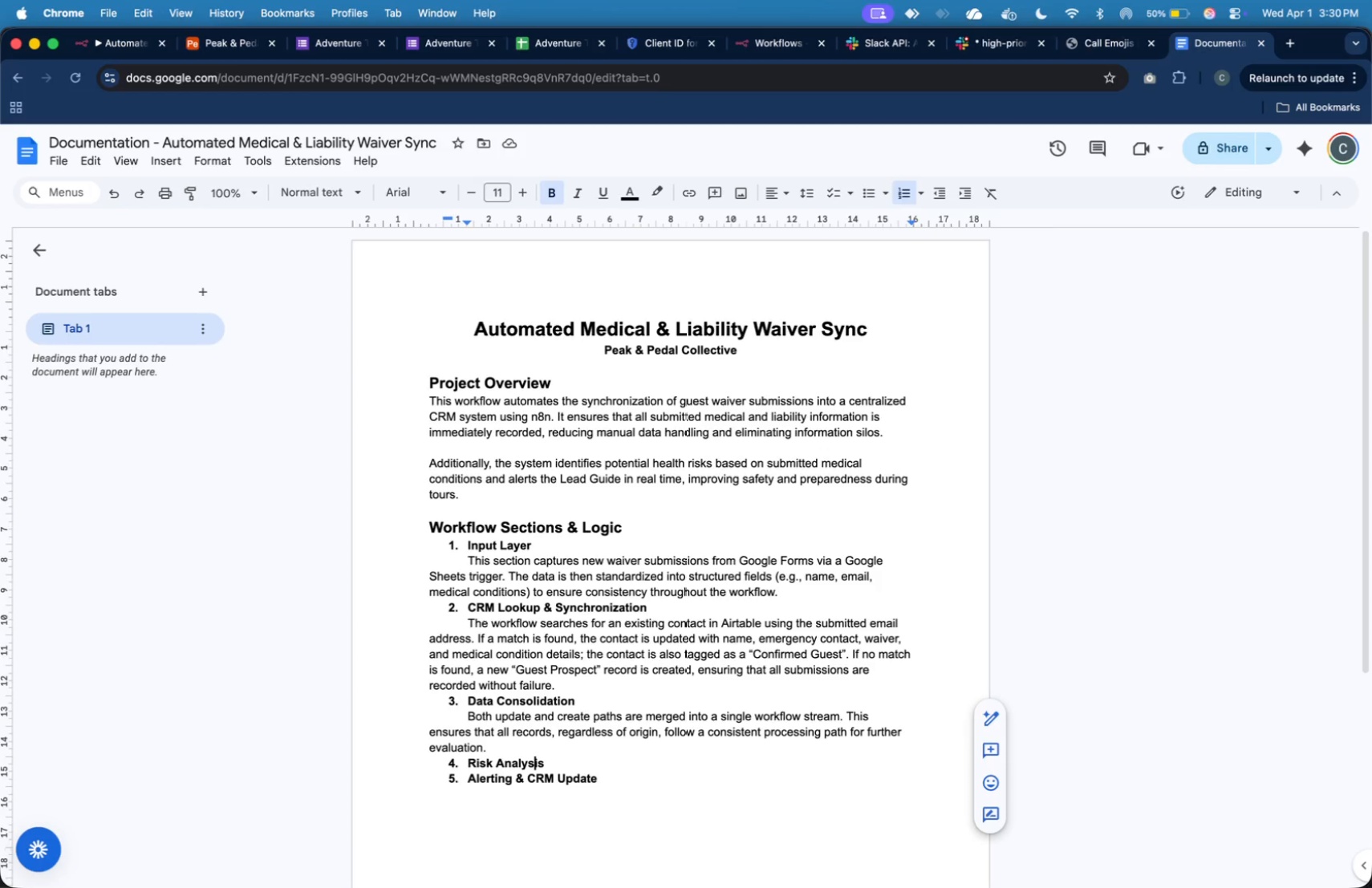 
key(ArrowRight)
 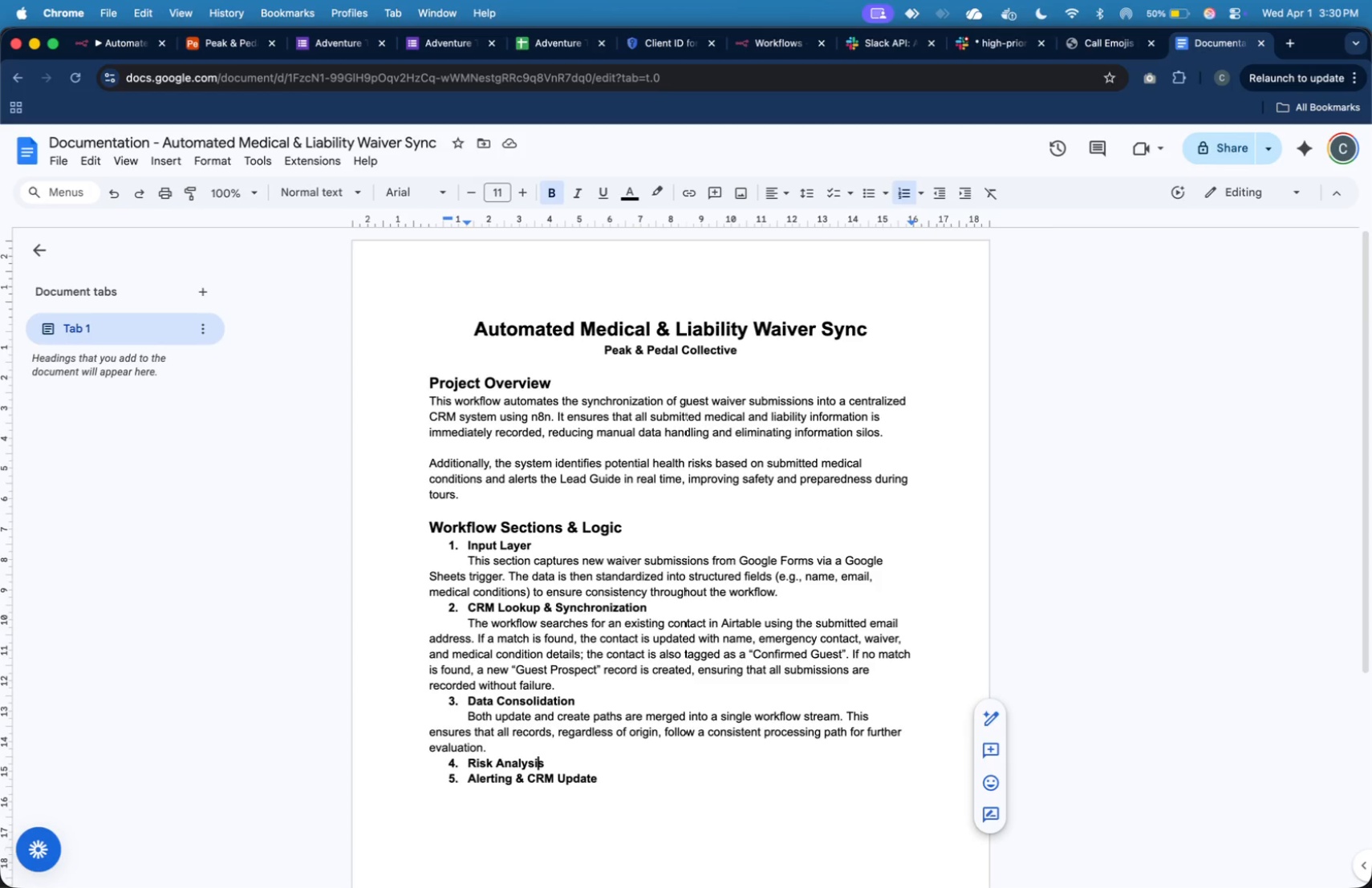 
key(ArrowRight)
 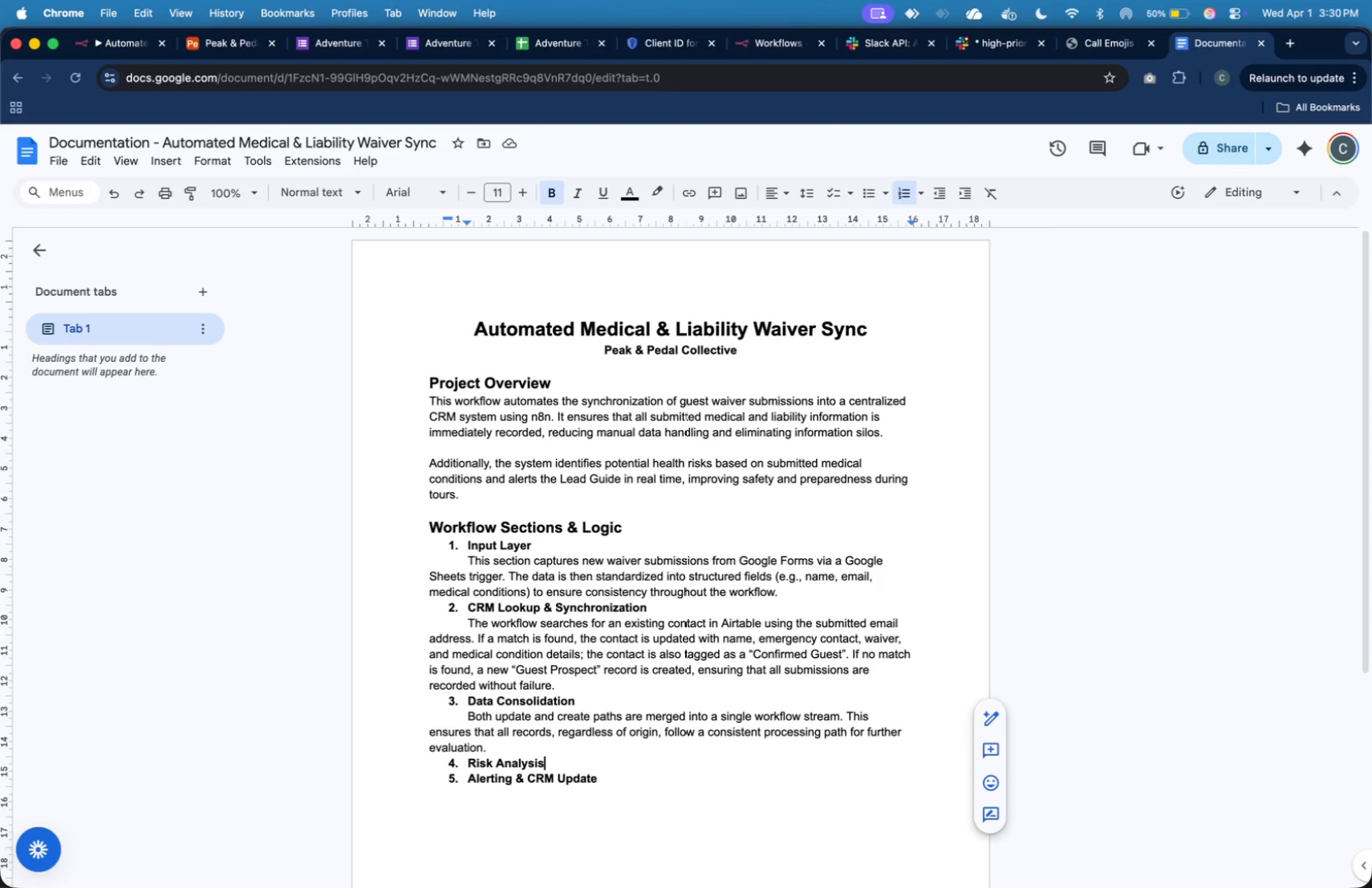 
key(ArrowRight)
 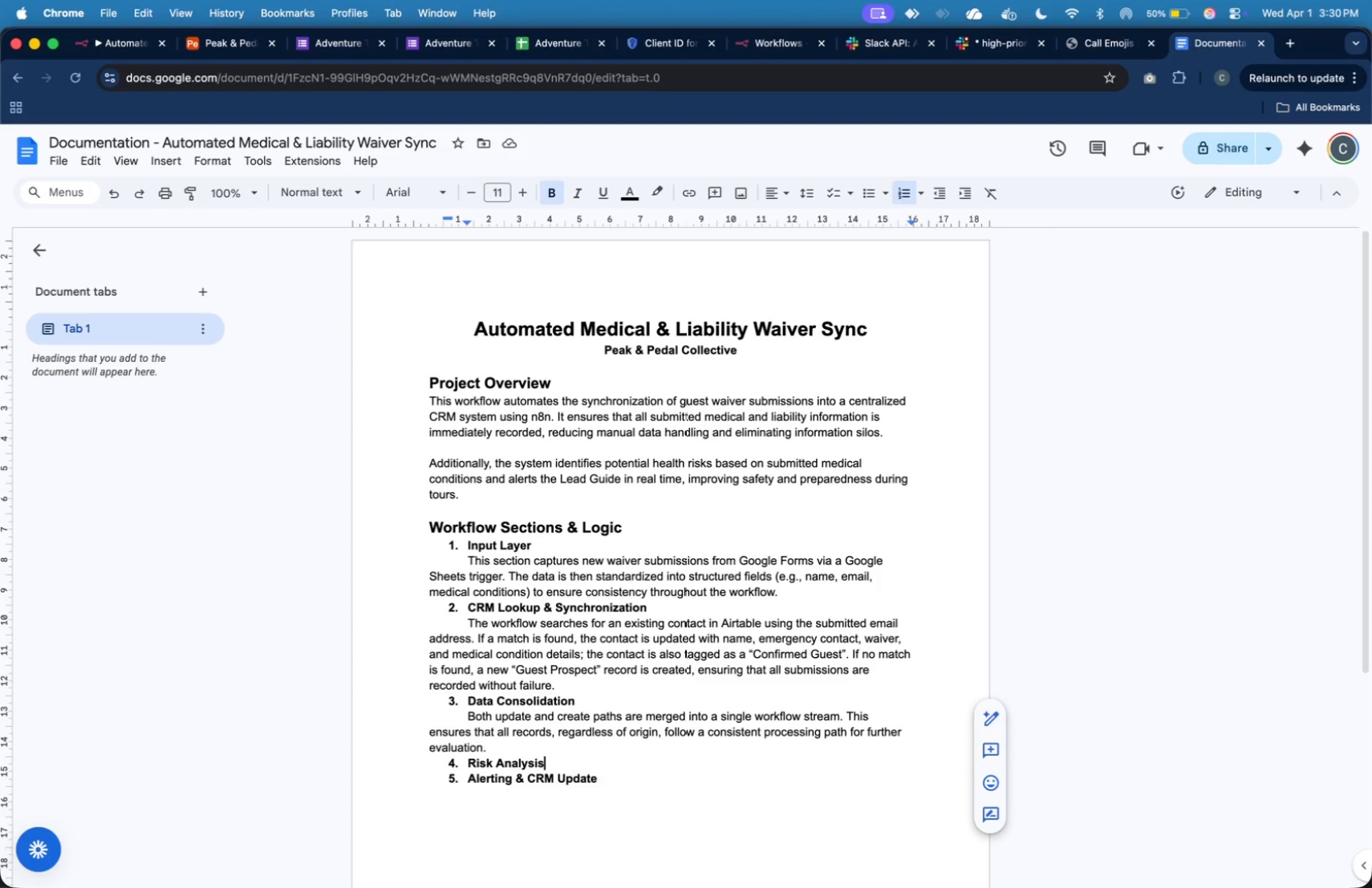 
key(Enter)
 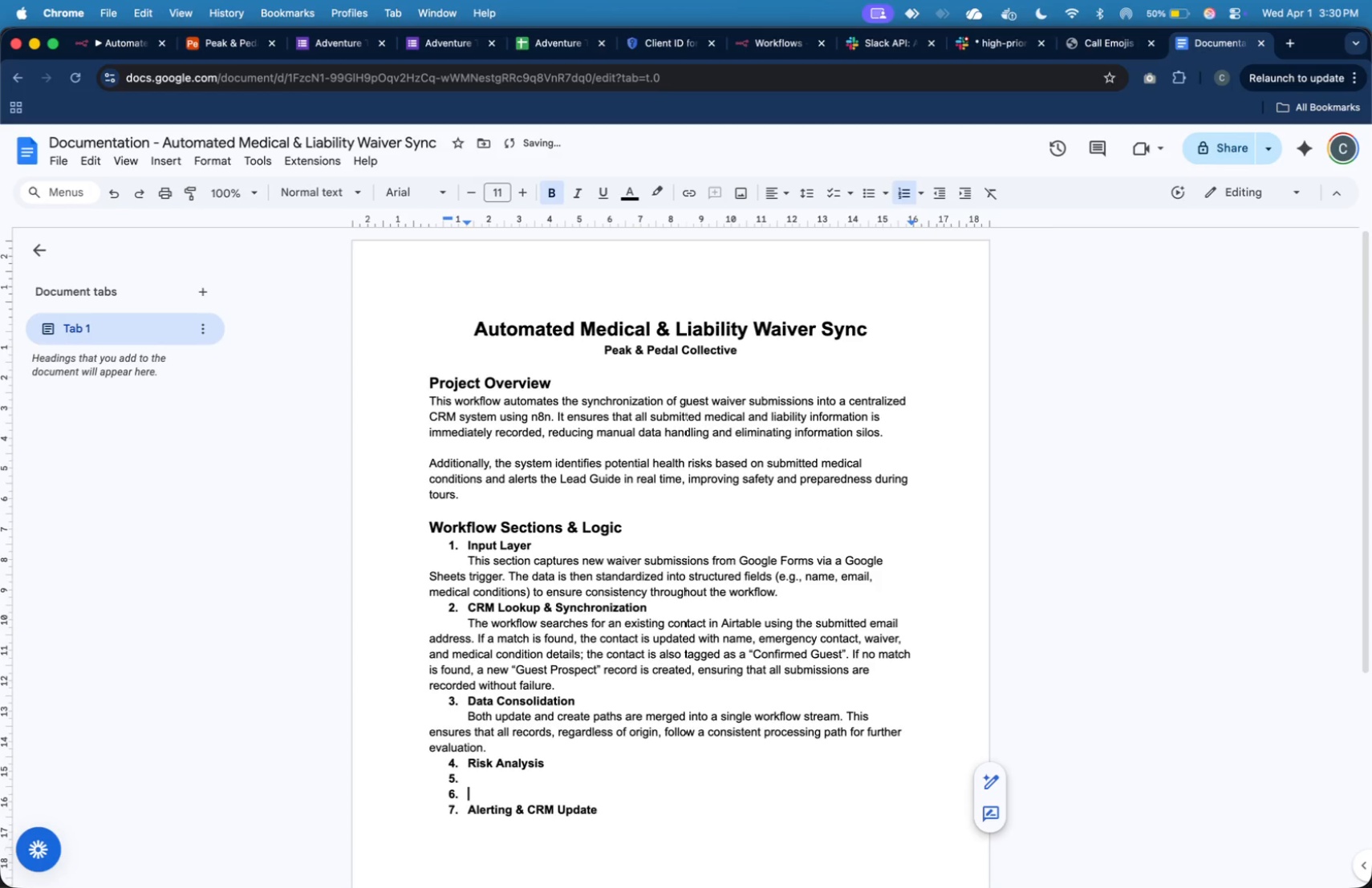 
key(Enter)
 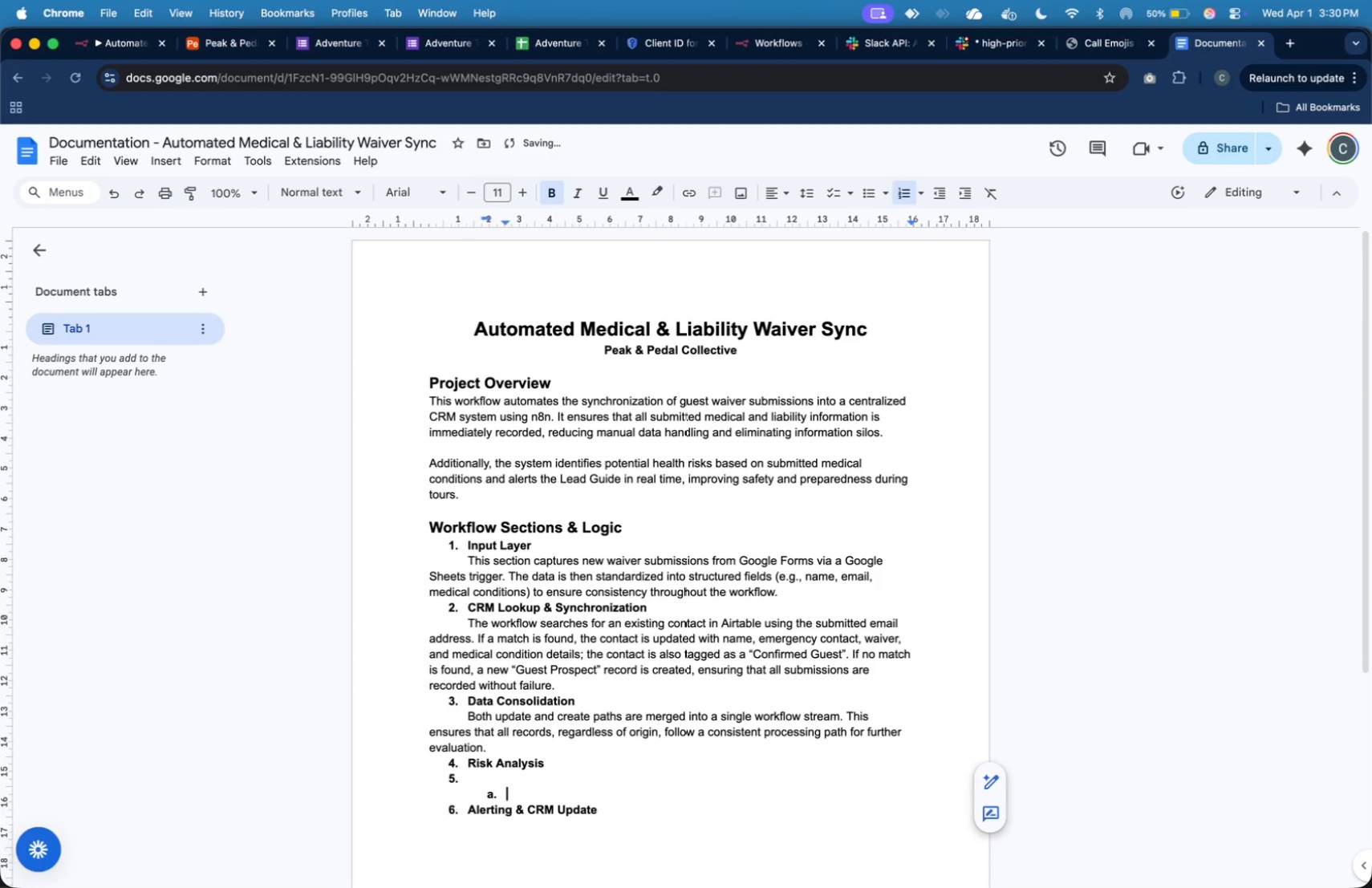 
key(Tab)
 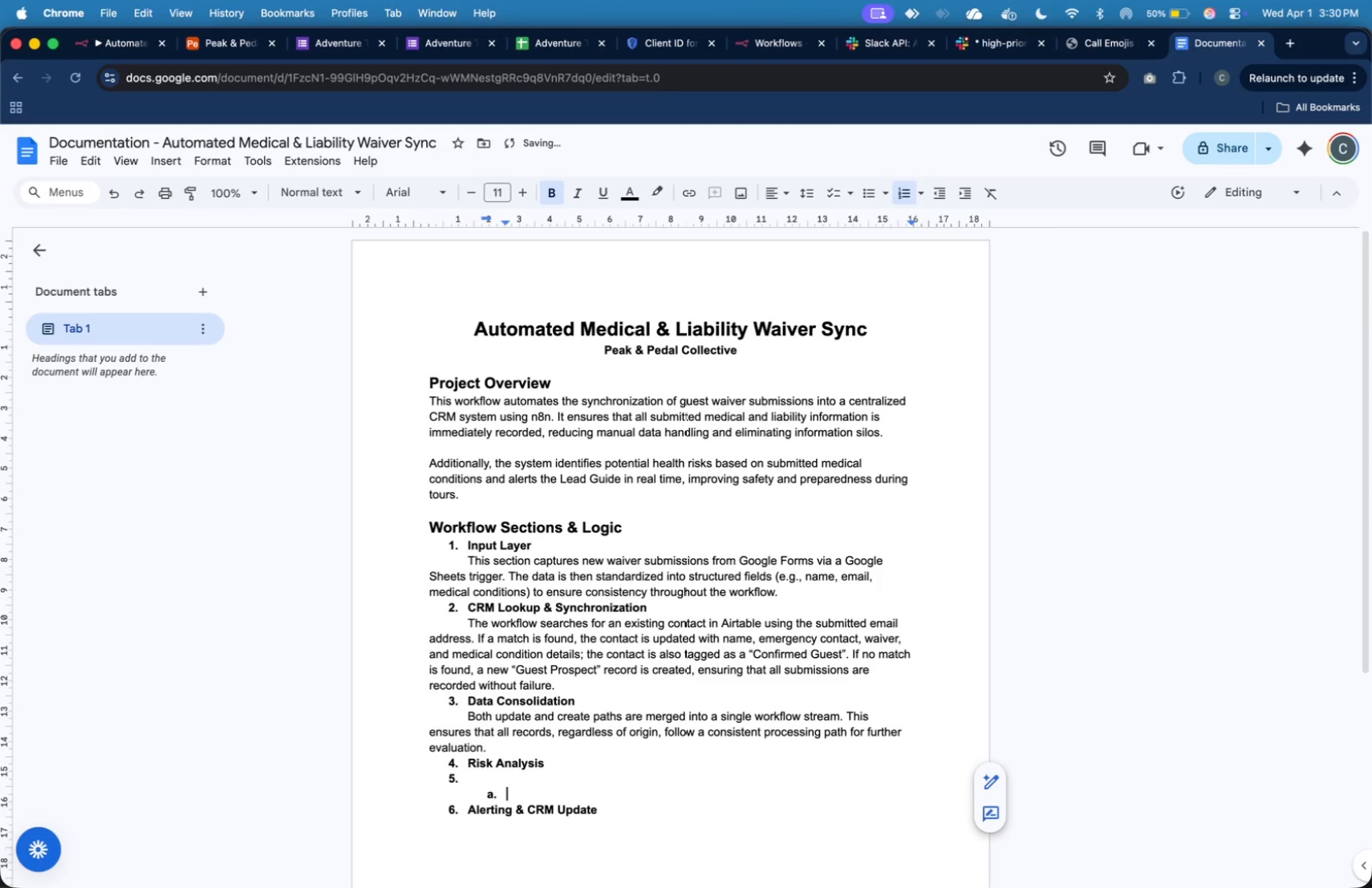 
key(Backspace)
 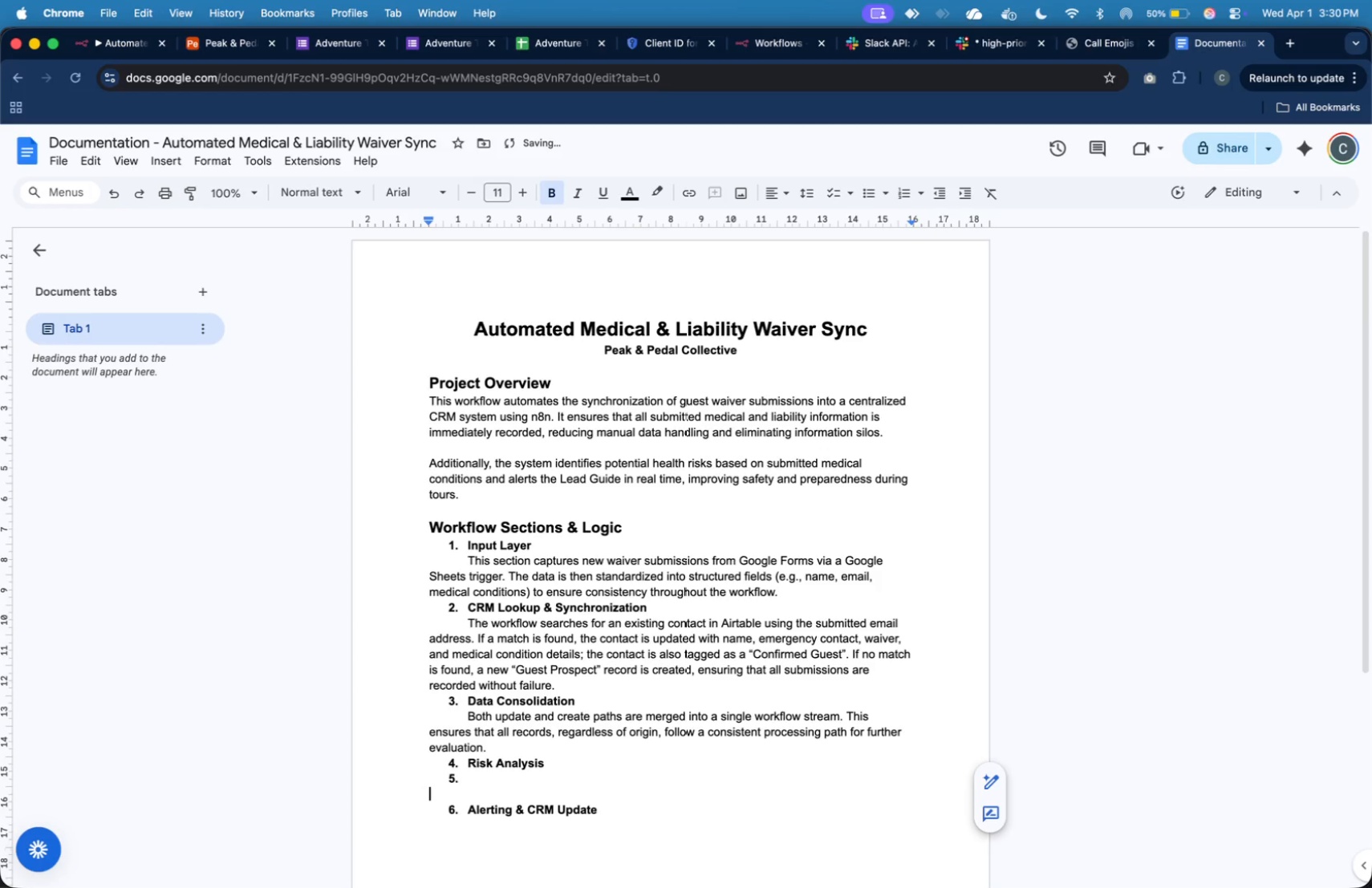 
key(Backspace)
 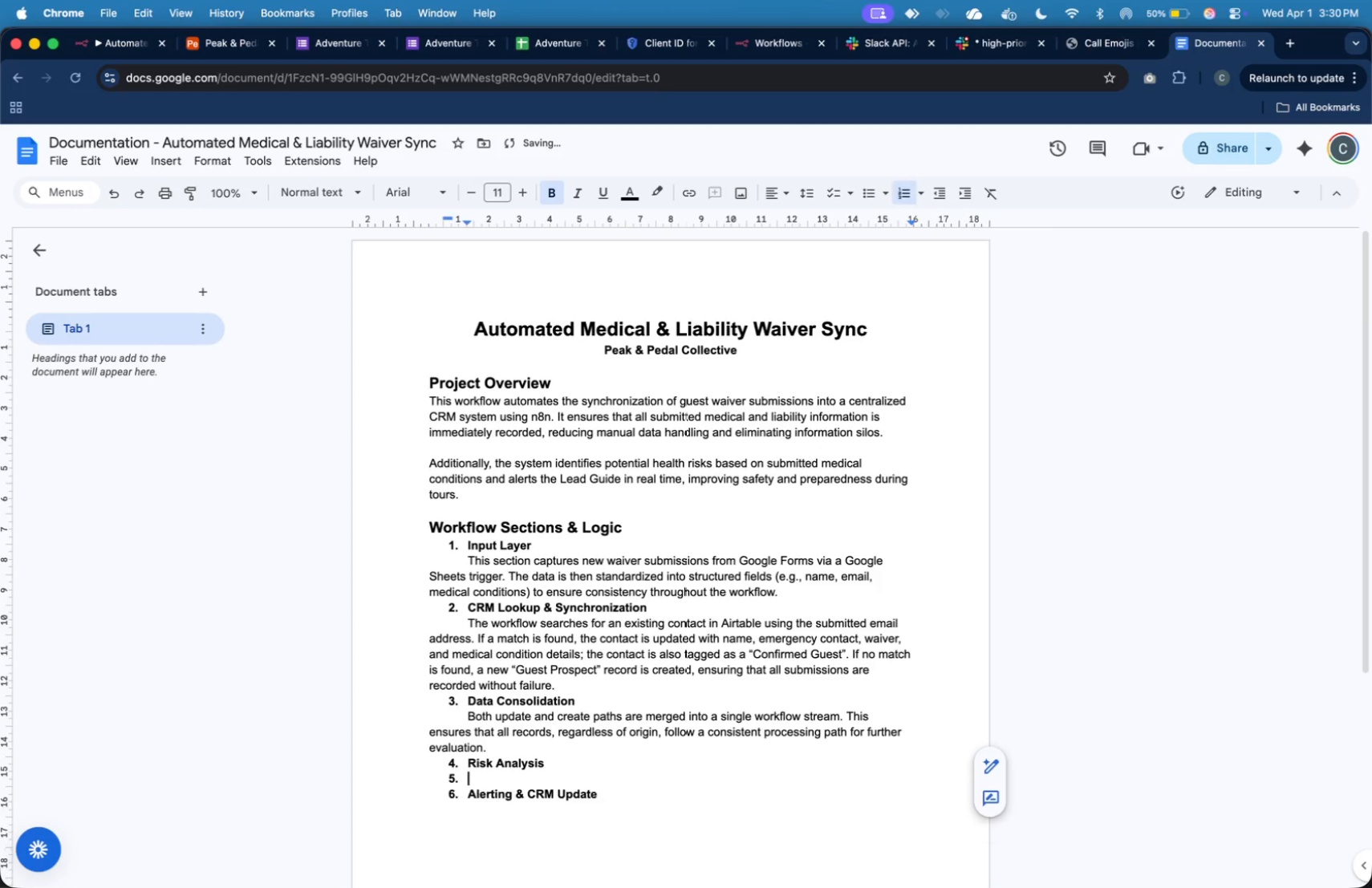 
key(Backspace)
 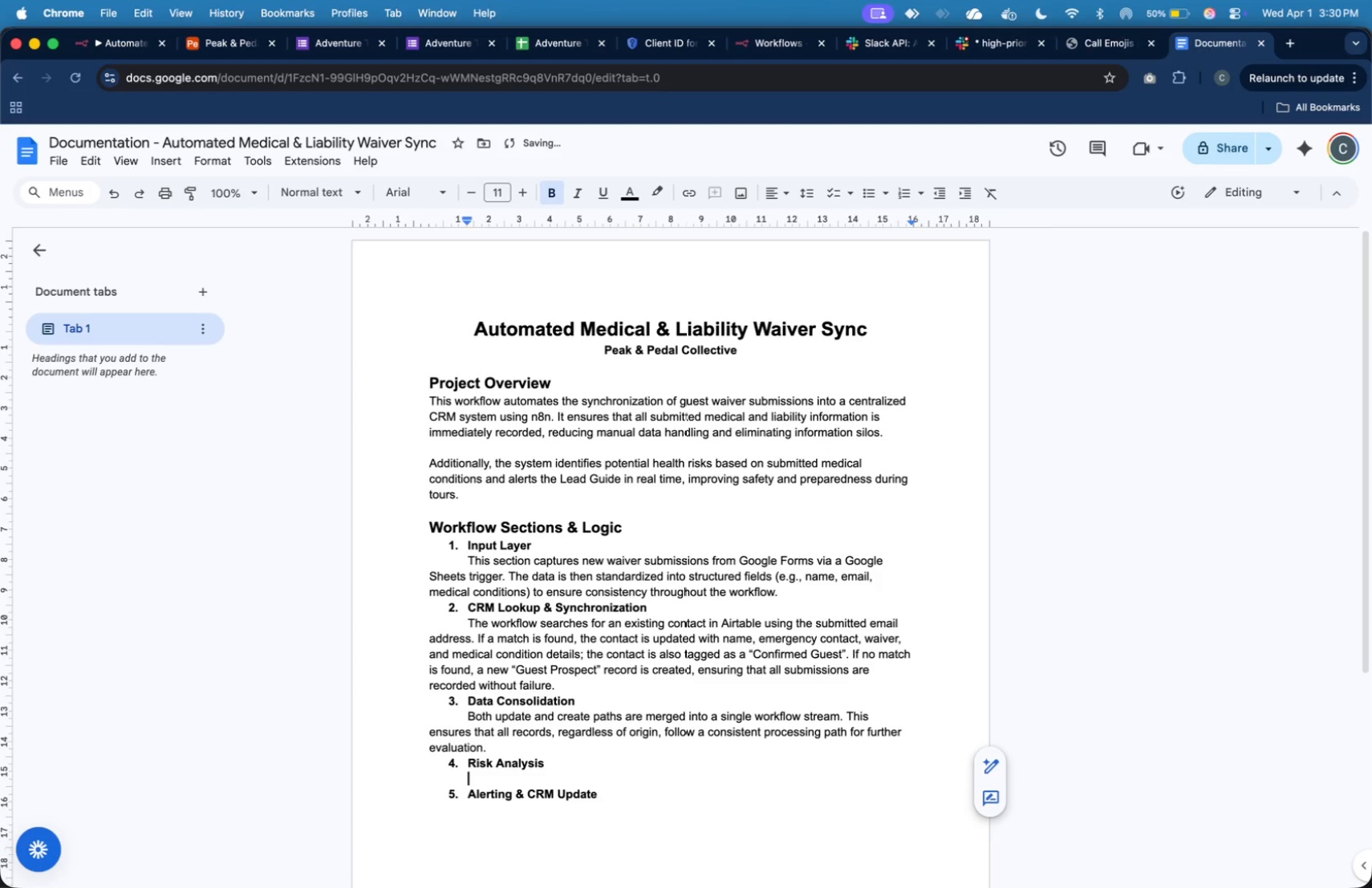 
key(Backspace)
 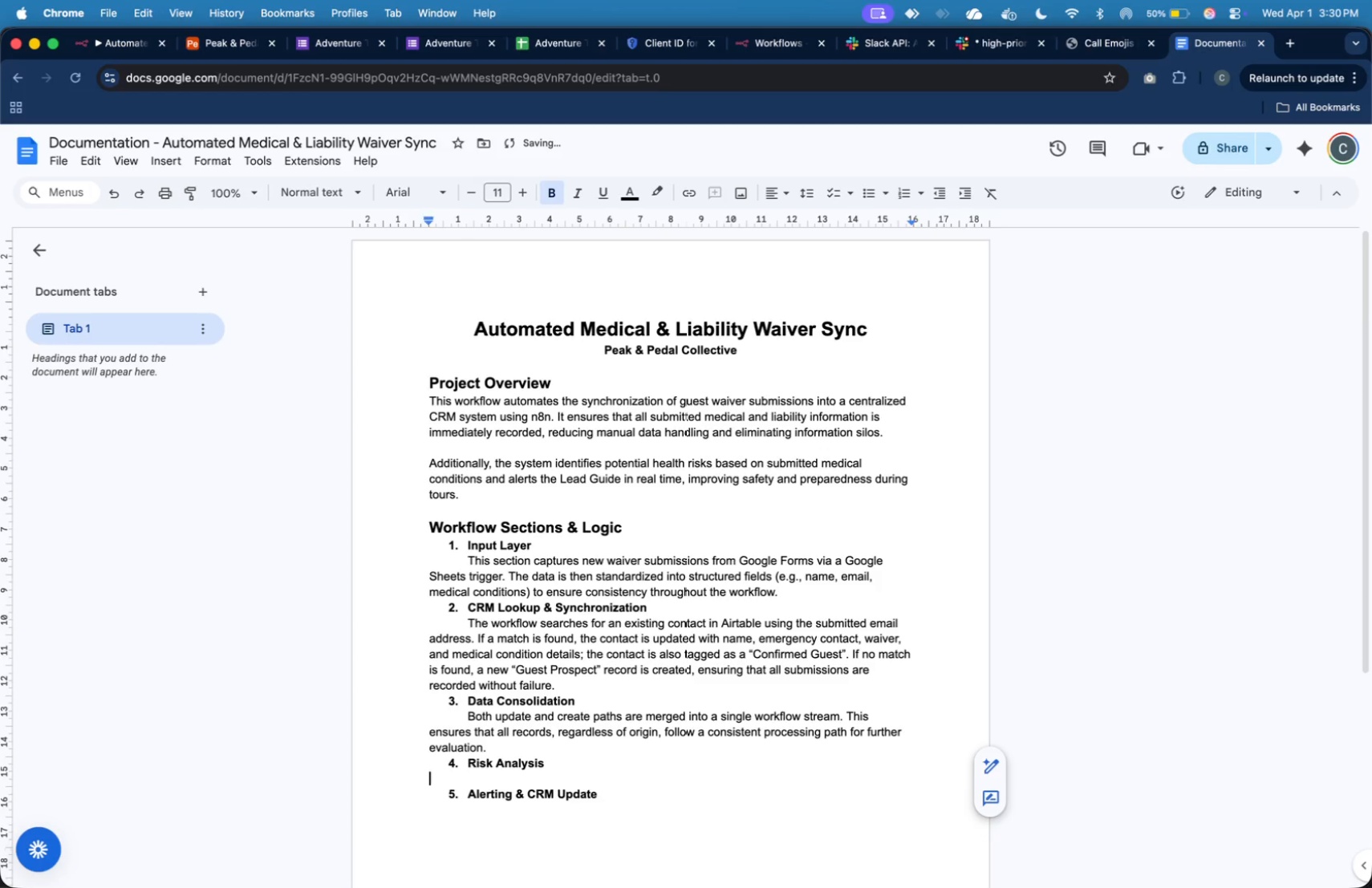 
key(Backspace)
 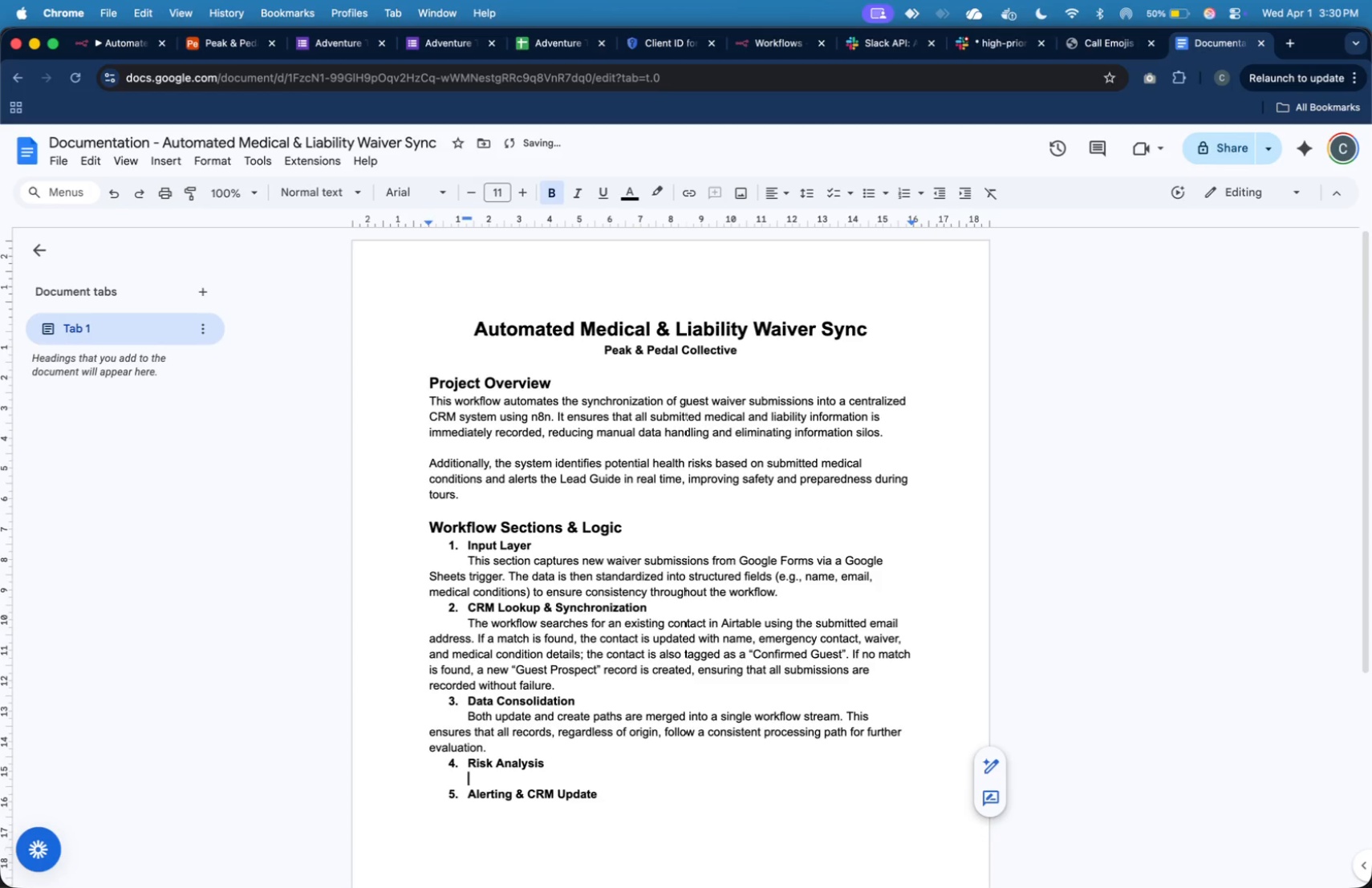 
key(Tab)
 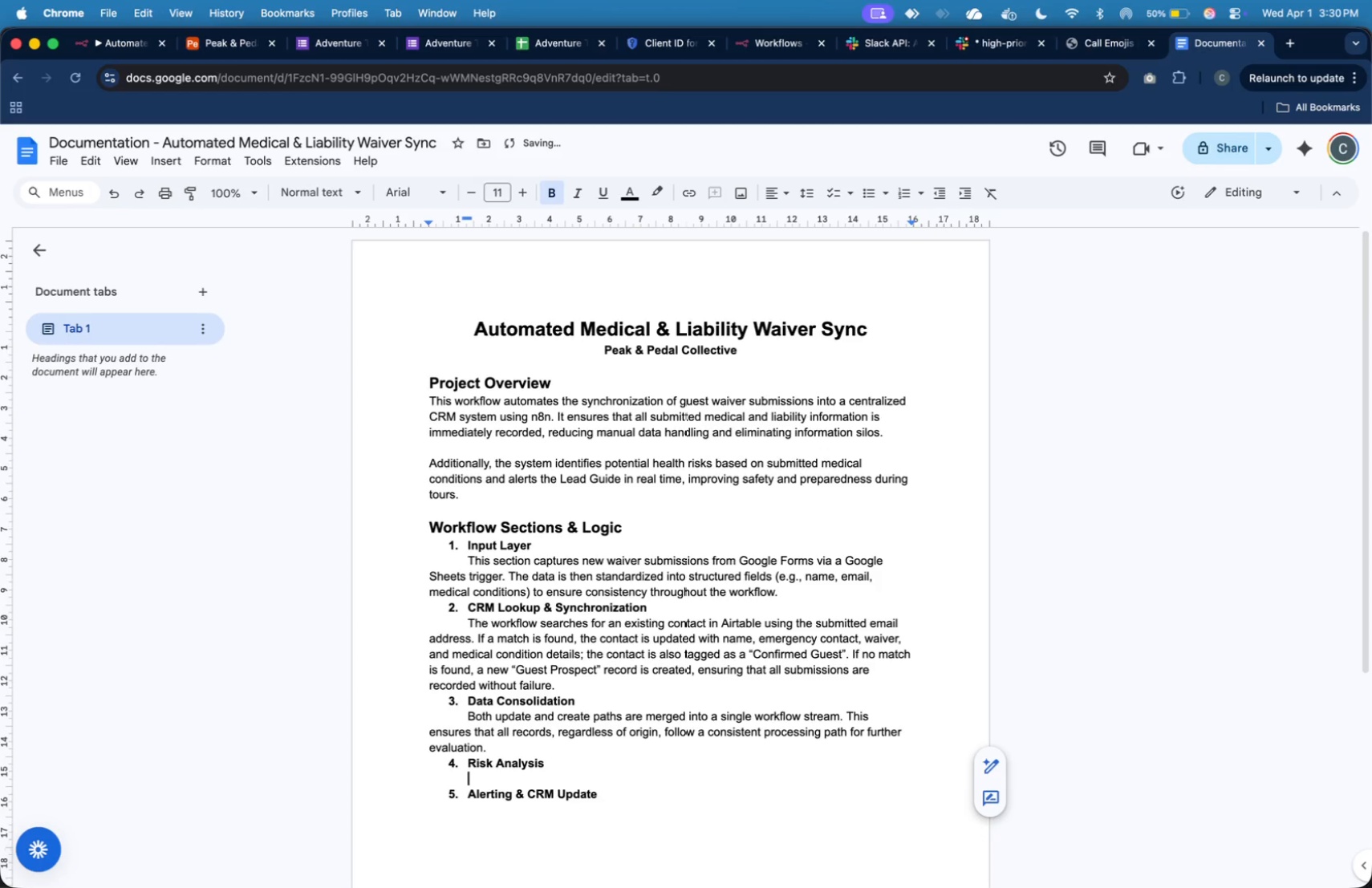 
key(Shift+T)
 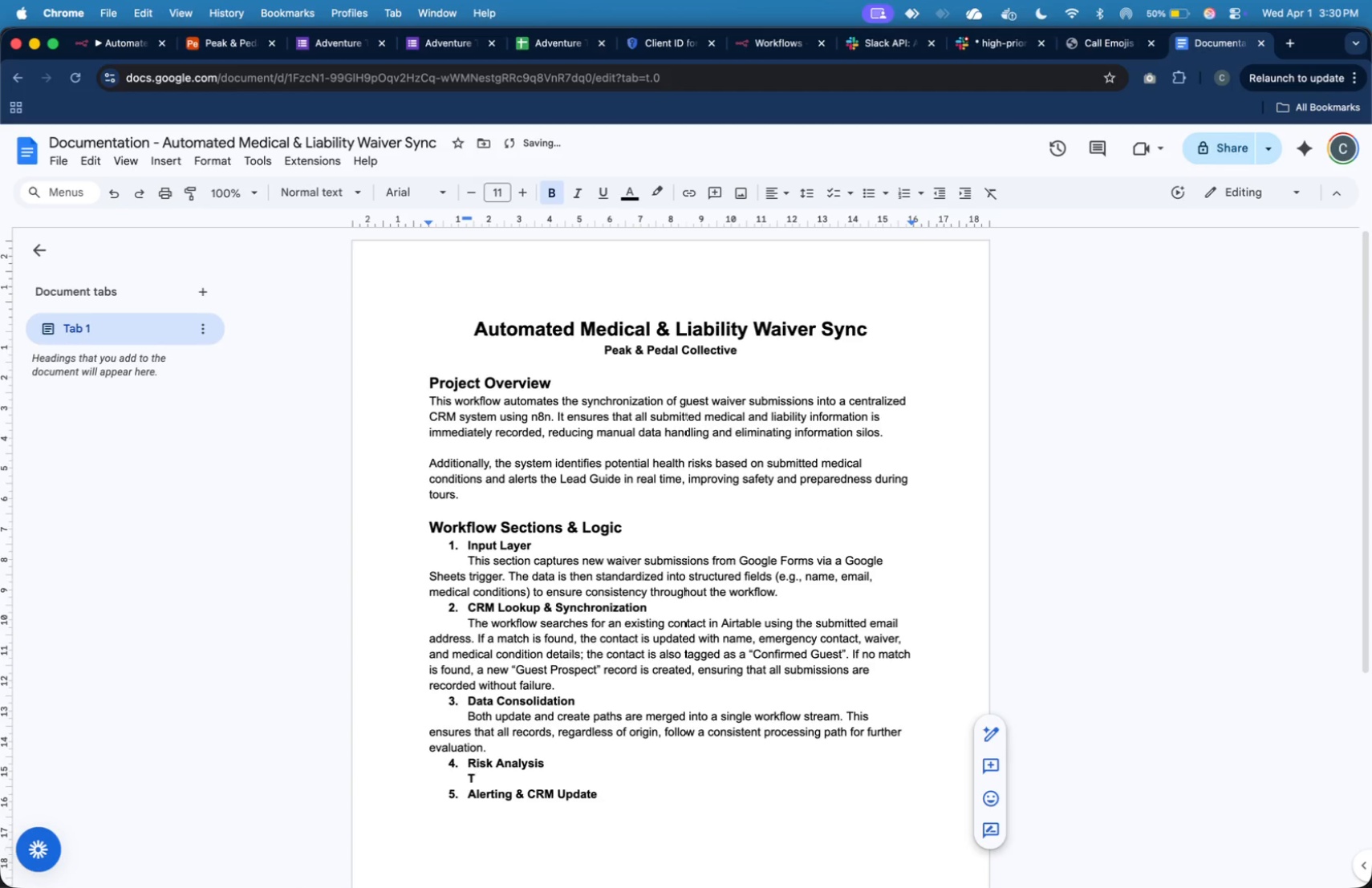 
key(Backspace)
 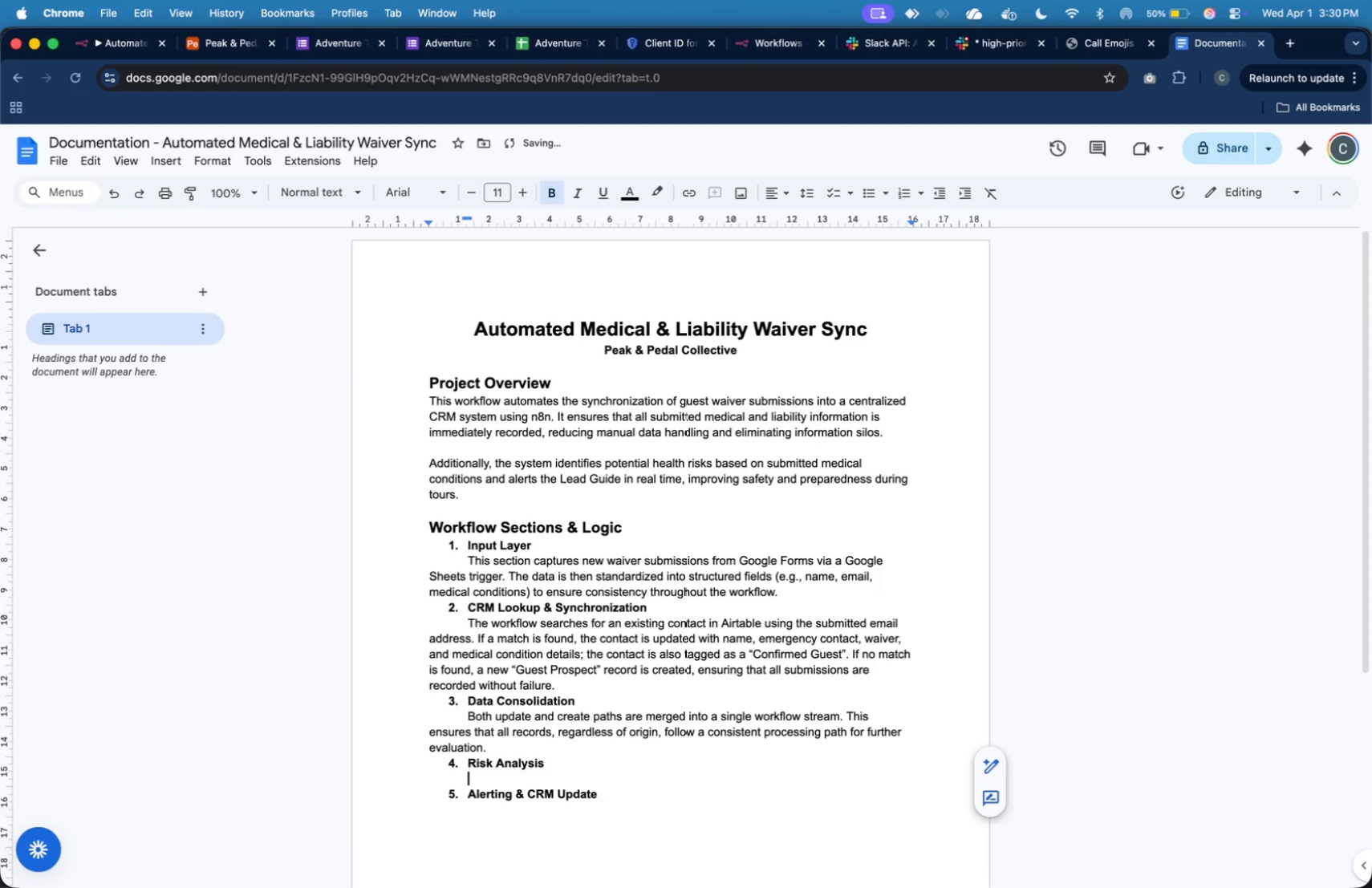 
key(Meta+B)
 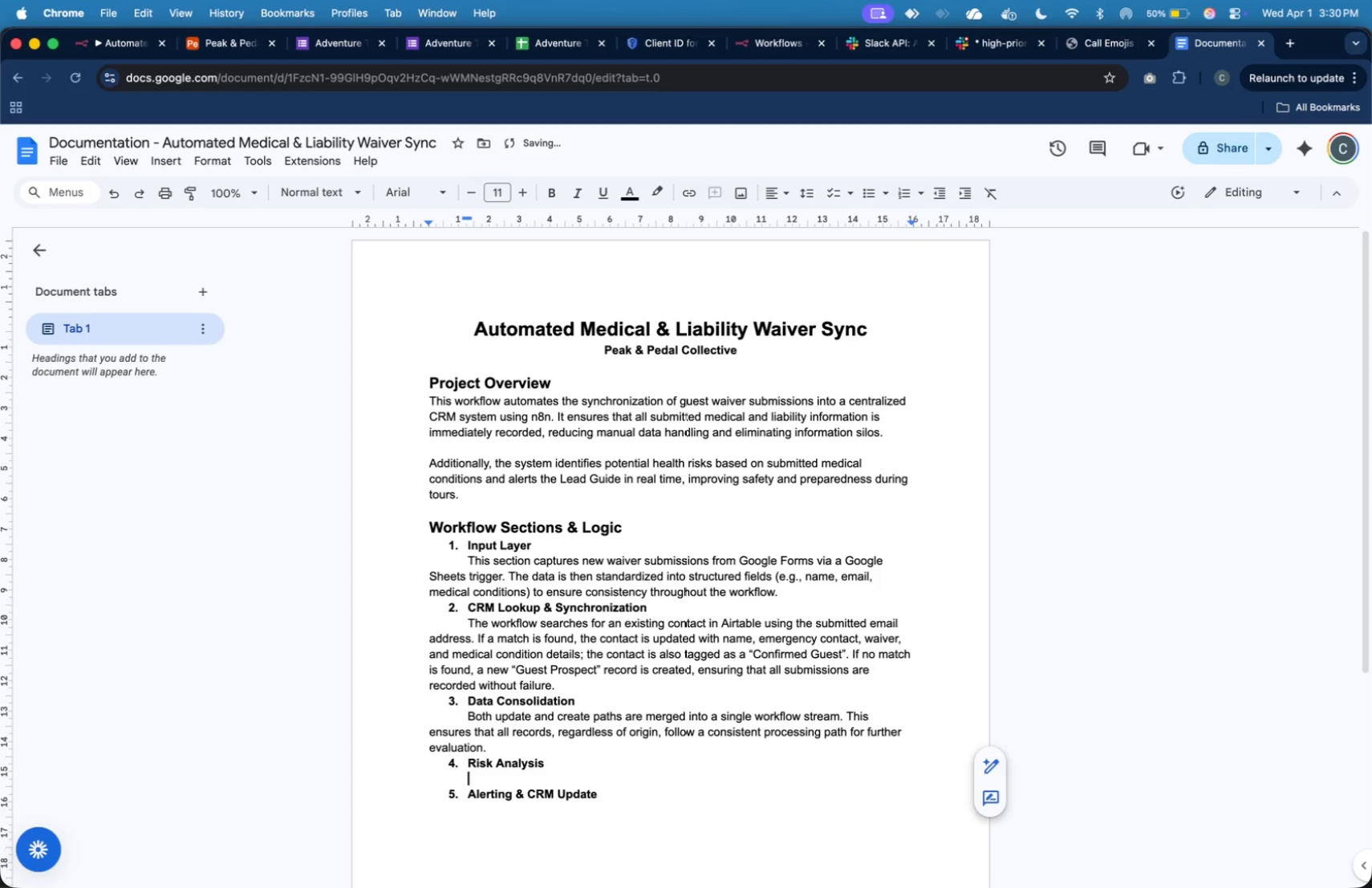 
type(The system)
 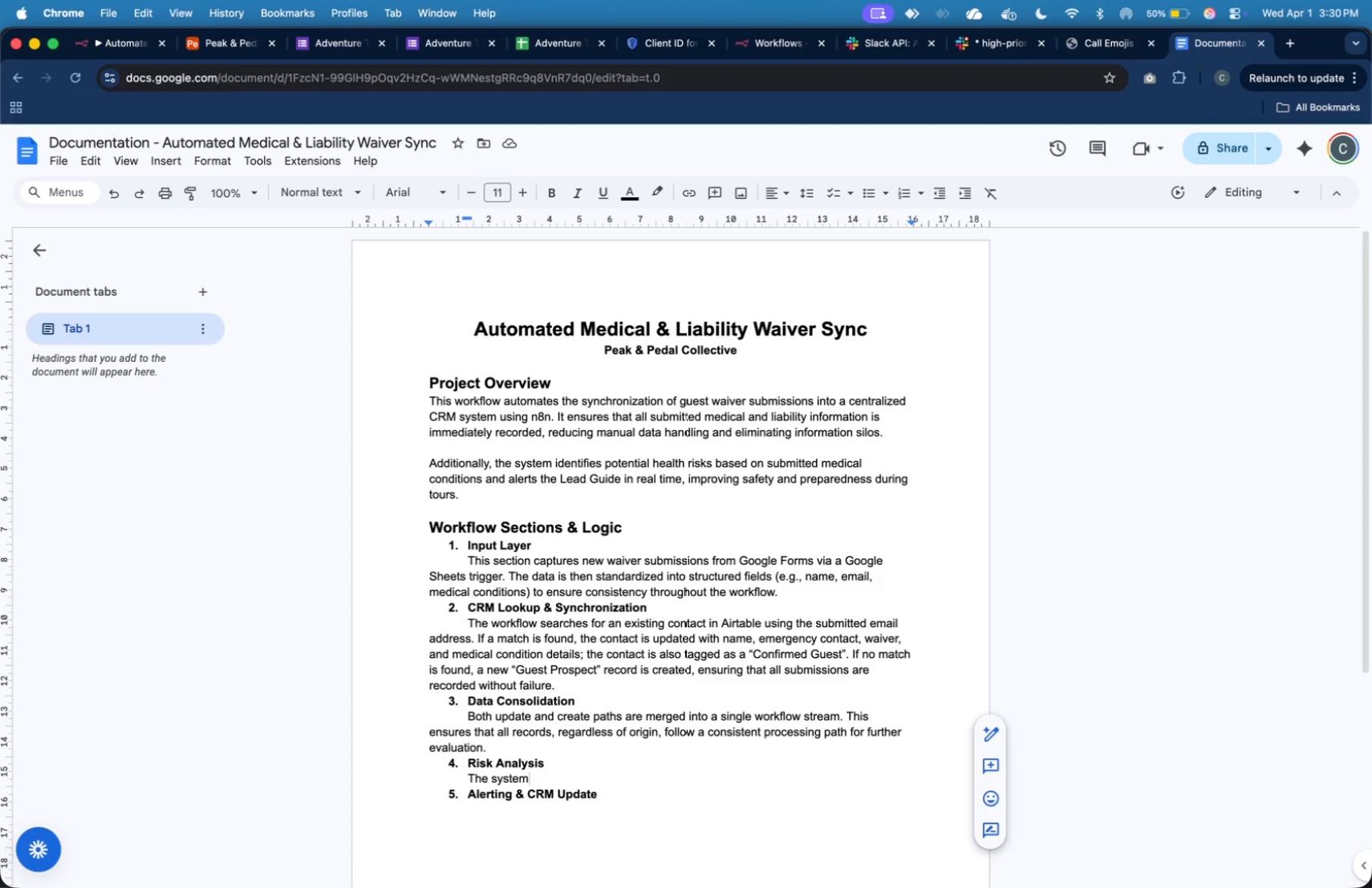 
wait(14.74)
 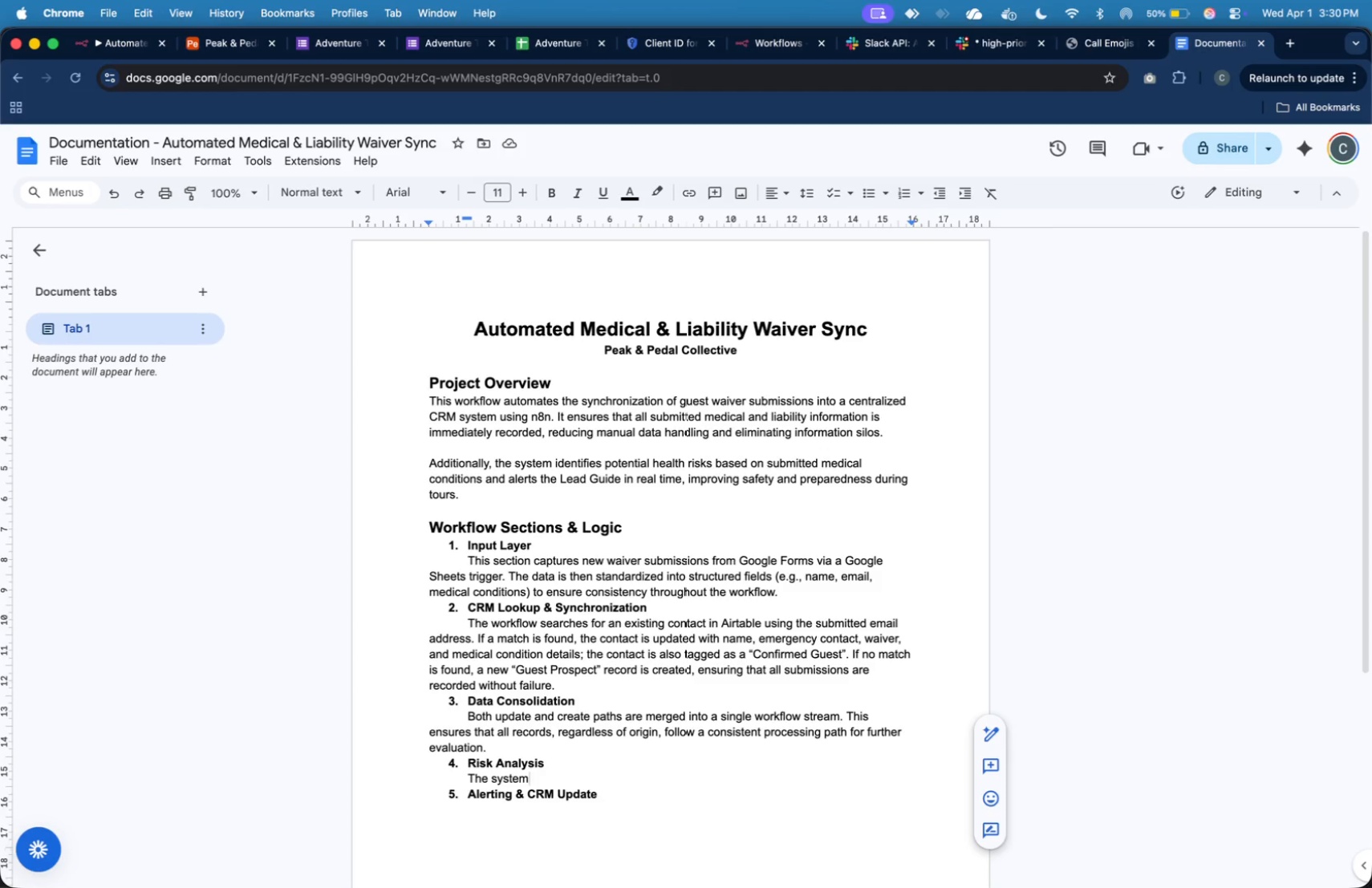 
key(Space)
 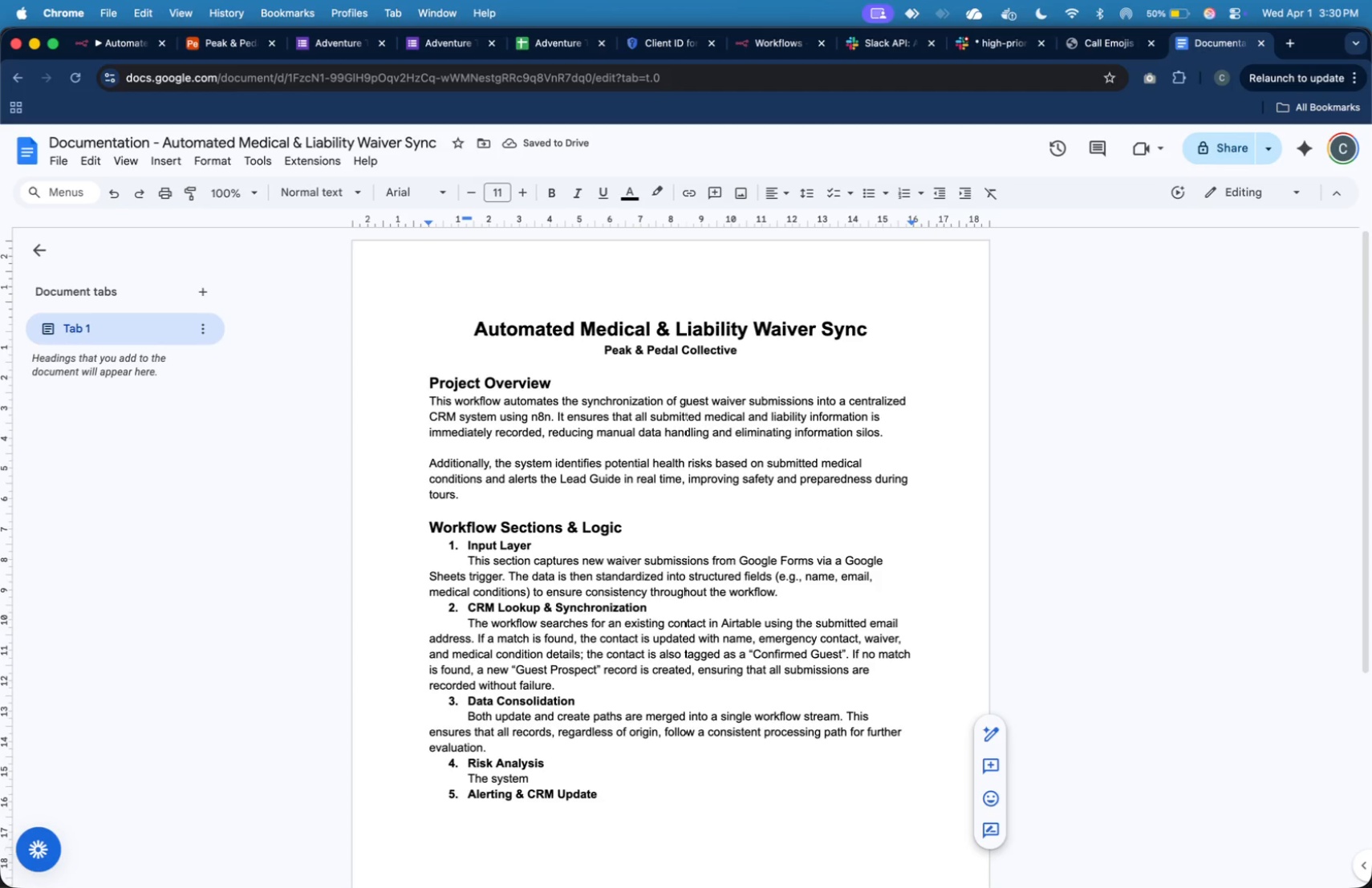 
type(evaluates the medical conditions field to determine the )
key(Backspace)
key(Backspace)
key(Backspace)
key(Backspace)
type(risk level. Any non-empty value is considered a )
key(Backspace)
key(Backspace)
 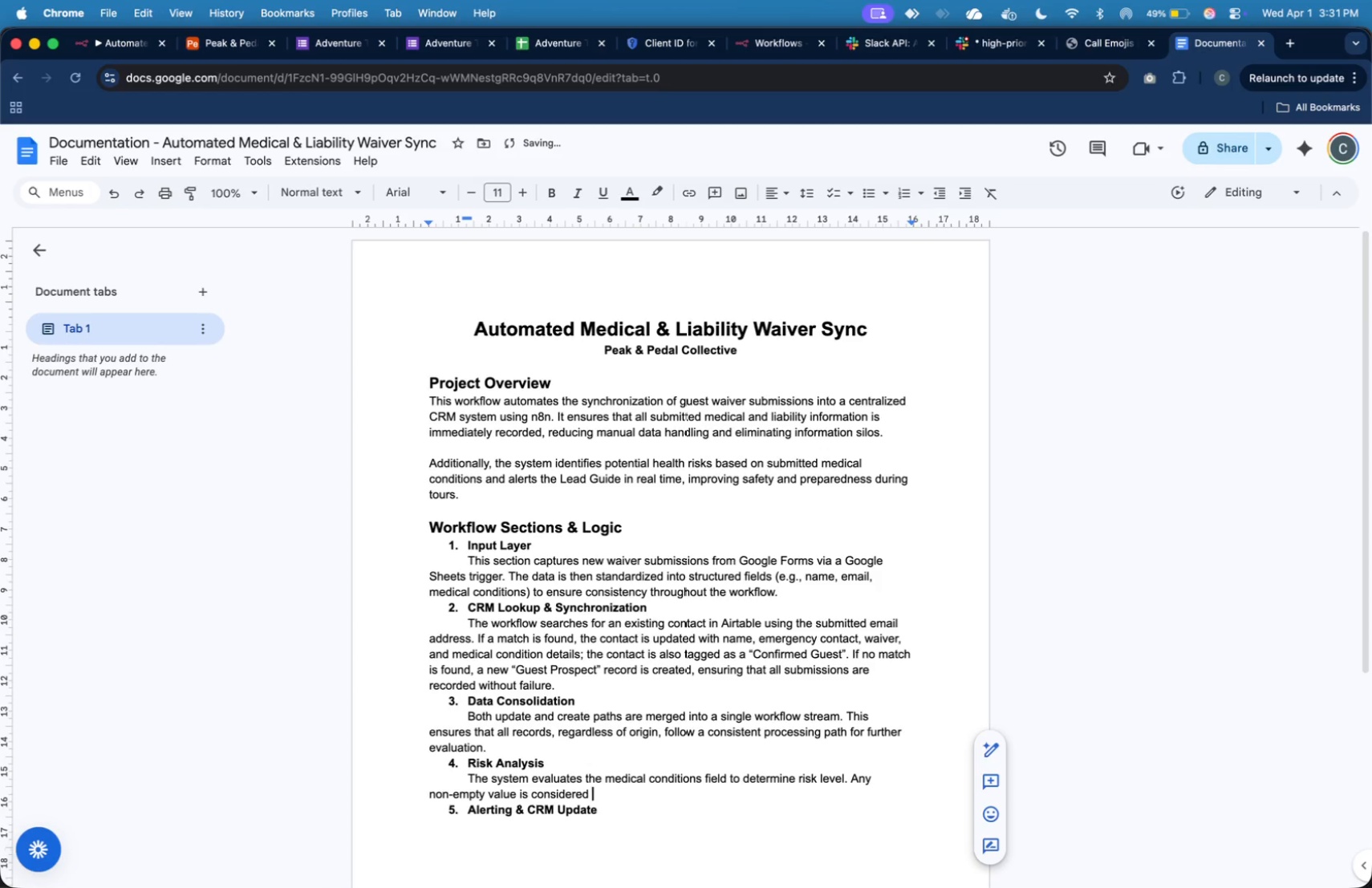 
wait(5.84)
 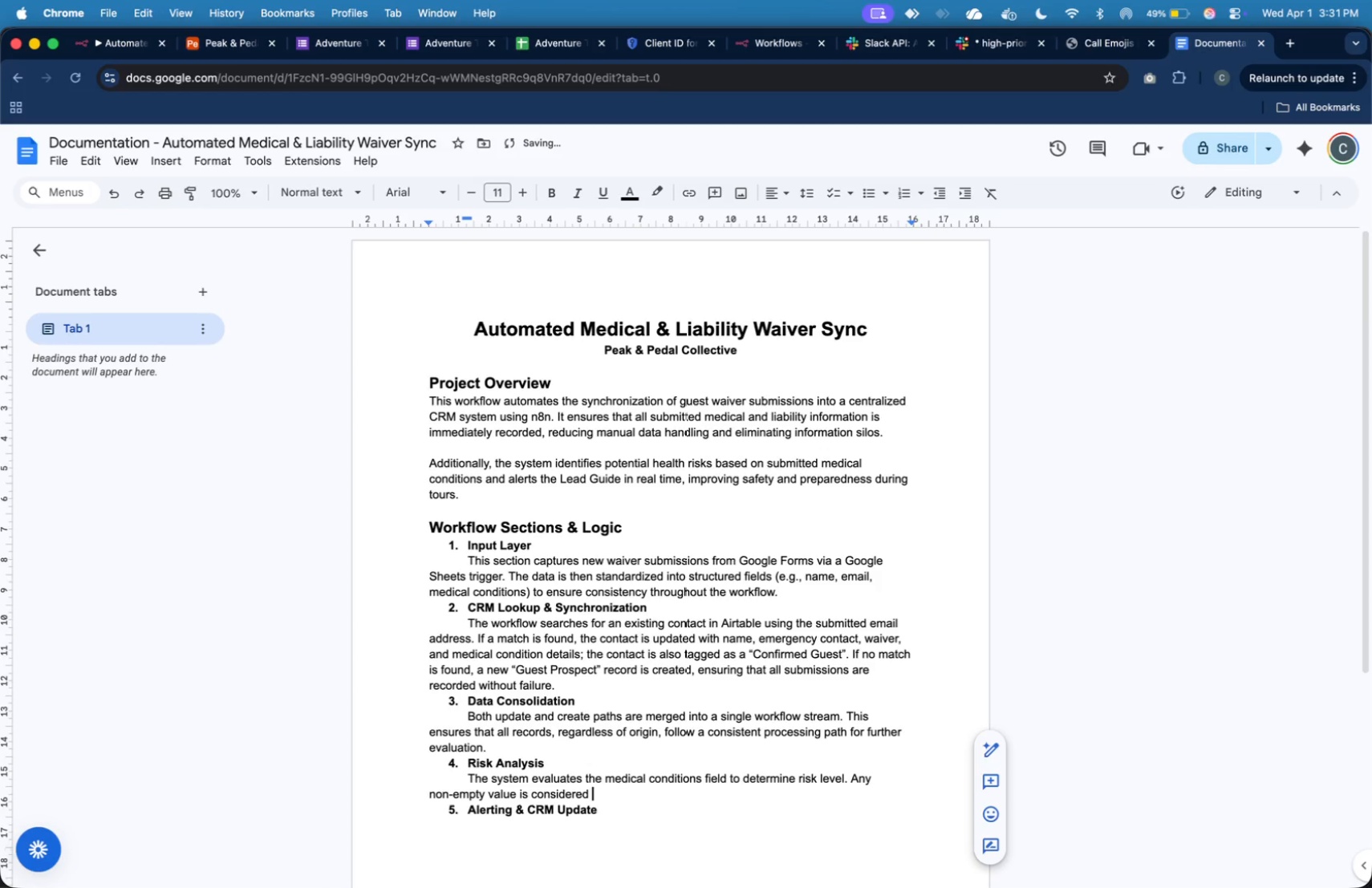 
hold_key(key=ArrowLeft, duration=1.51)
 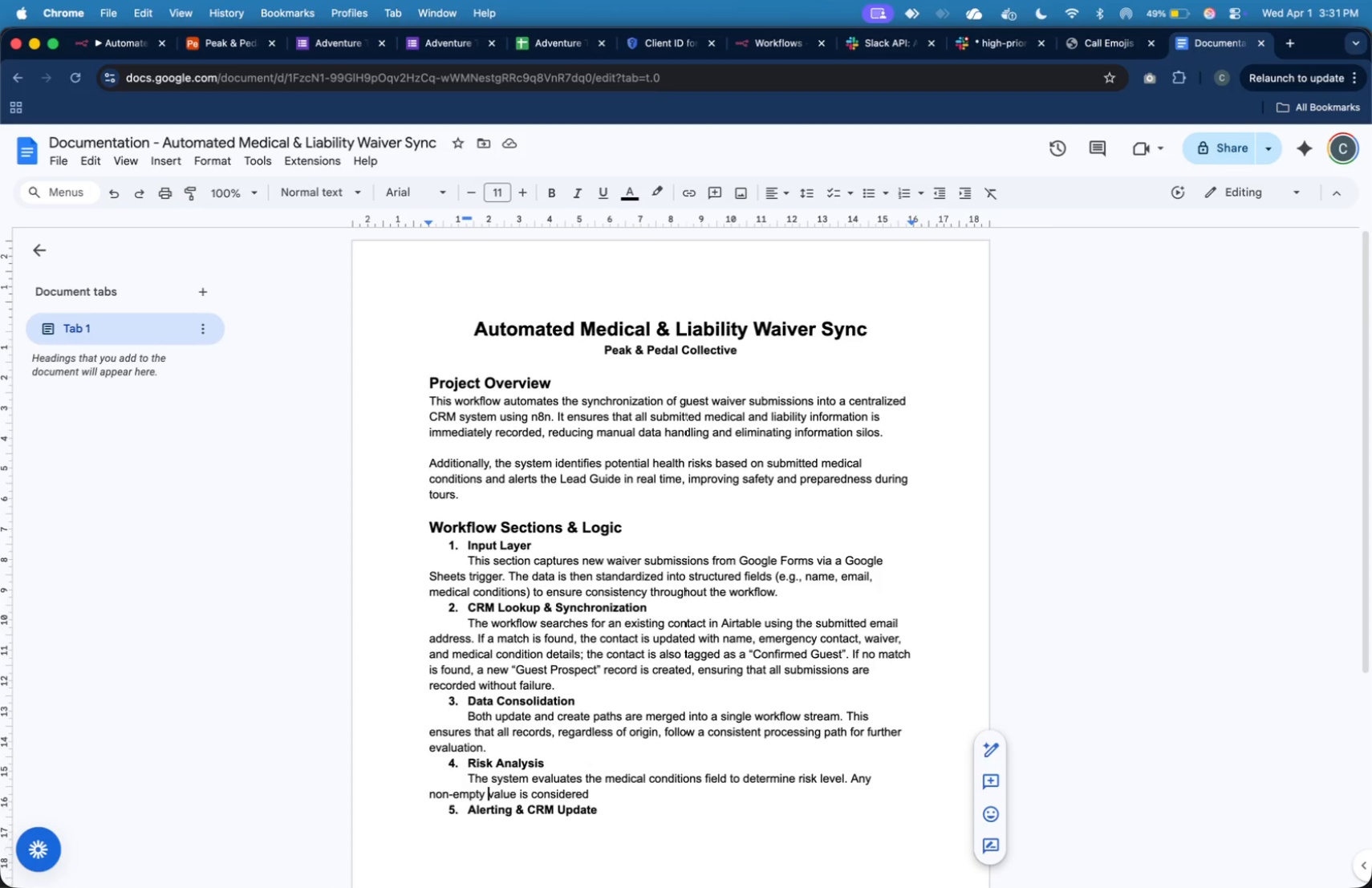 
hold_key(key=ArrowLeft, duration=0.47)
 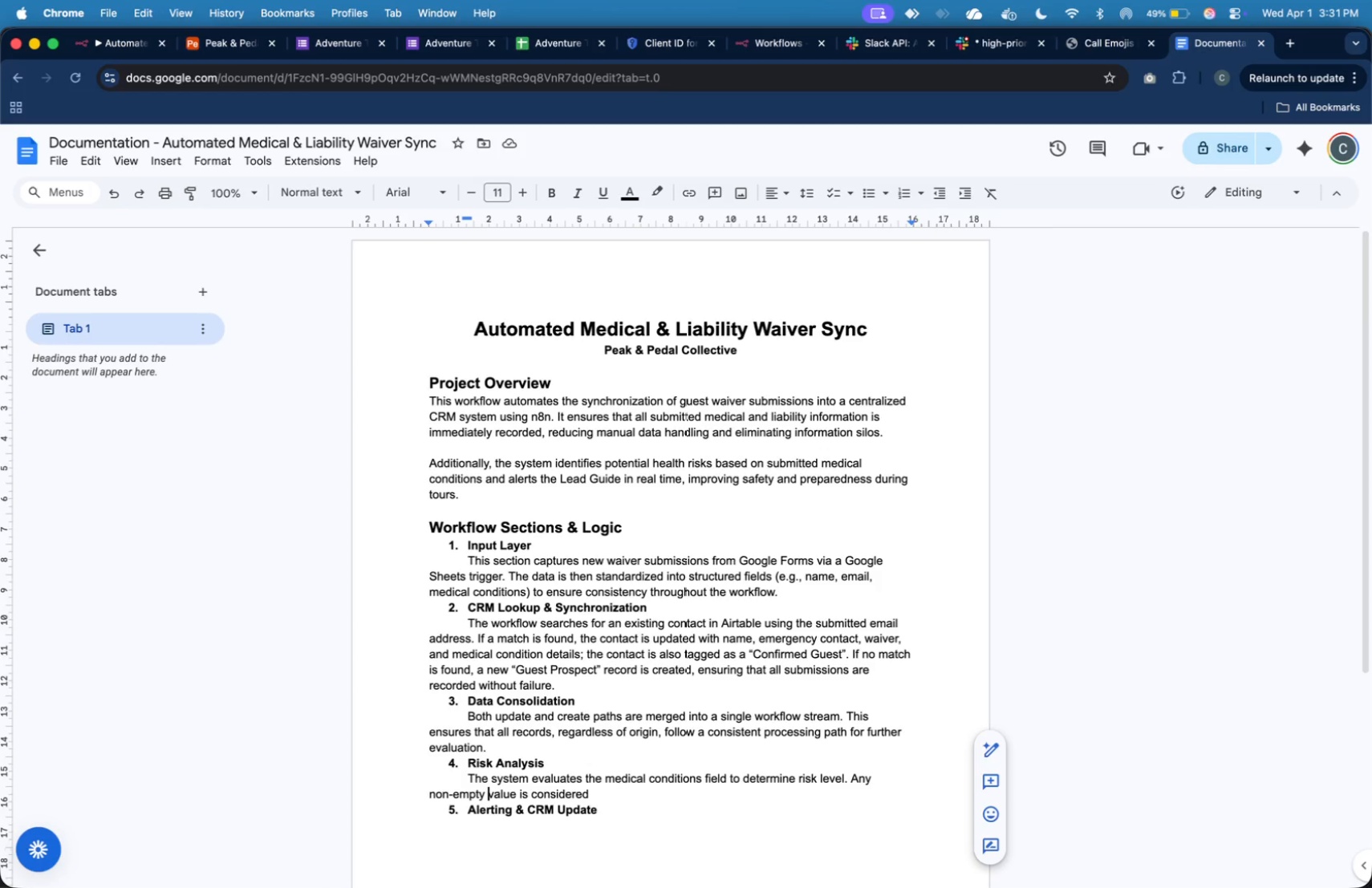 
key(ArrowLeft)
 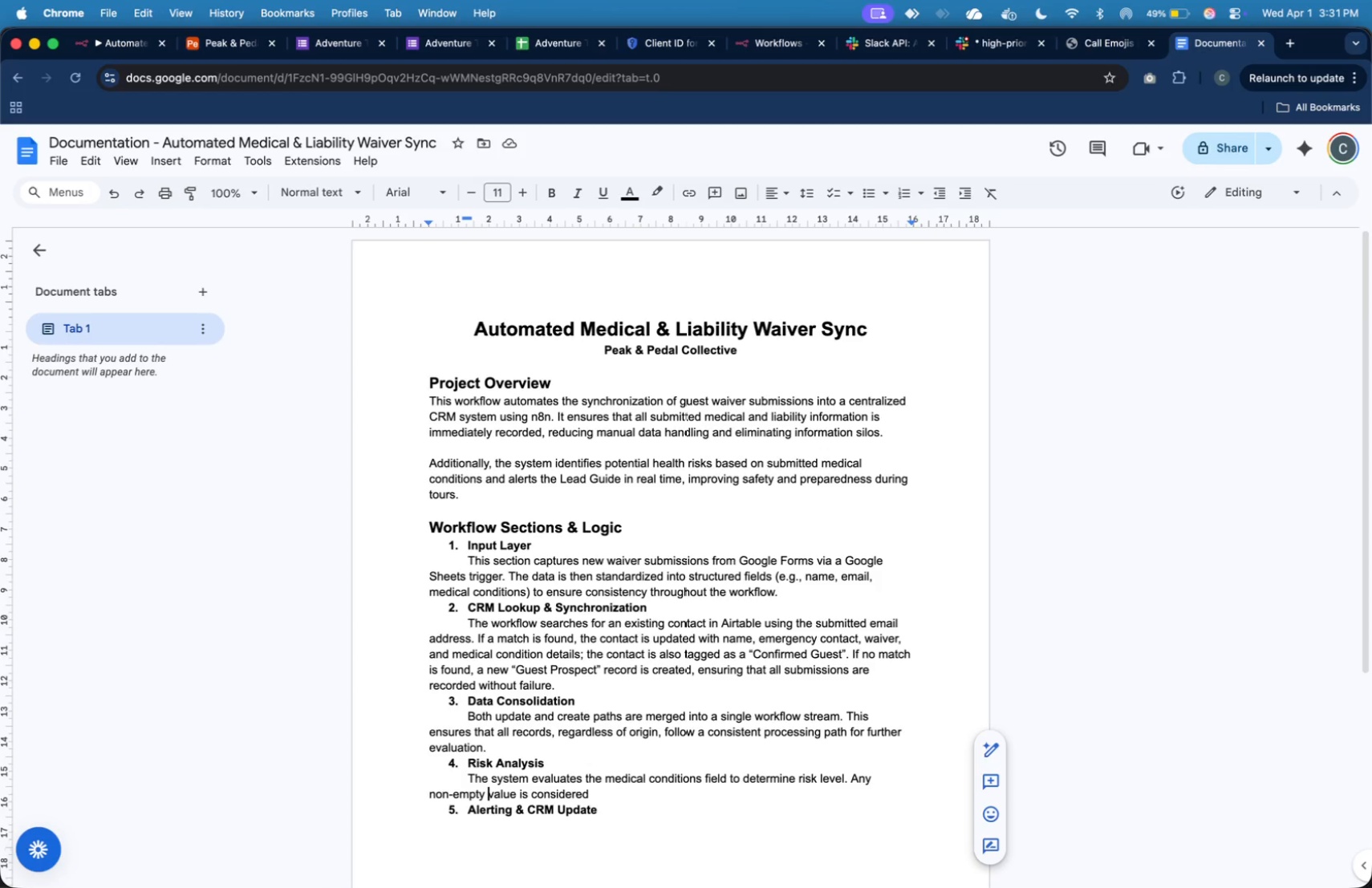 
type(and )
 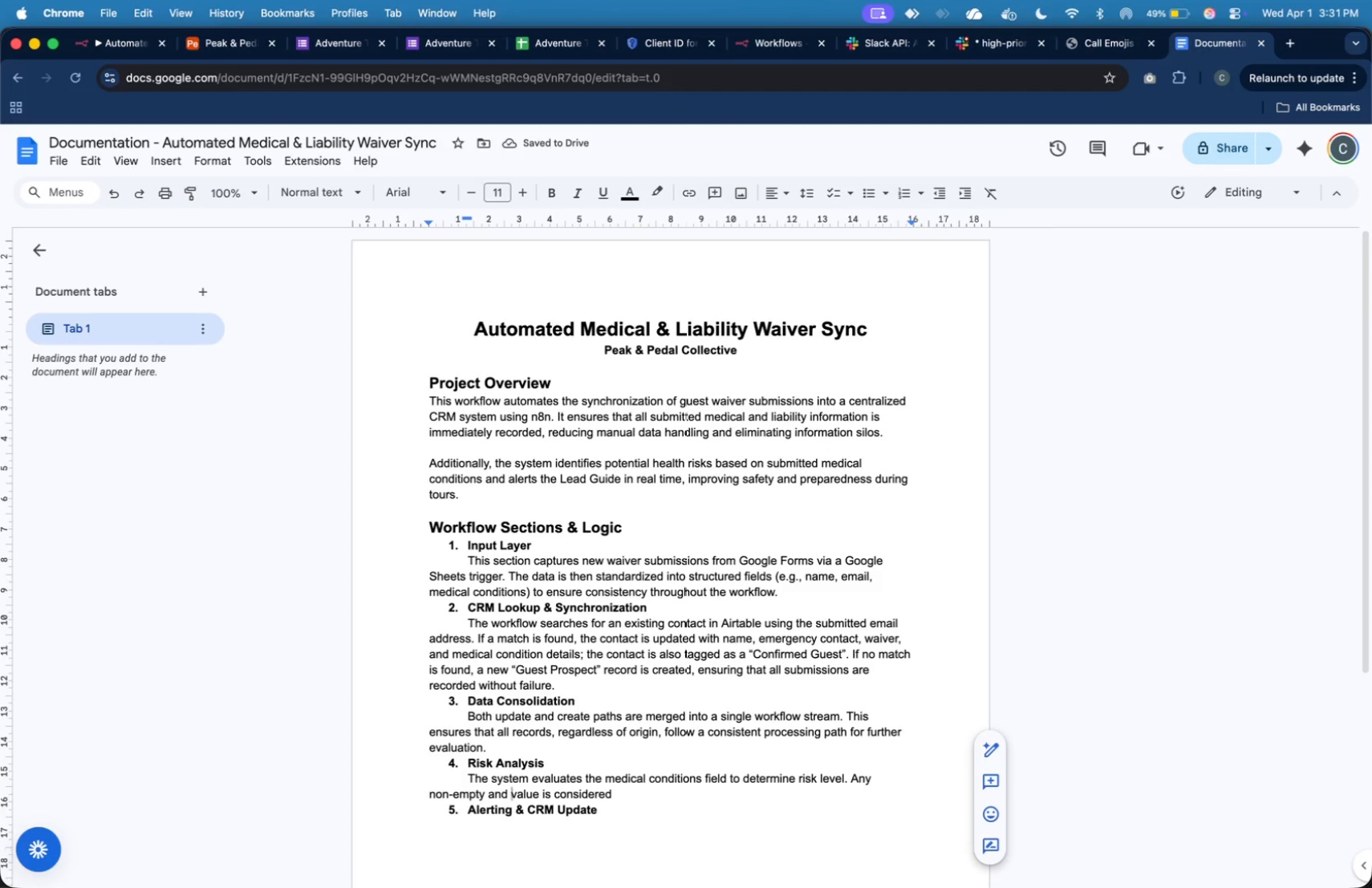 
key(Backspace)
 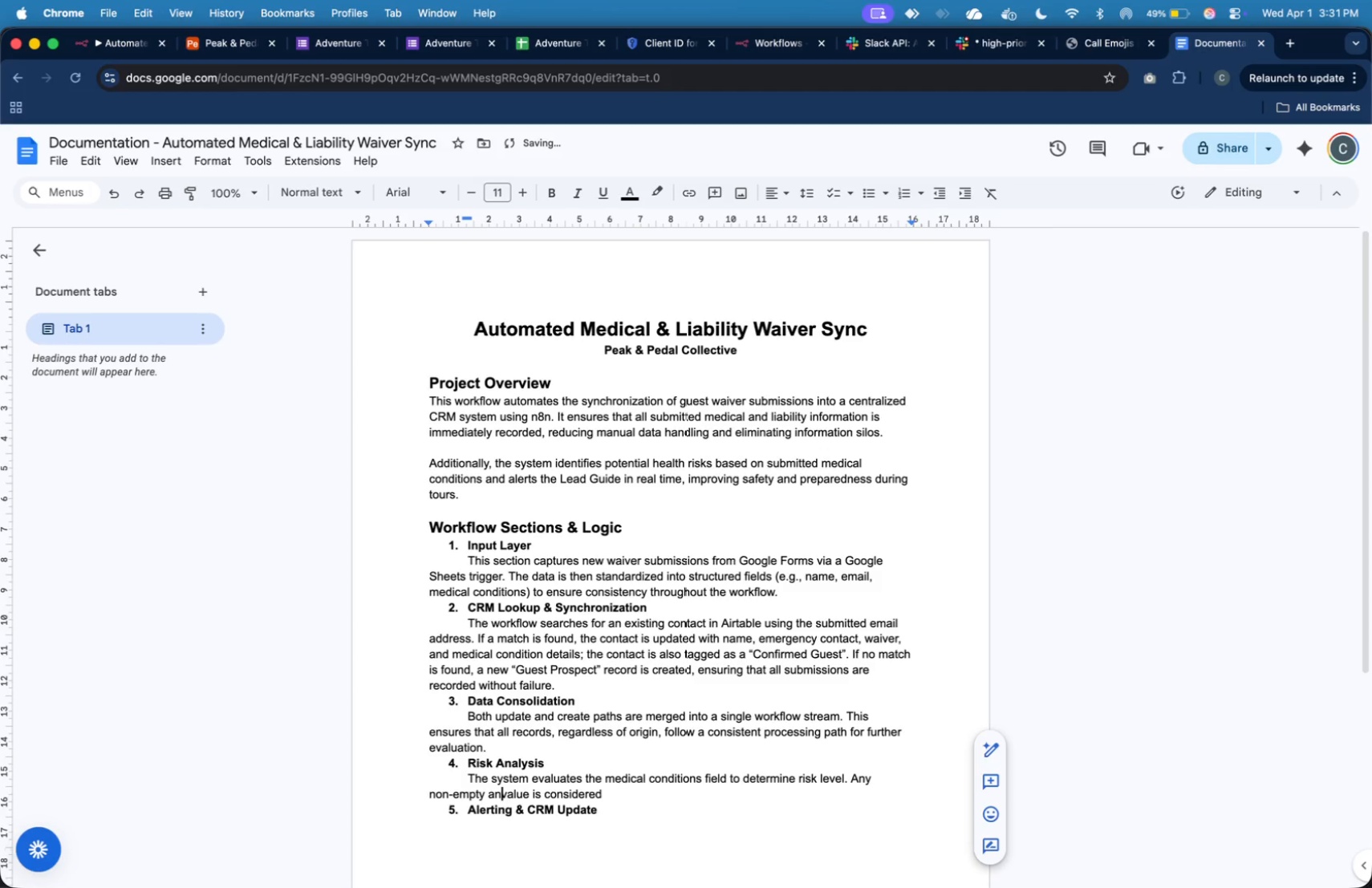 
key(Backspace)
 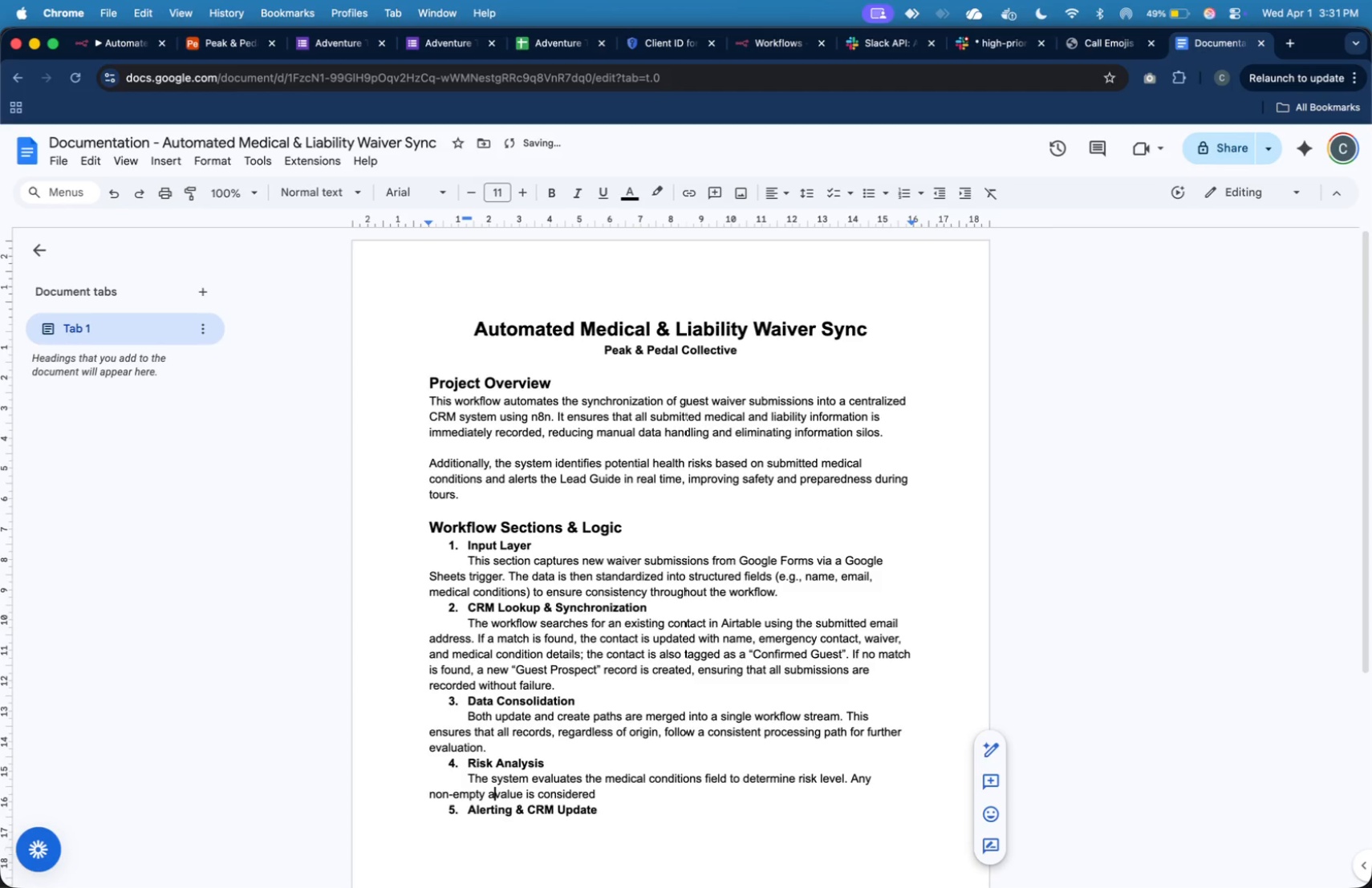 
key(Backspace)
 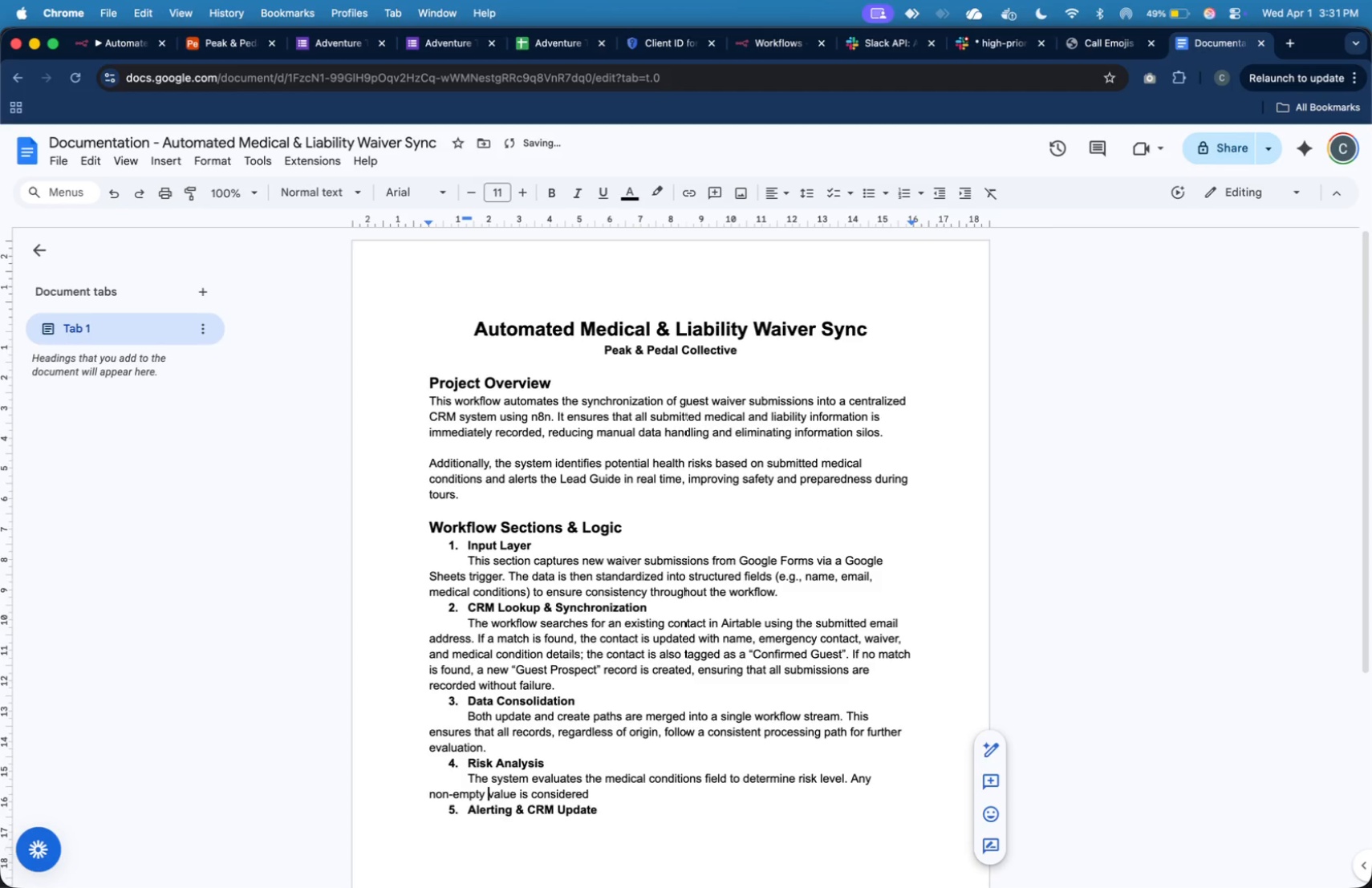 
key(Backspace)
 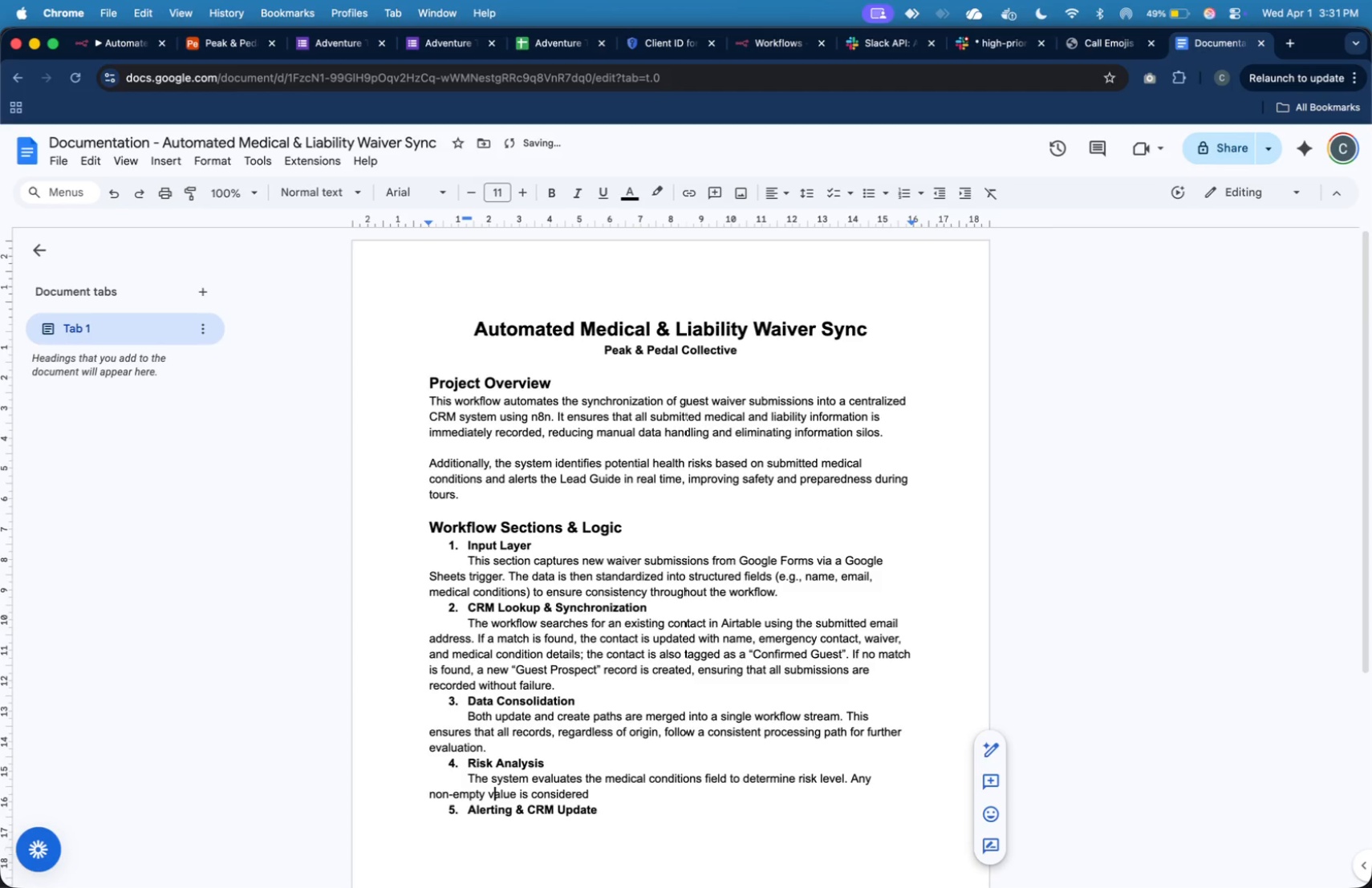 
hold_key(key=ArrowRight, duration=0.83)
 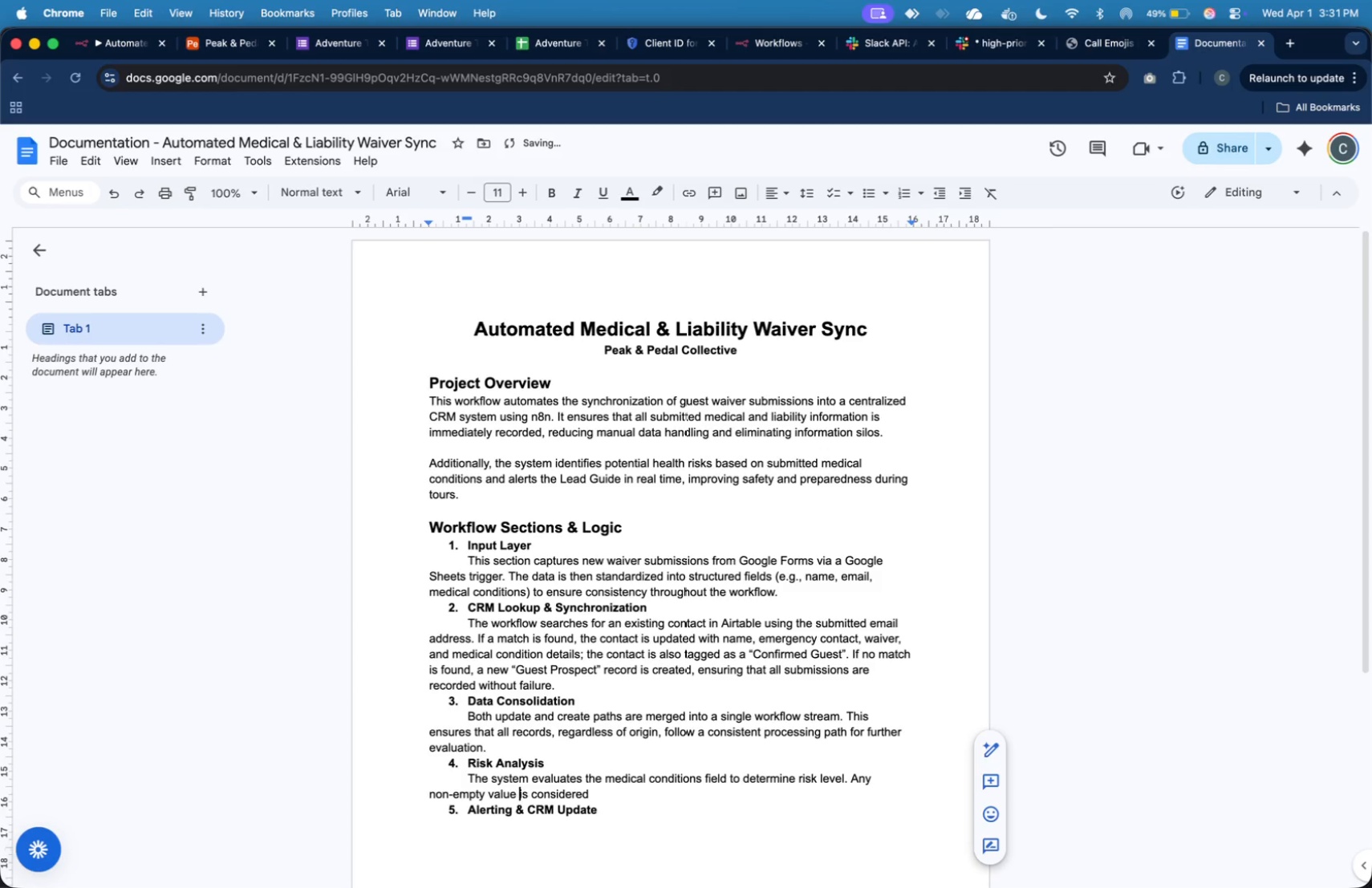 
key(ArrowRight)
 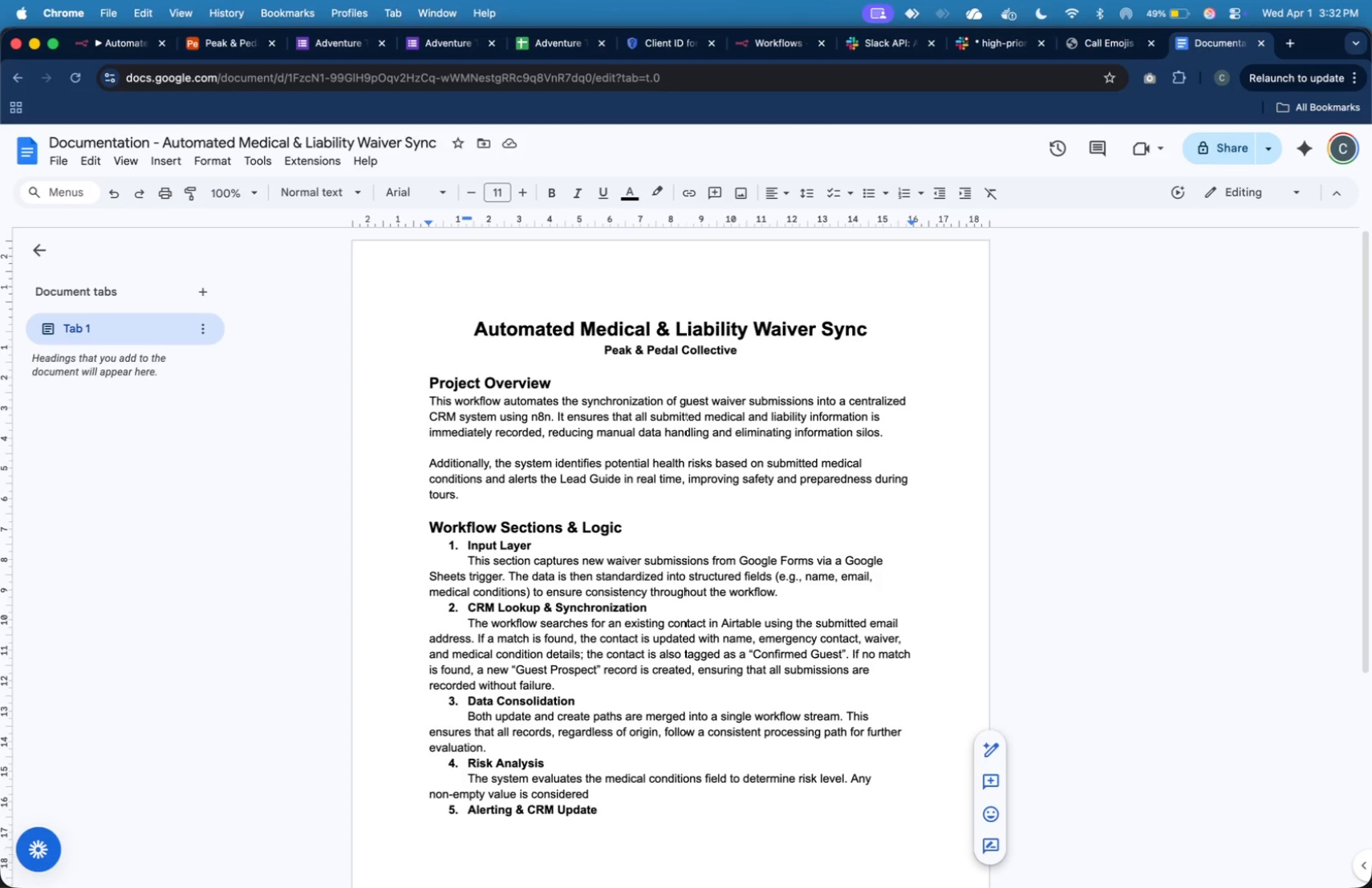 
wait(29.71)
 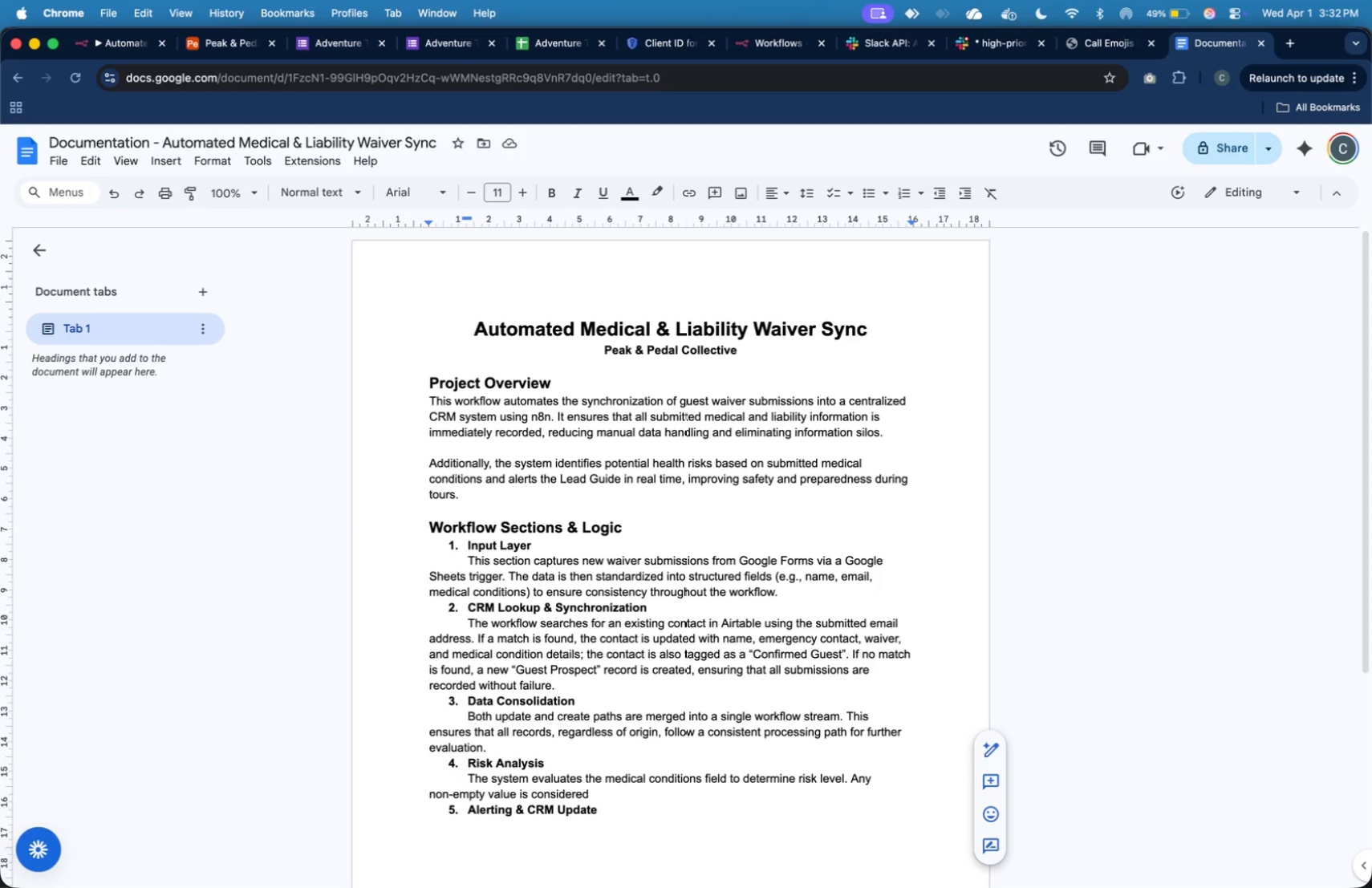 
hold_key(key=ArrowRight, duration=1.39)
 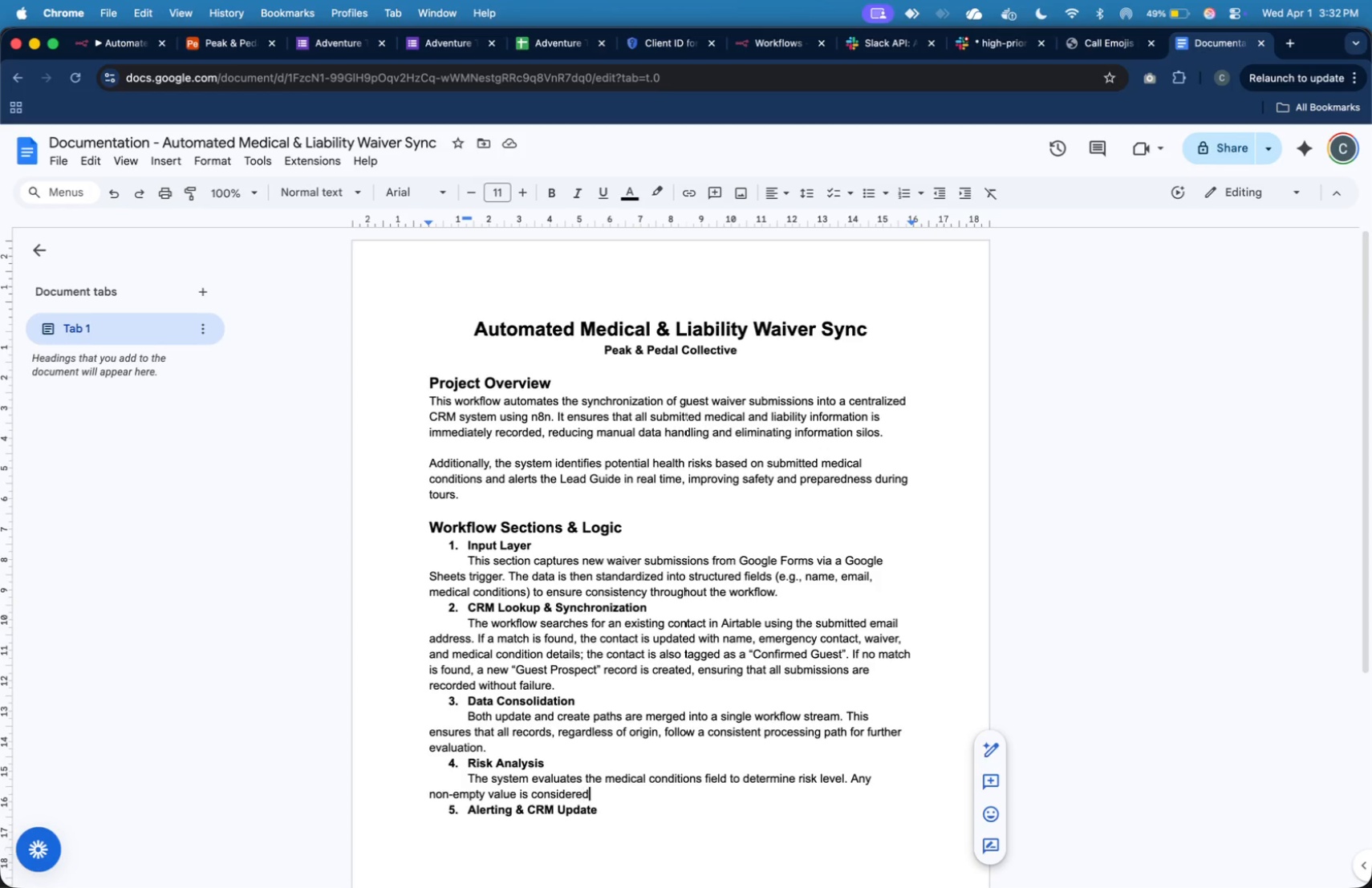 
key(ArrowRight)
 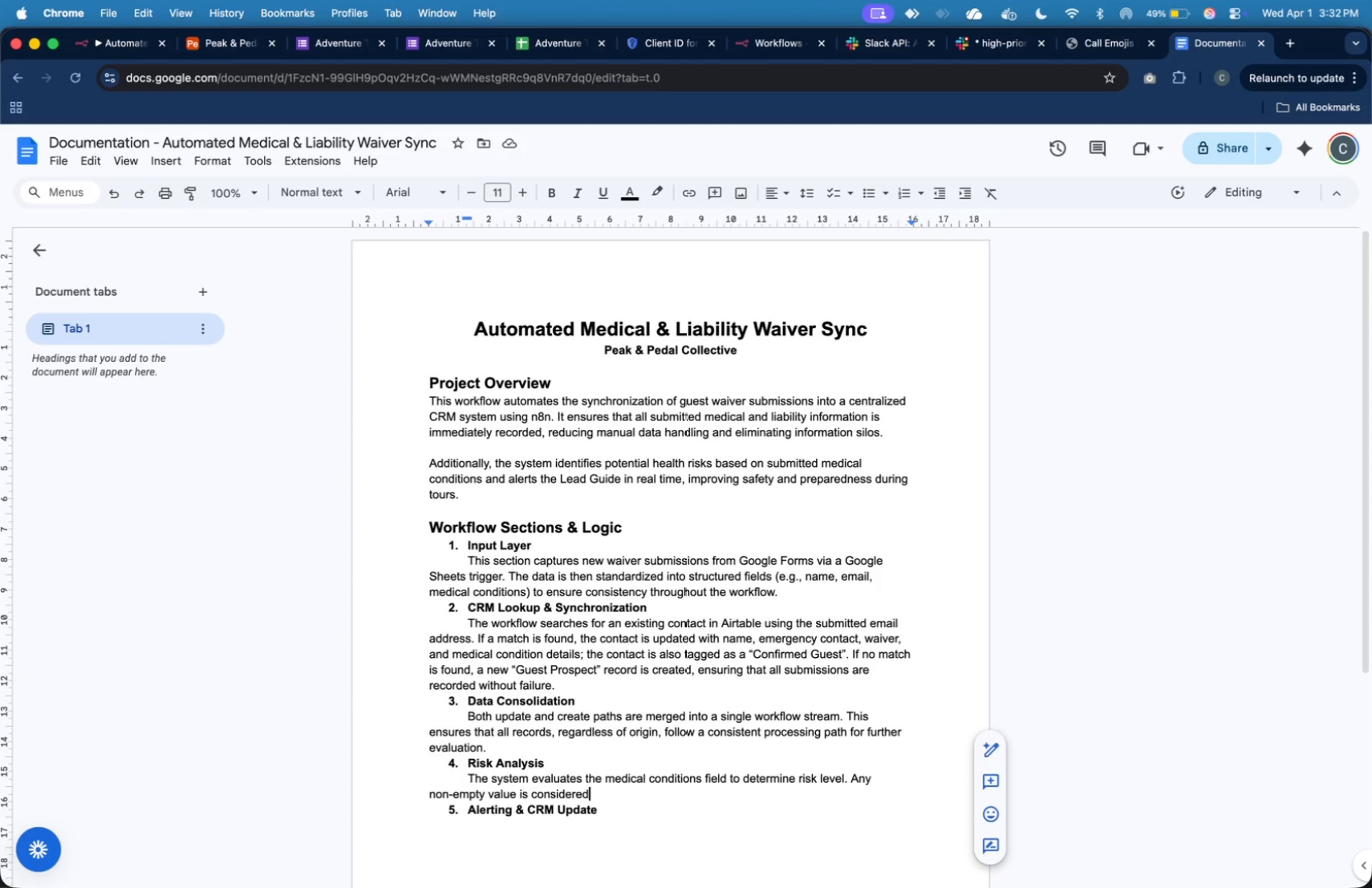 
type( high )
 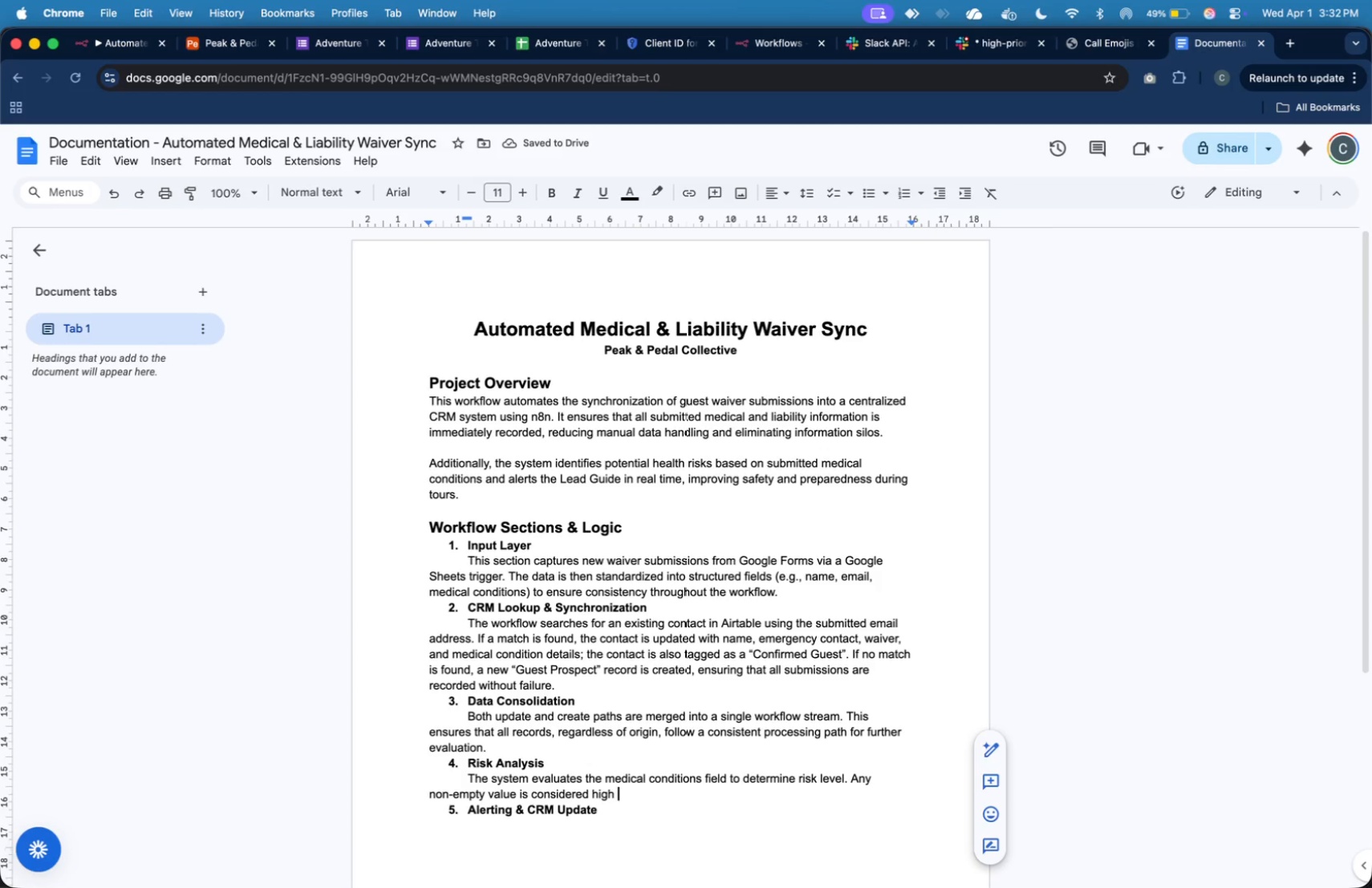 
hold_key(key=ArrowLeft, duration=0.92)
 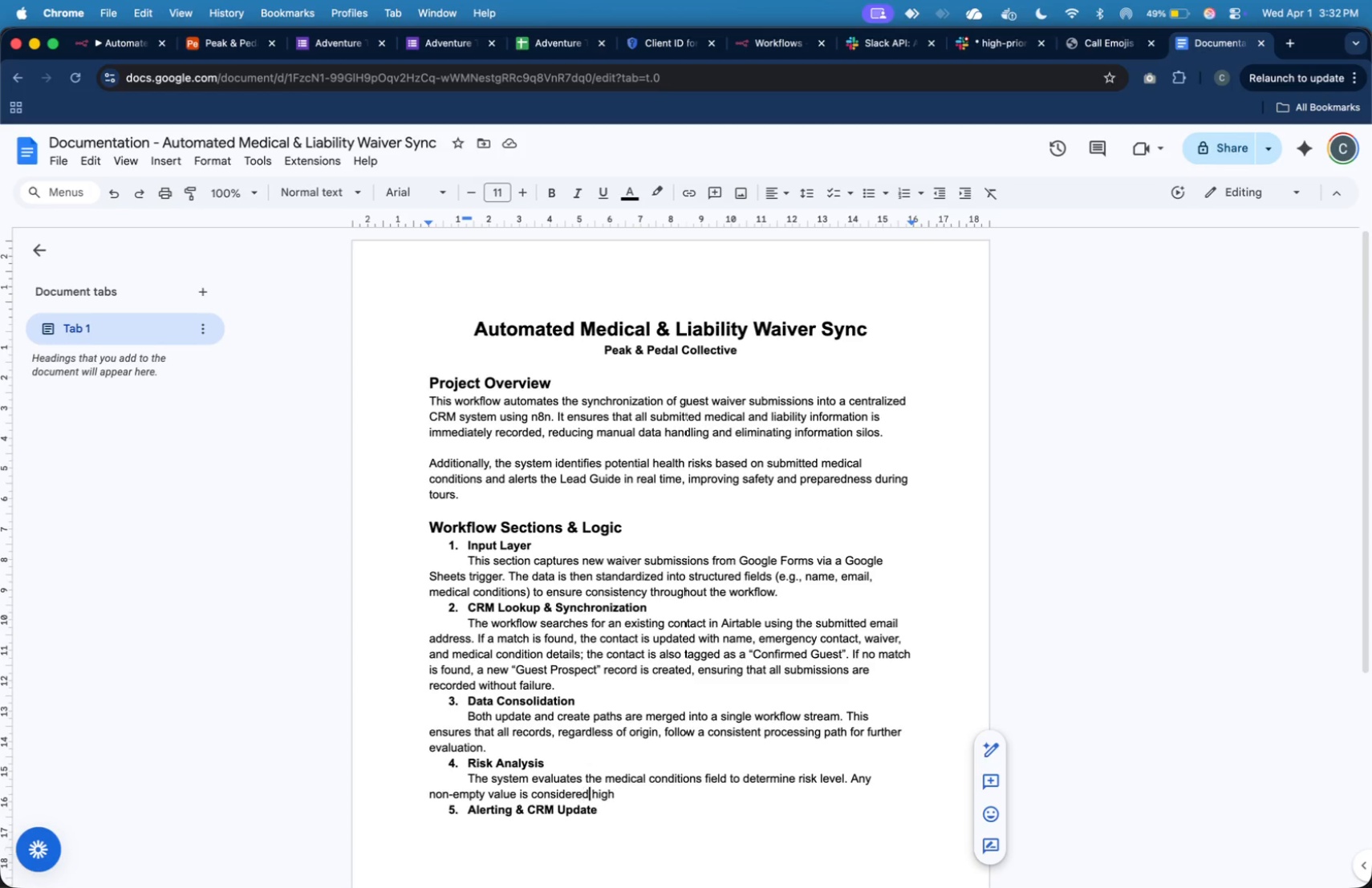 
hold_key(key=ArrowRight, duration=0.47)
 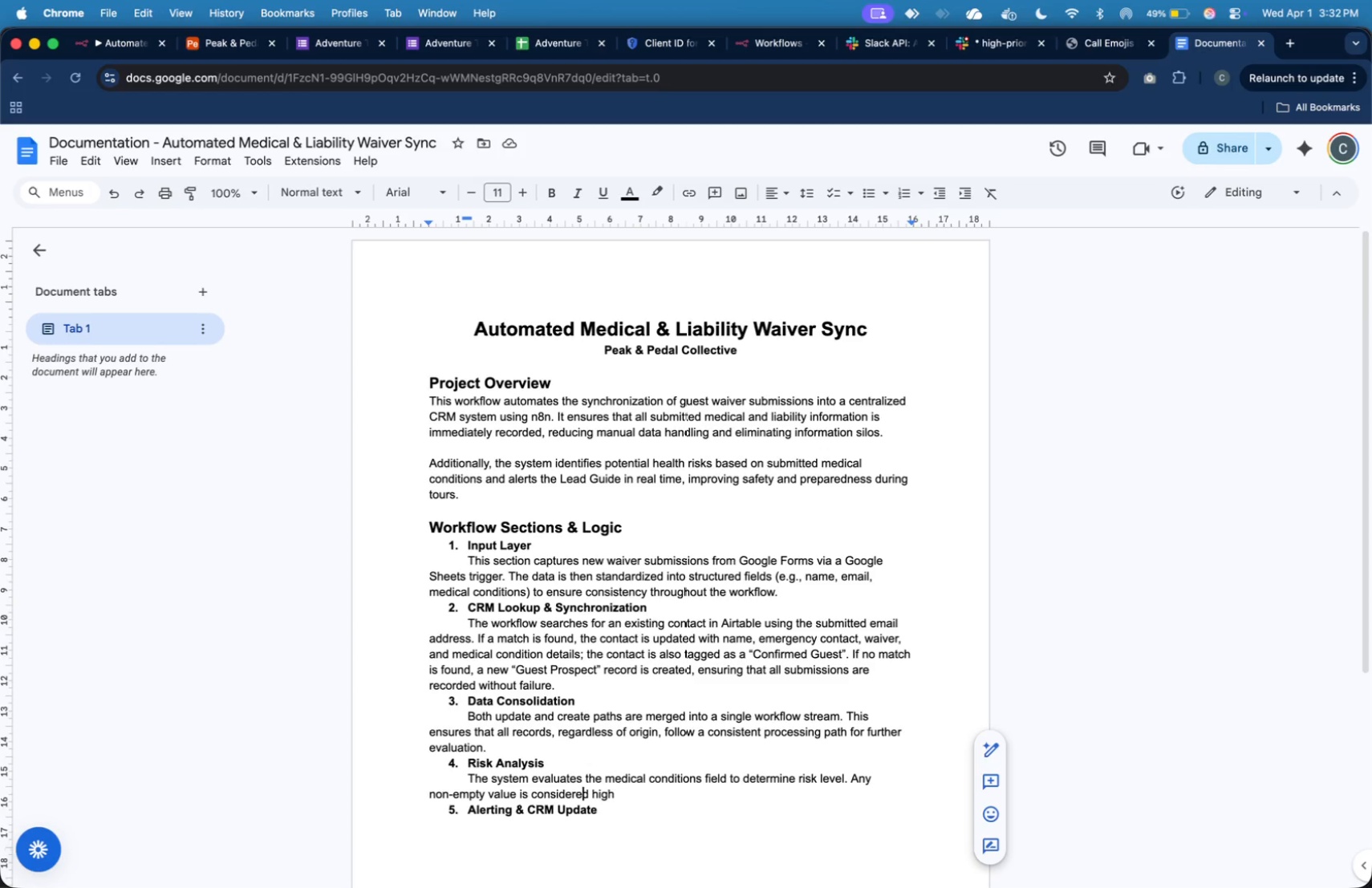 
hold_key(key=ArrowLeft, duration=1.0)
 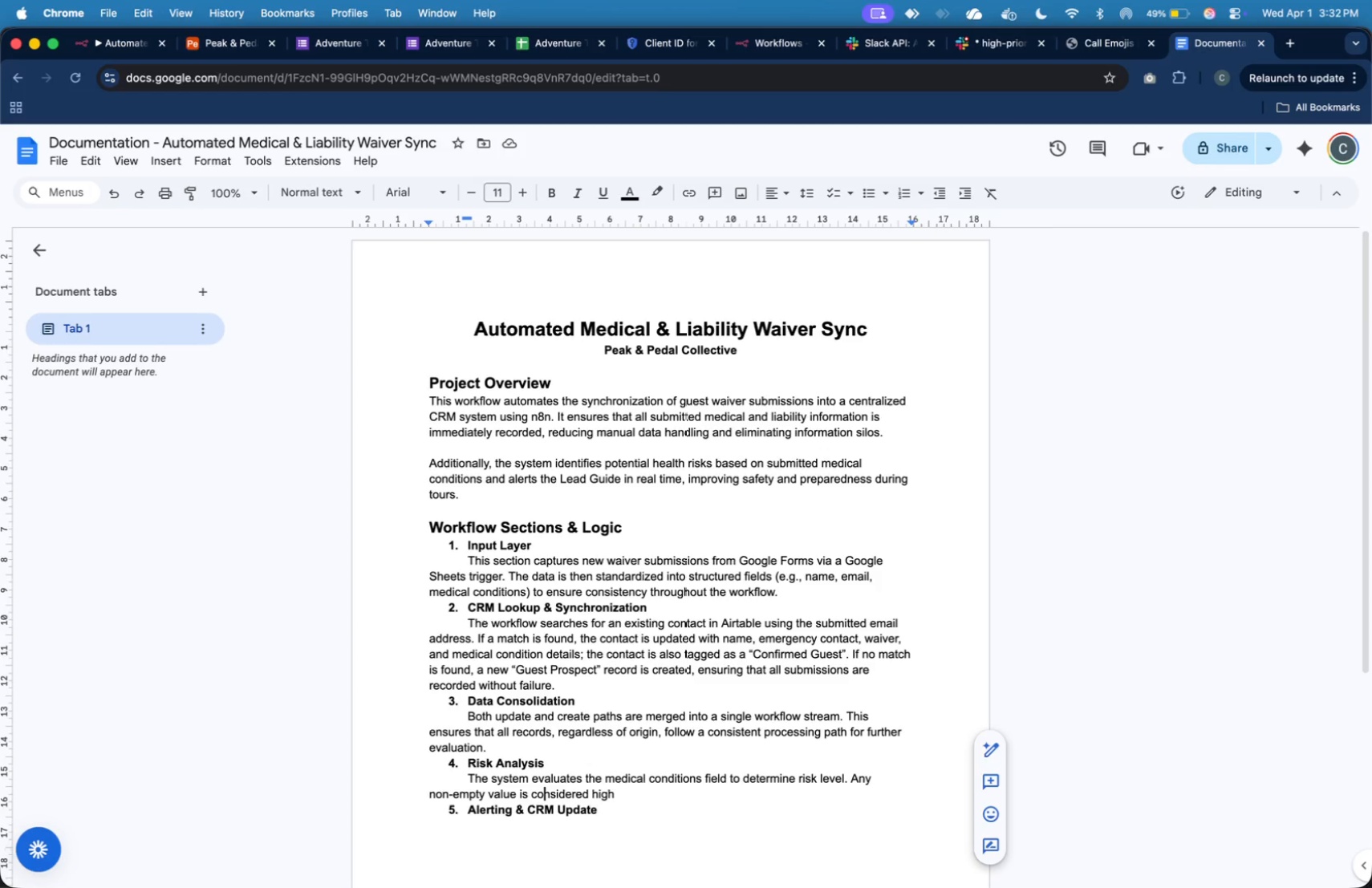 
hold_key(key=ArrowLeft, duration=0.38)
 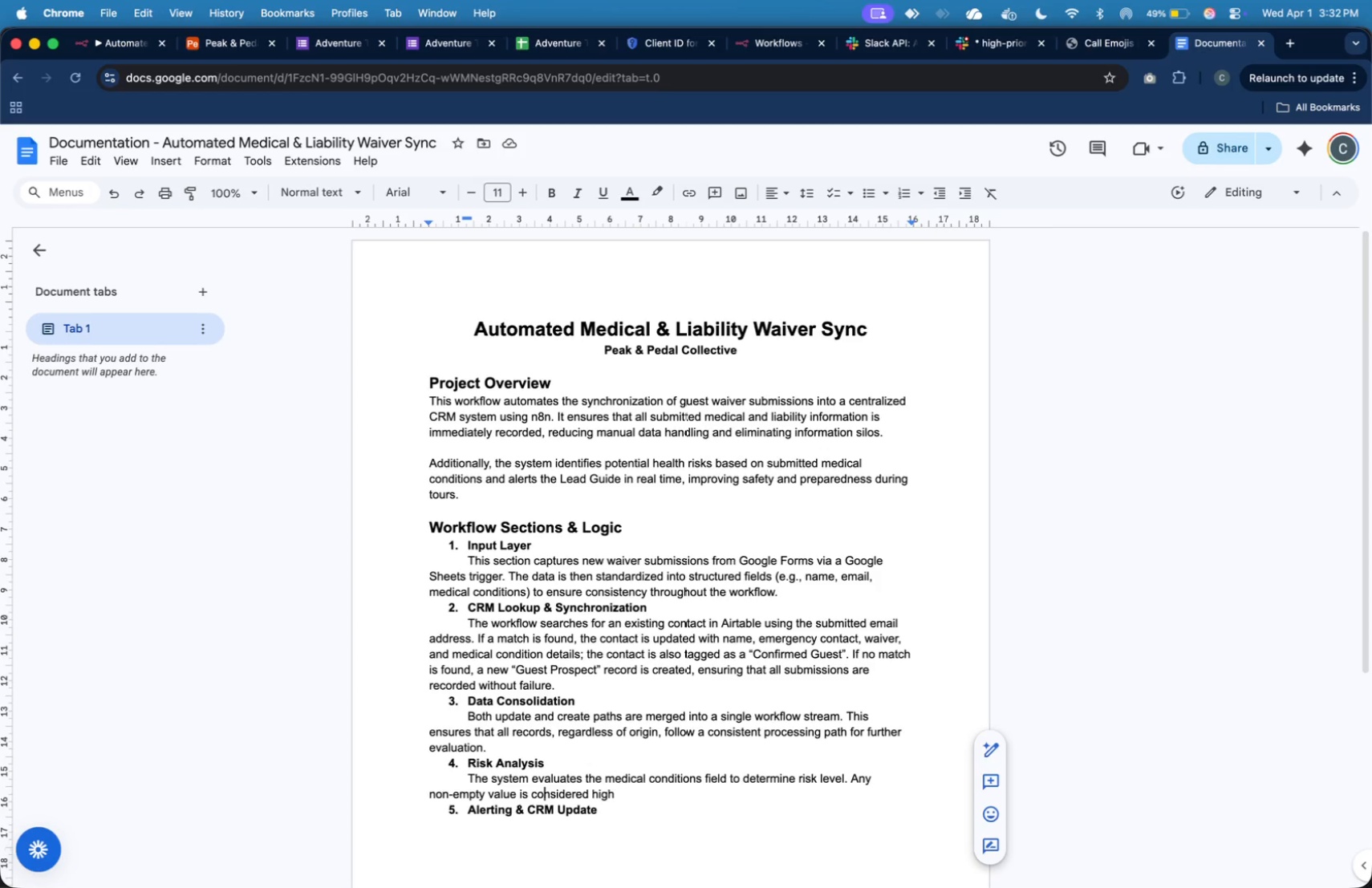 
key(ArrowLeft)
 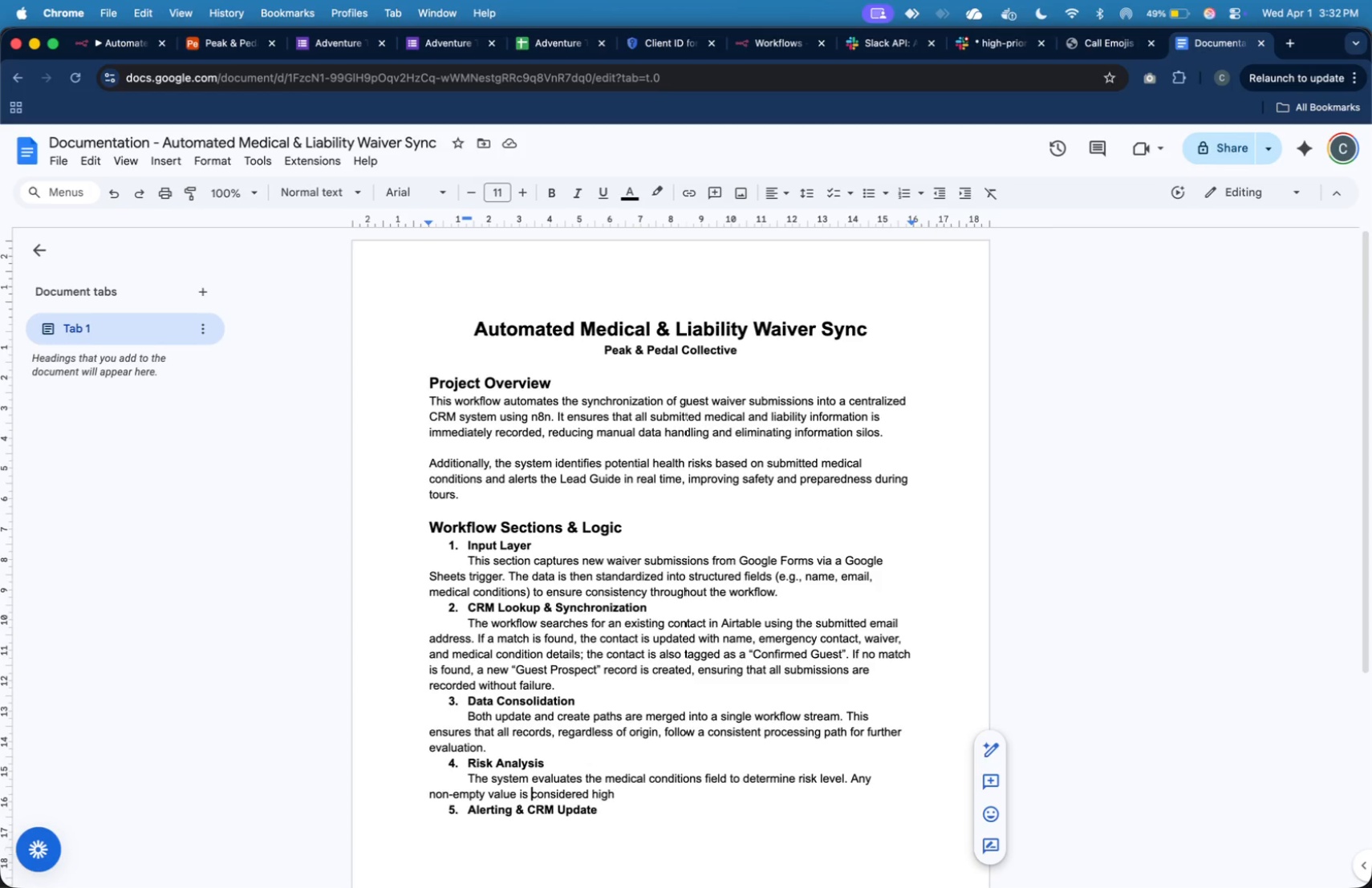 
key(ArrowLeft)
 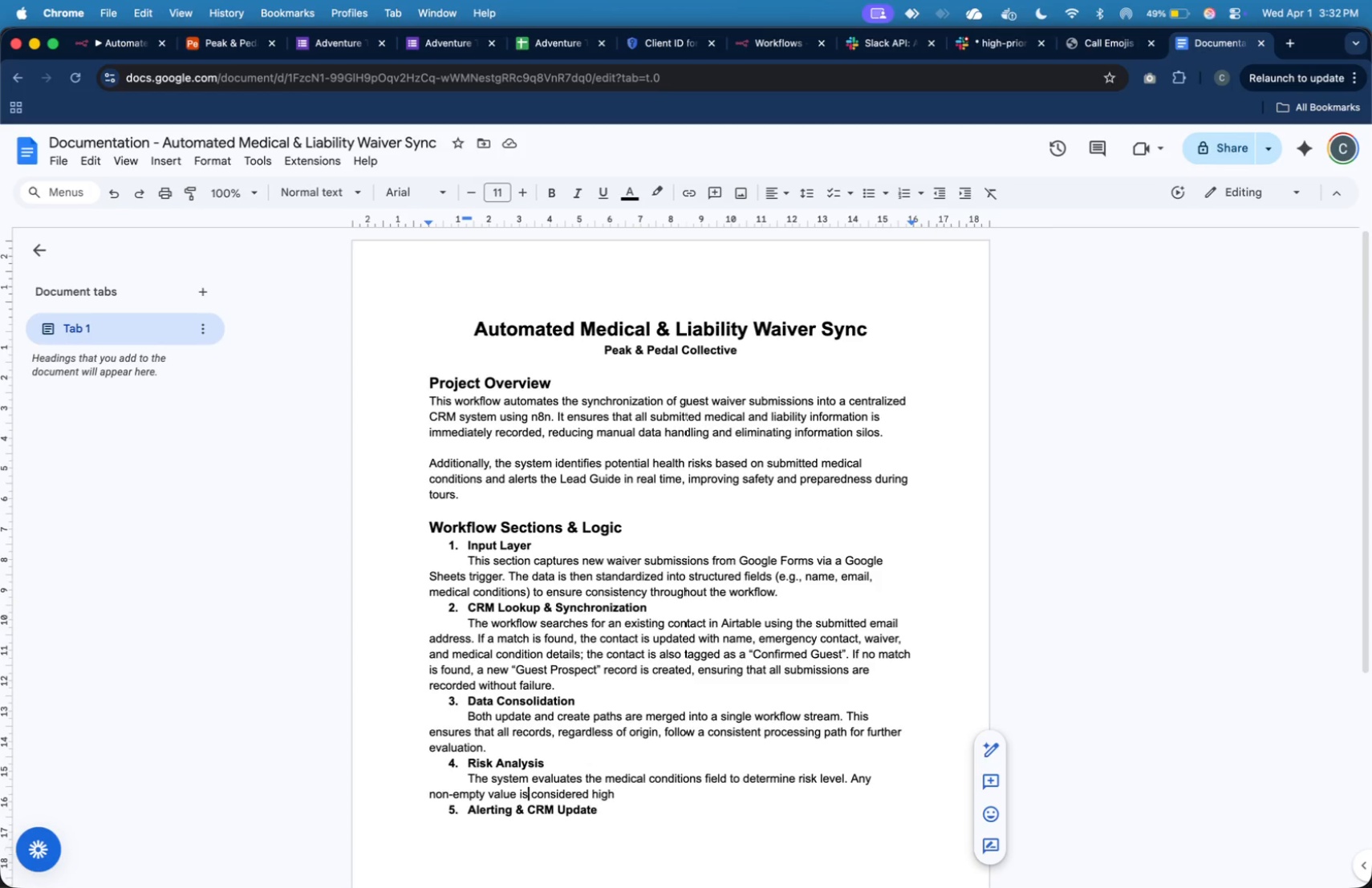 
key(ArrowLeft)
 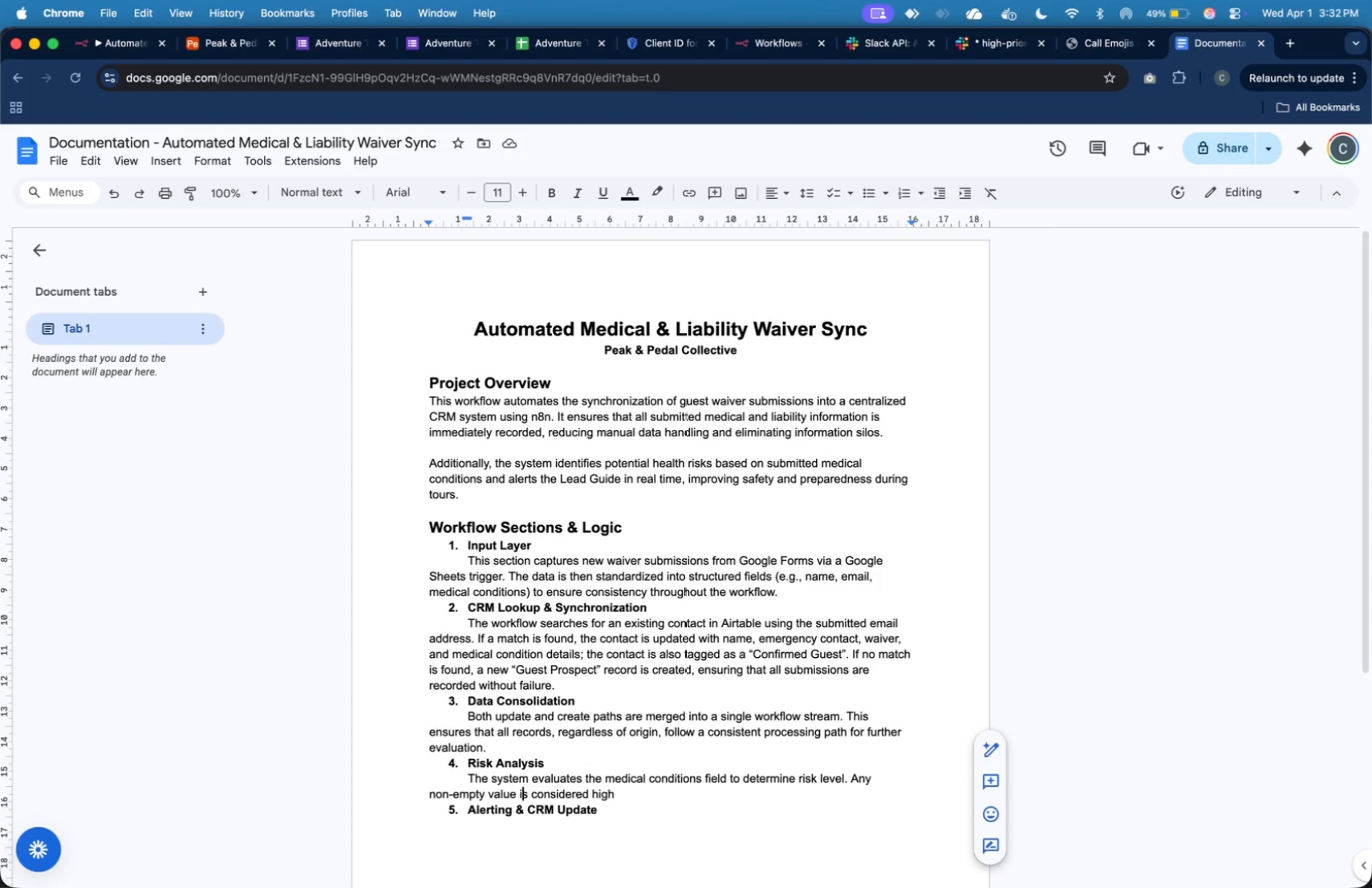 
key(ArrowLeft)
 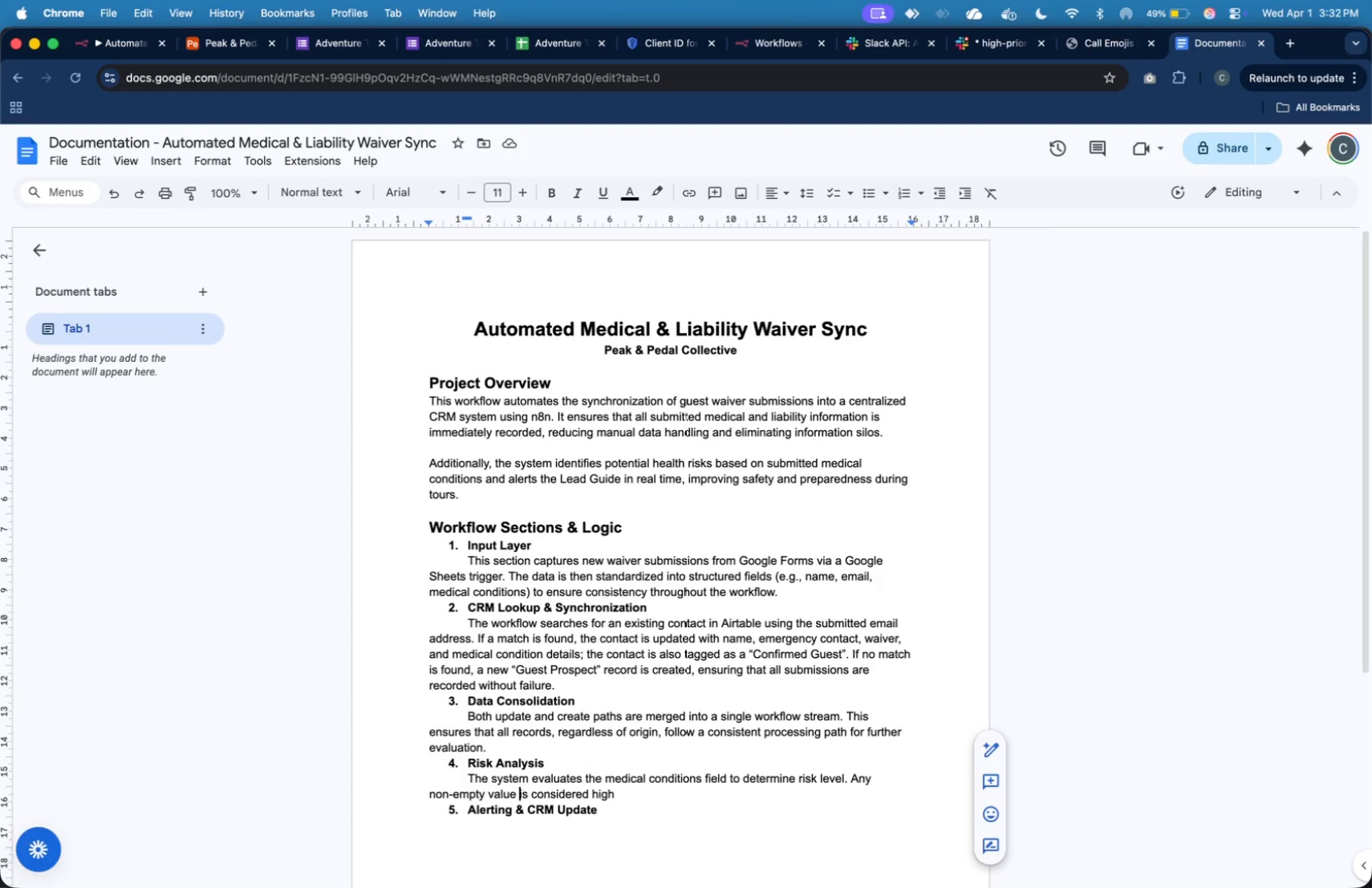 
key(ArrowLeft)
 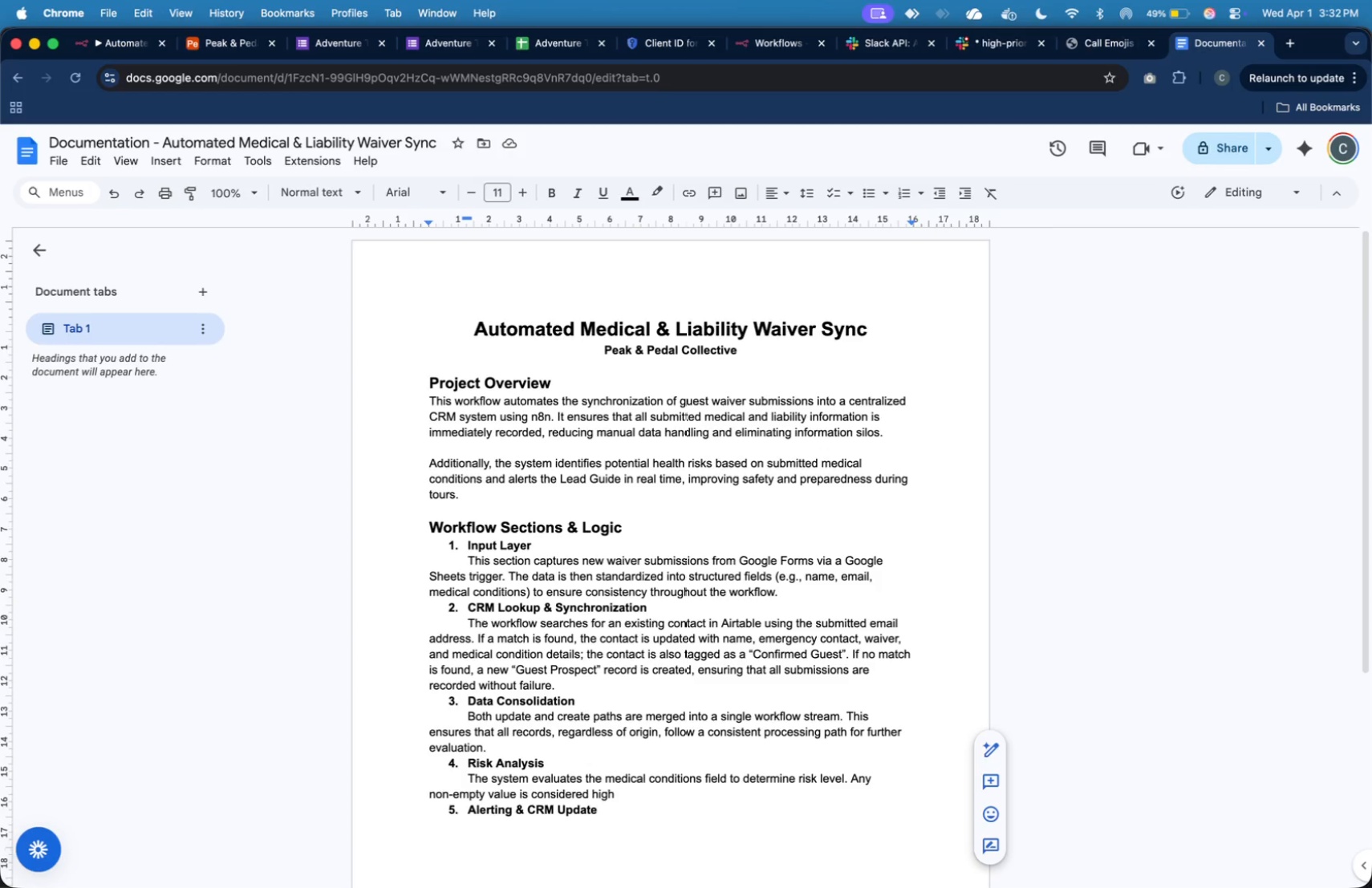 
type(in the medical conditions field )
 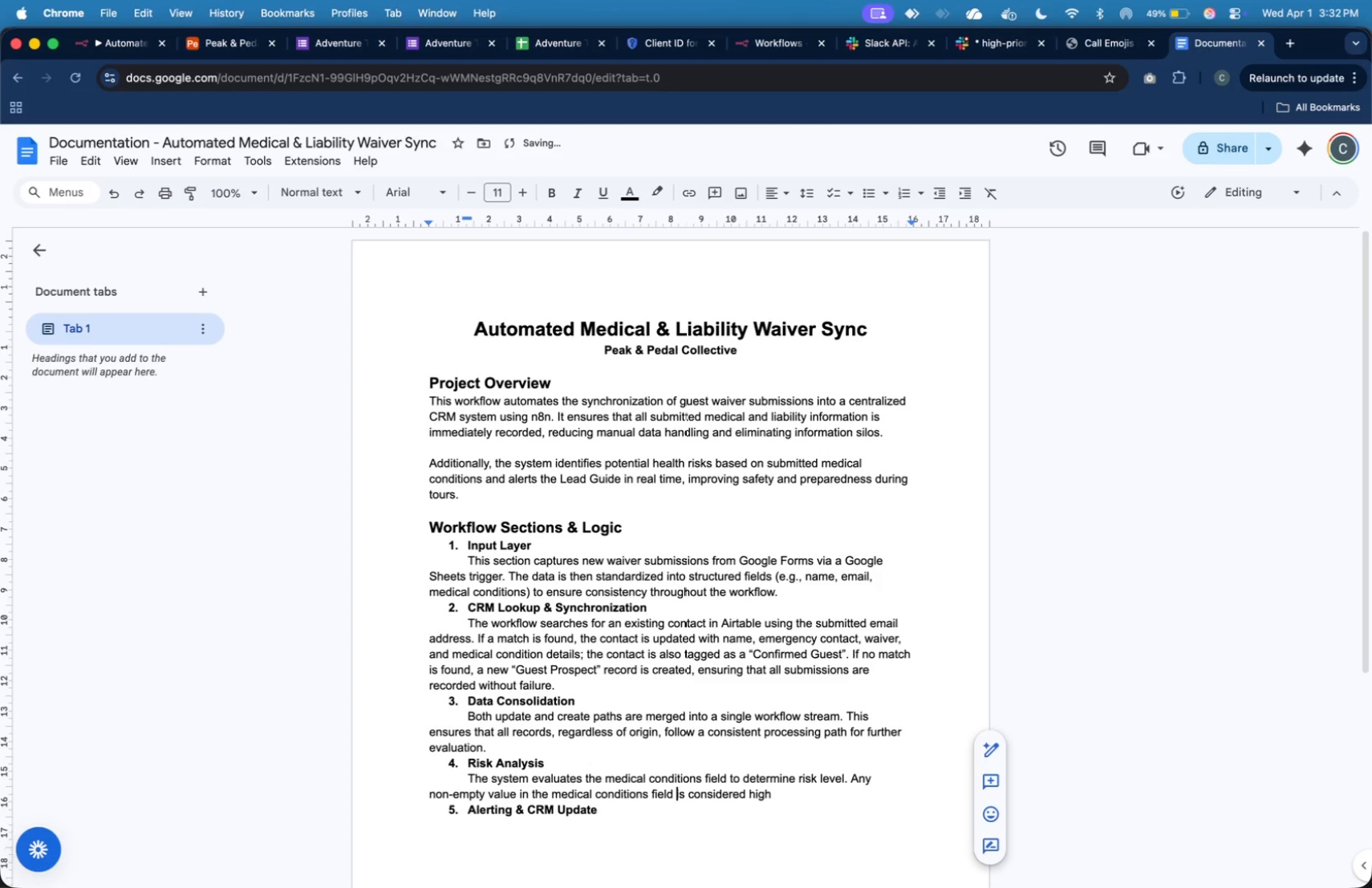 
hold_key(key=ArrowRight, duration=1.5)
 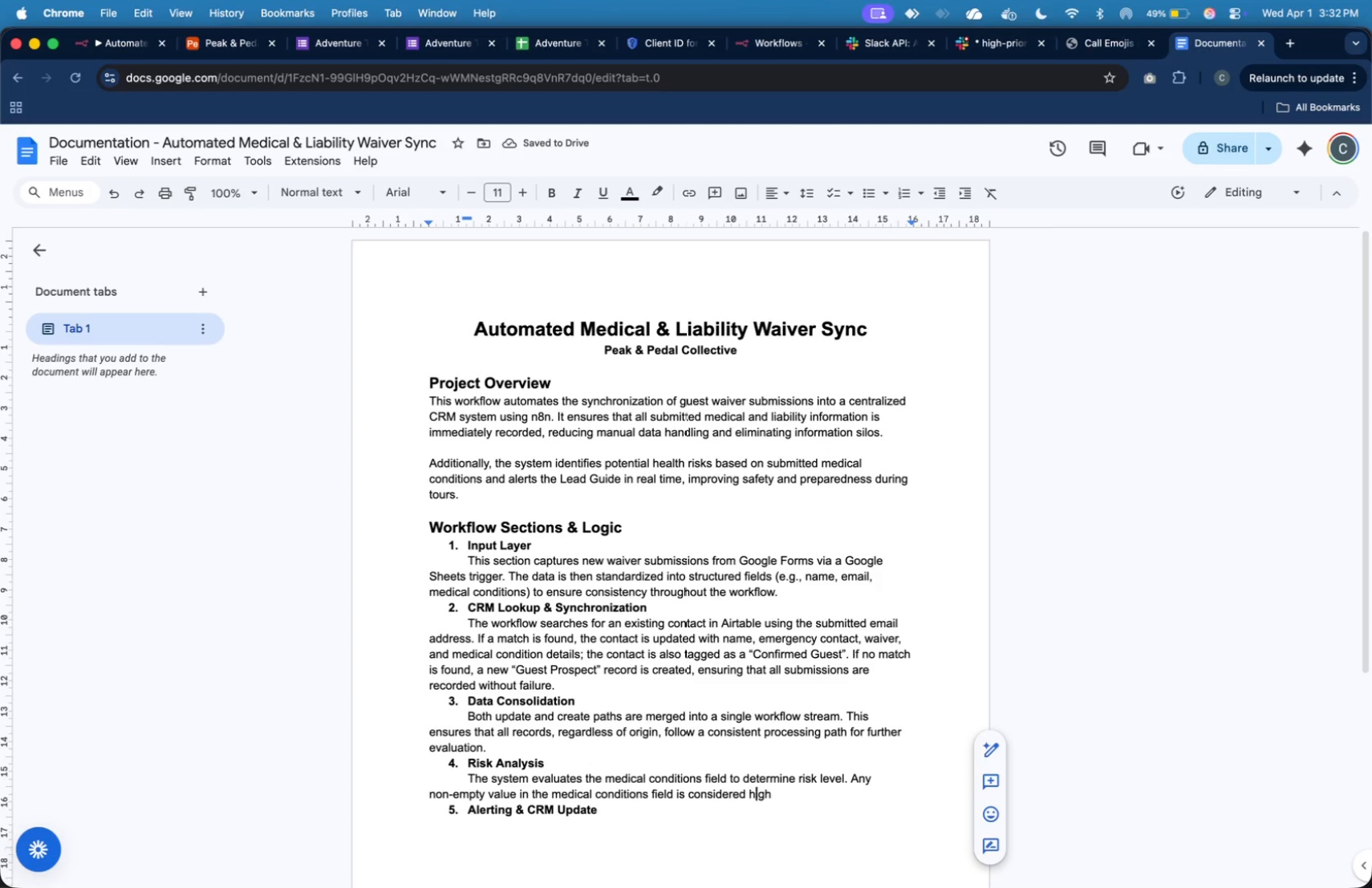 
key(ArrowRight)
 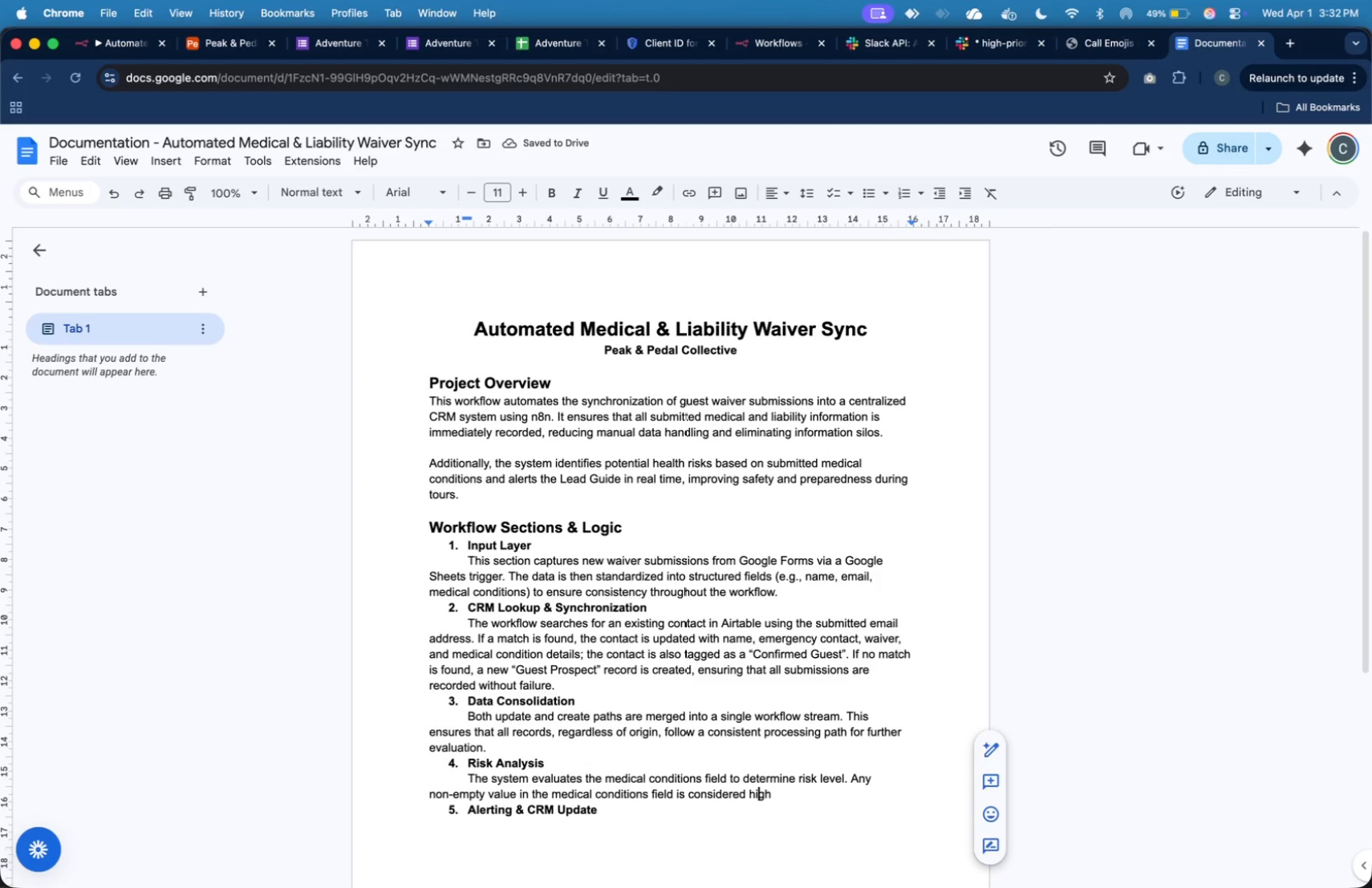 
key(ArrowRight)
 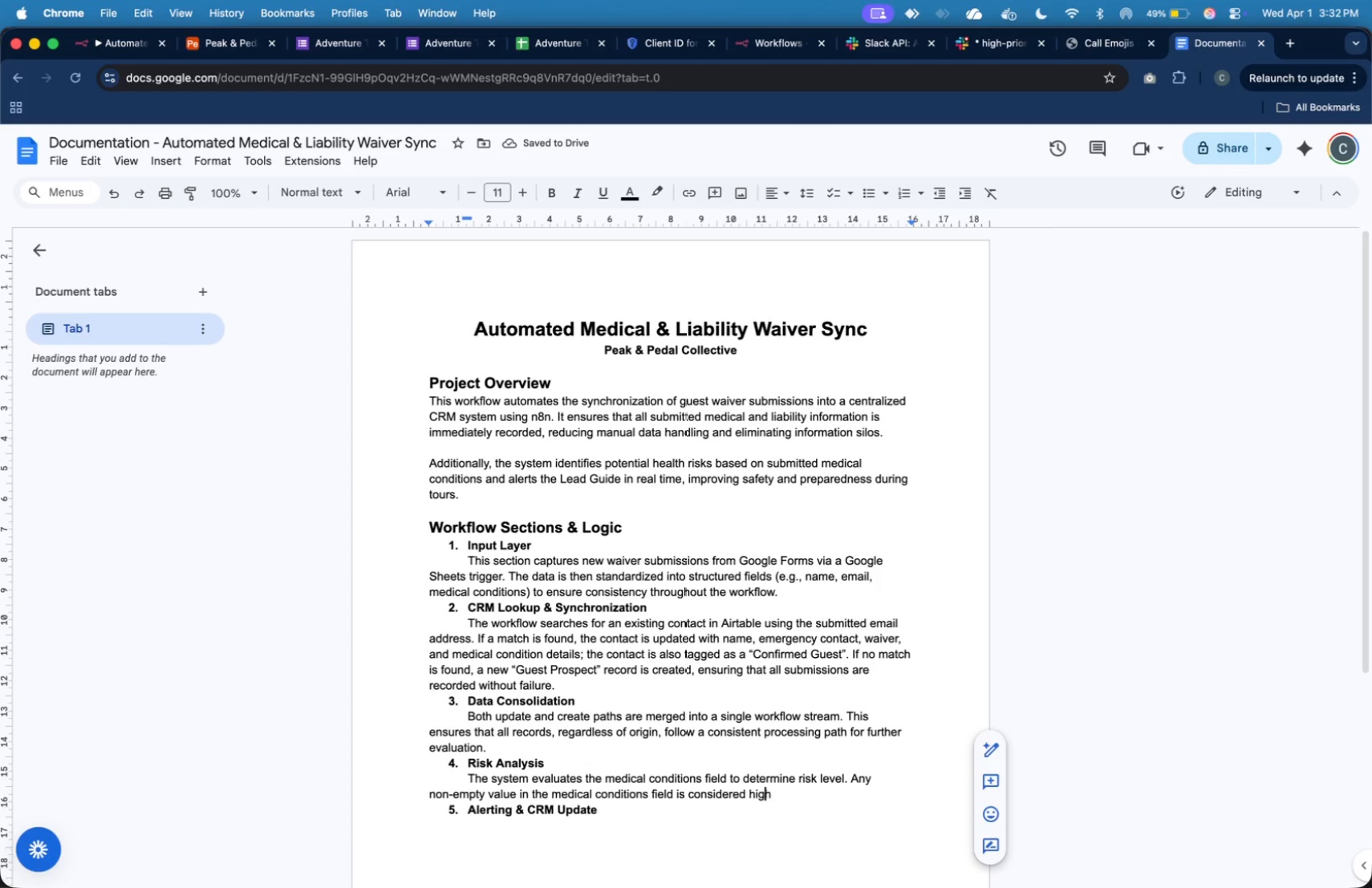 
key(ArrowRight)
 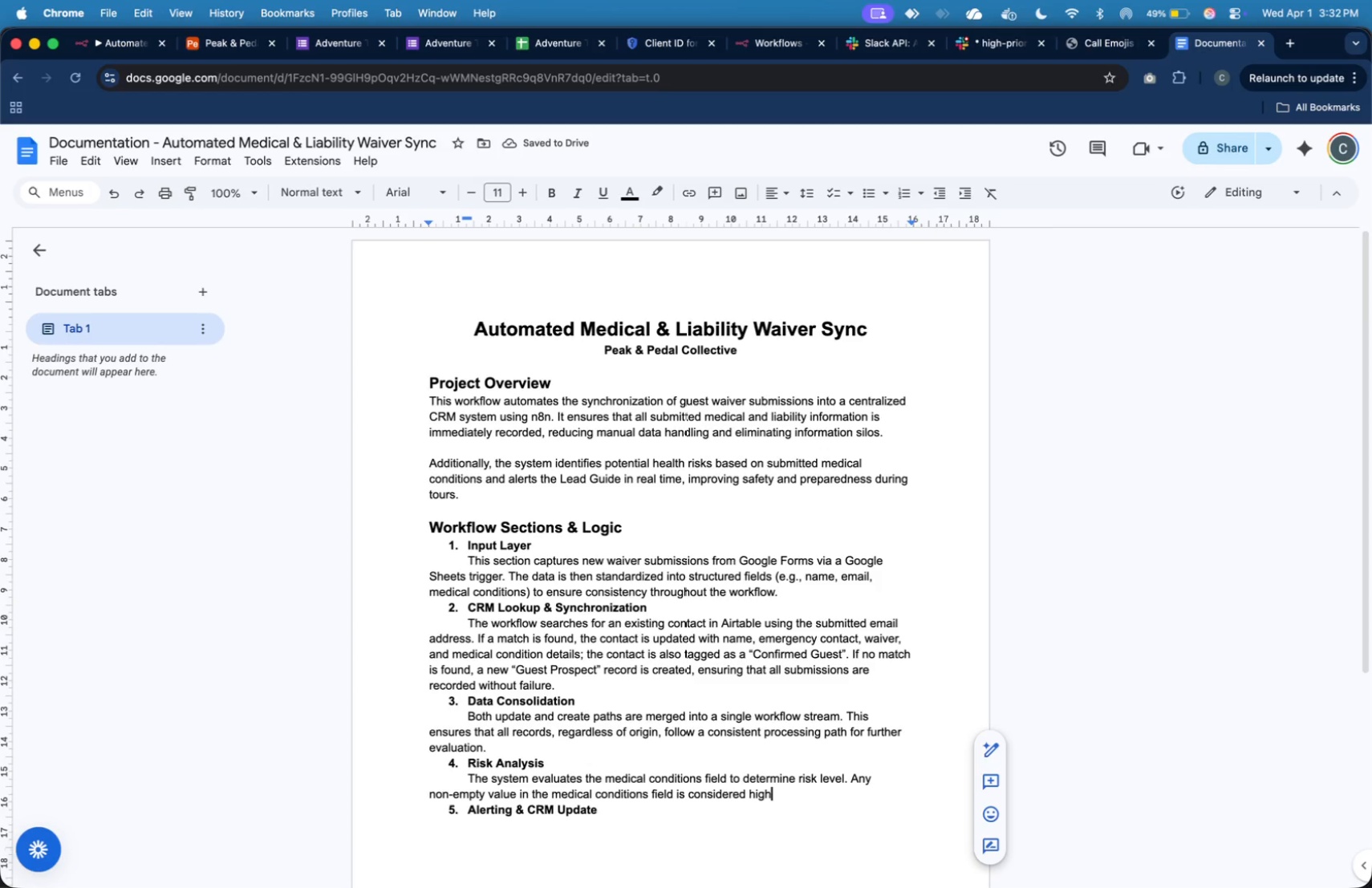 
key(ArrowRight)
 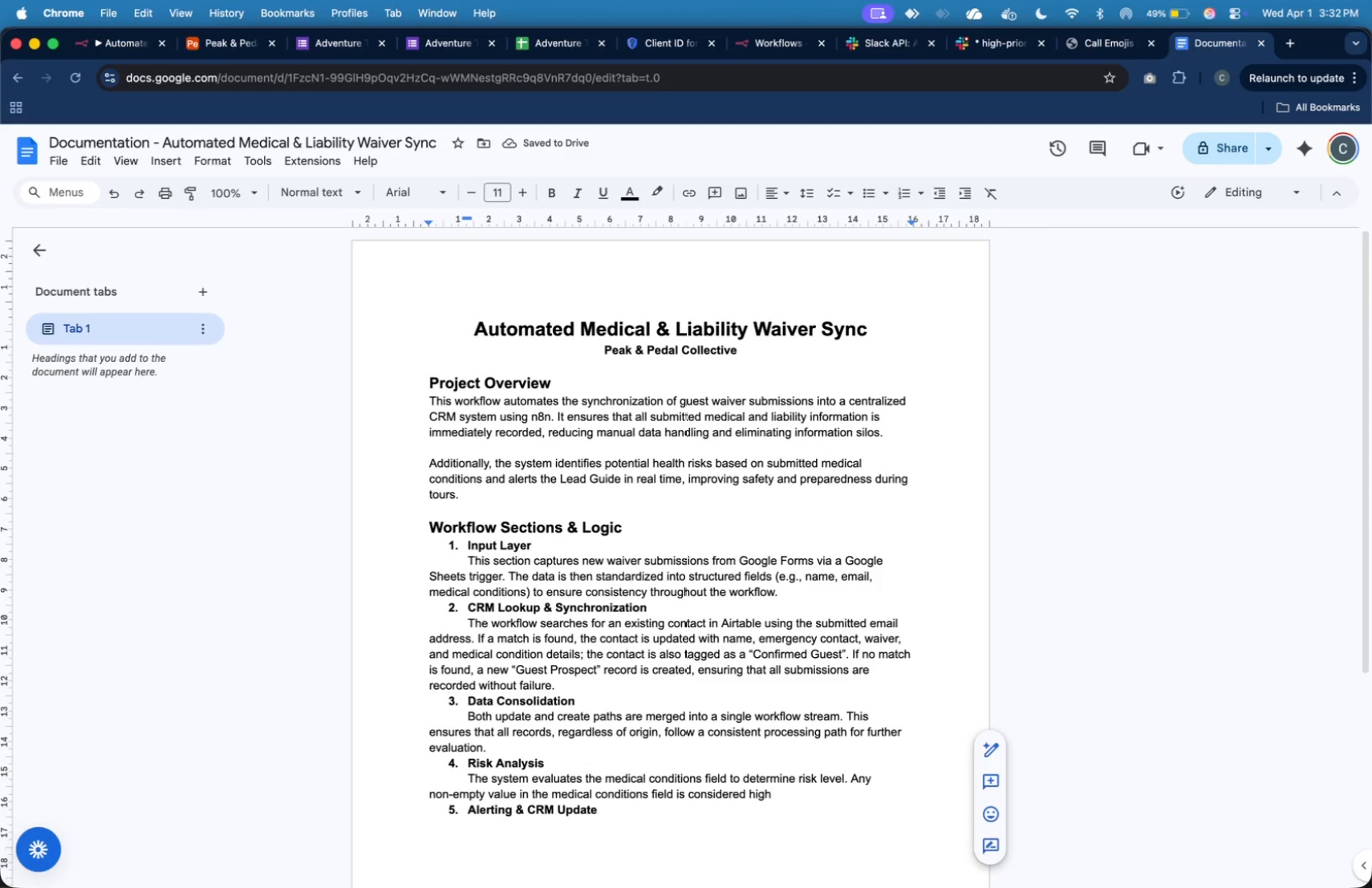 
type( priority, with placeholder inputs such as "")
 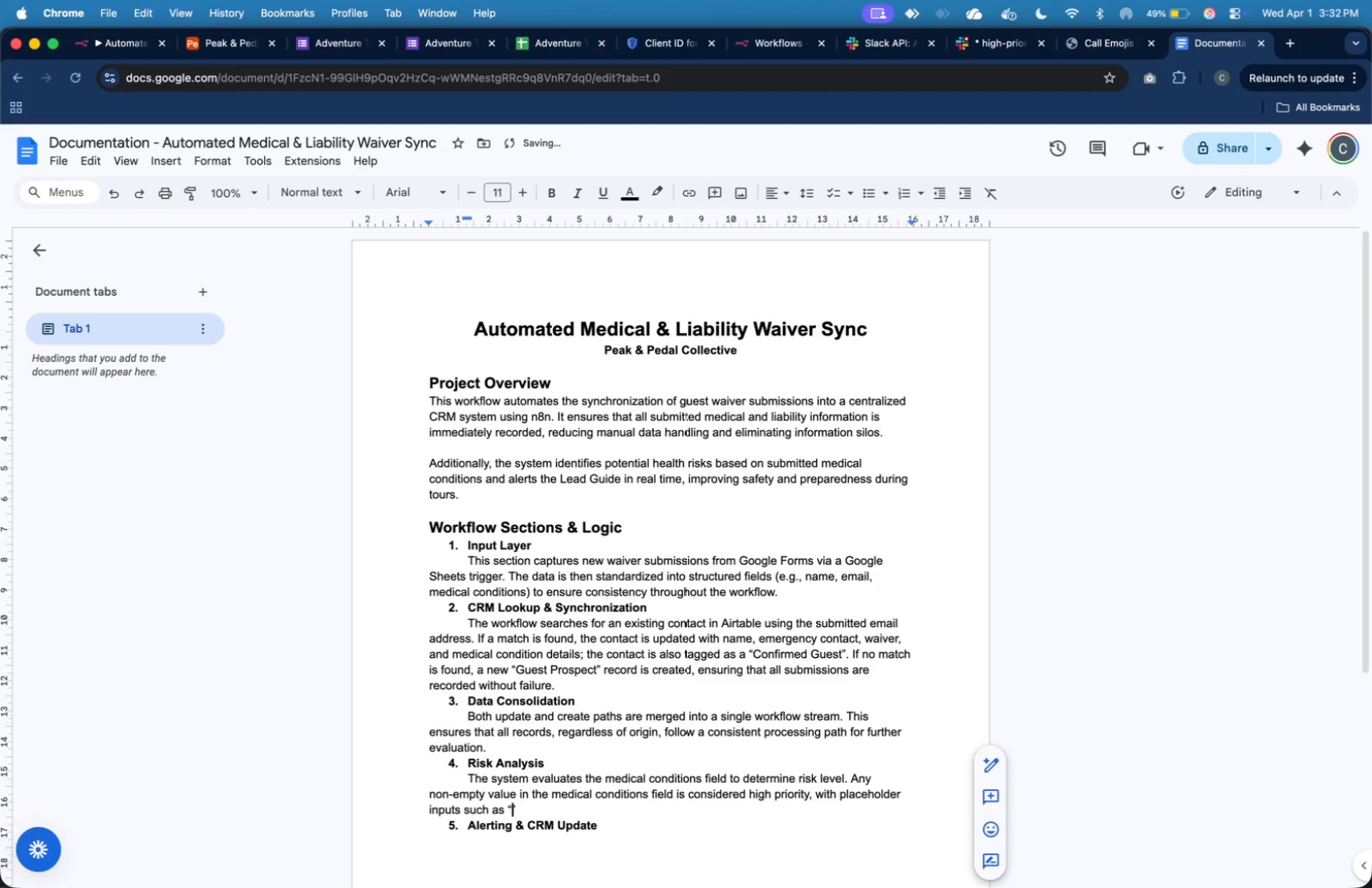 
 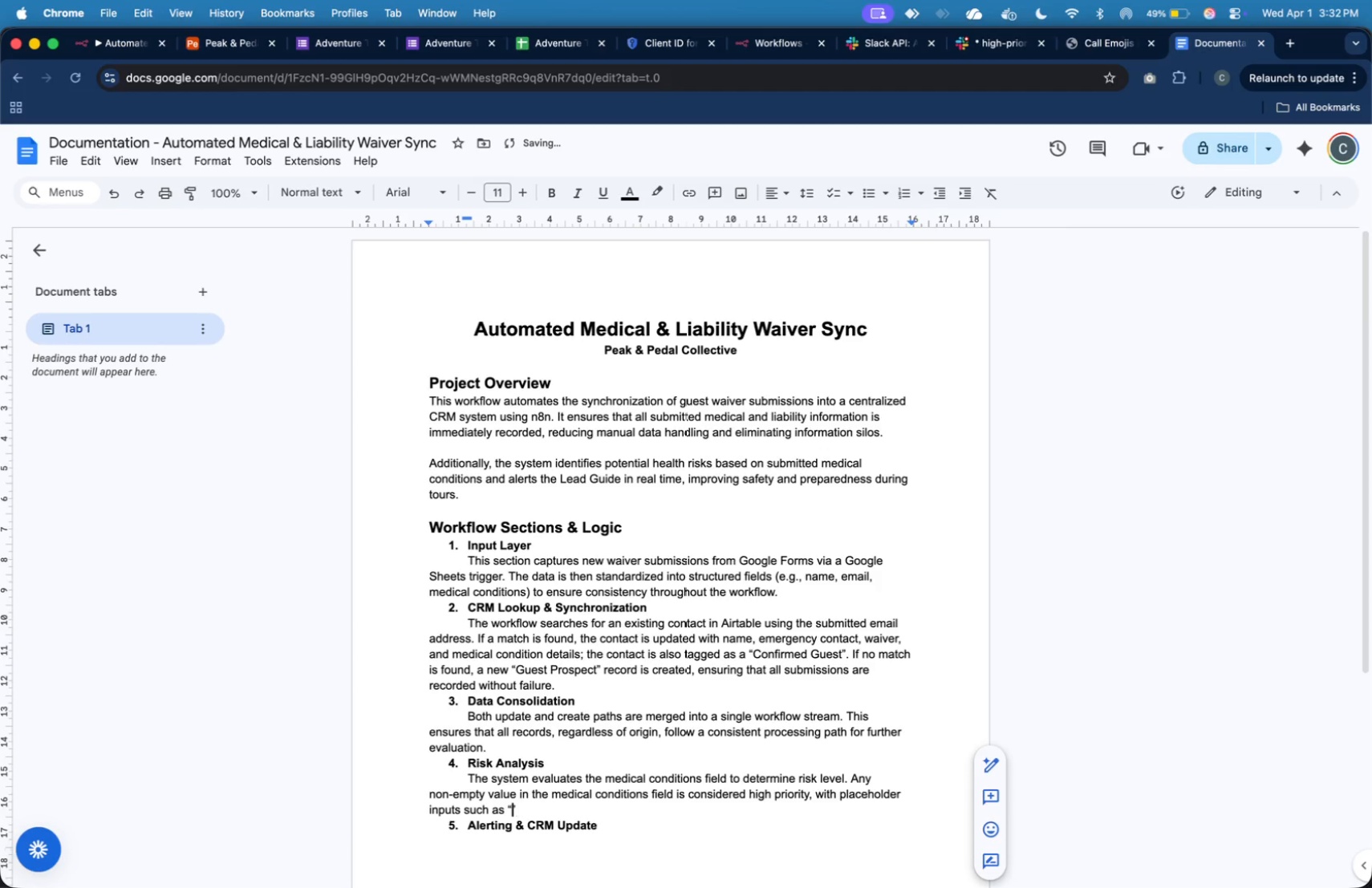 
key(ArrowLeft)
 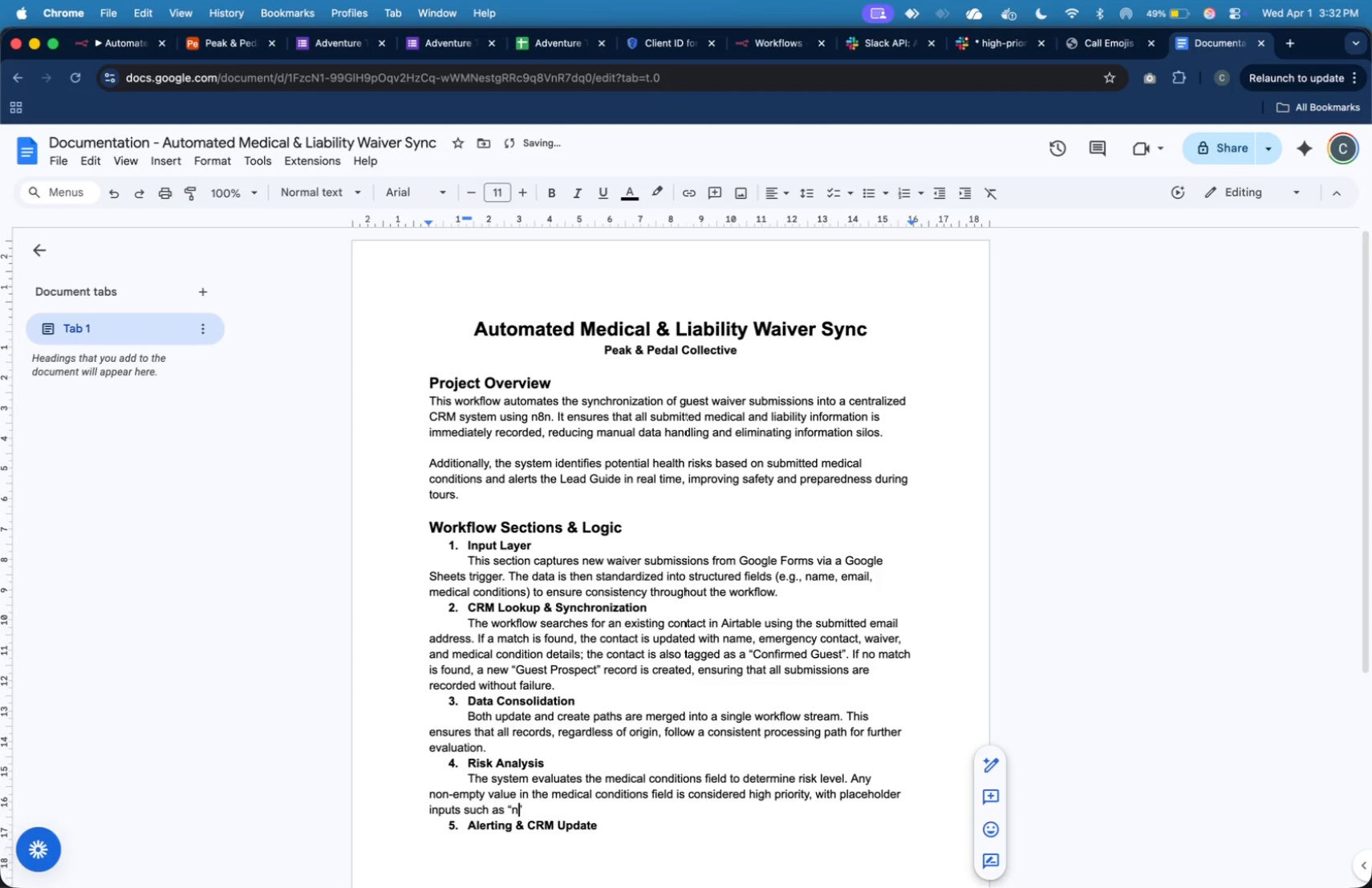 
type(none)
 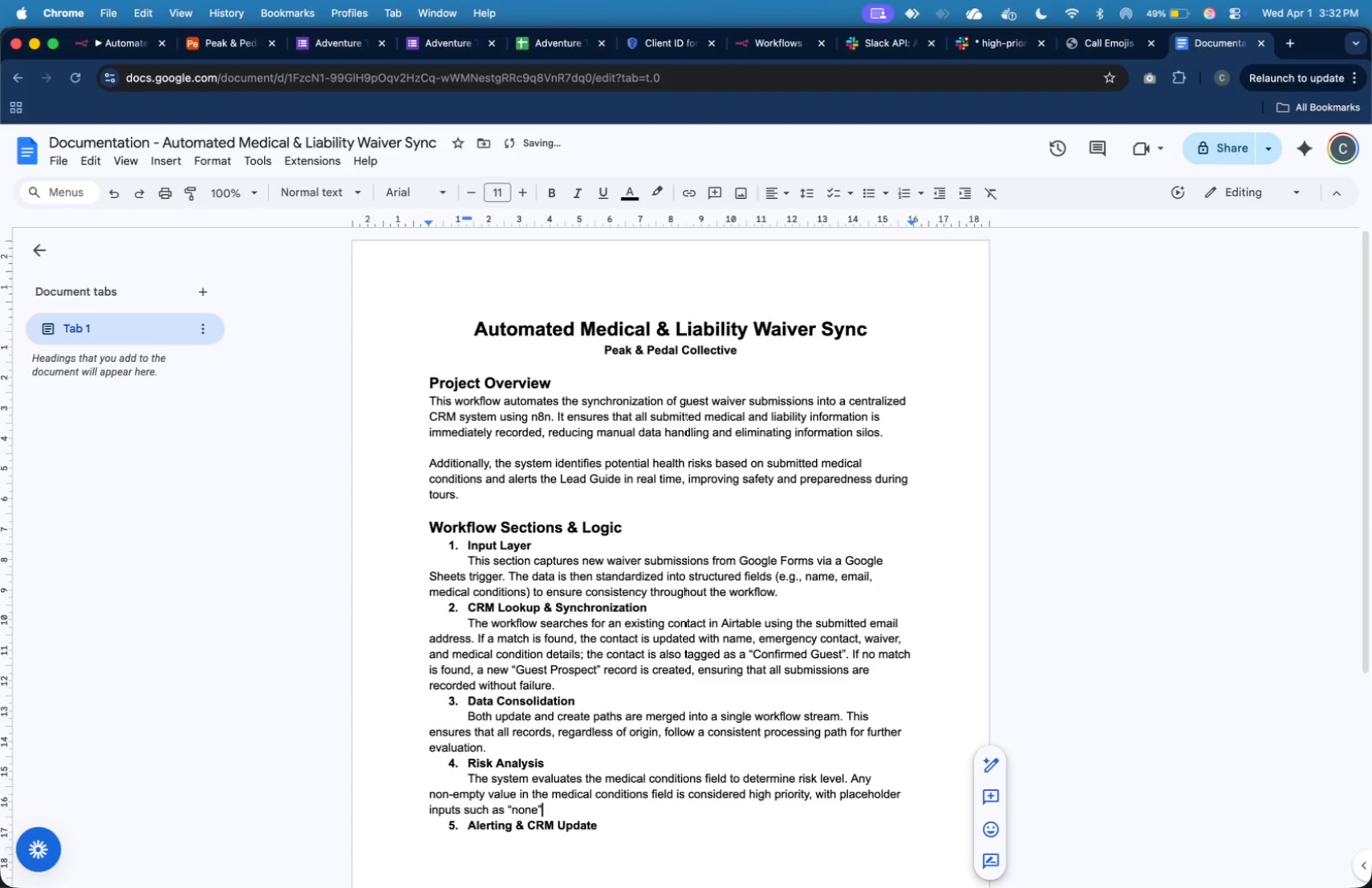 
key(ArrowRight)
 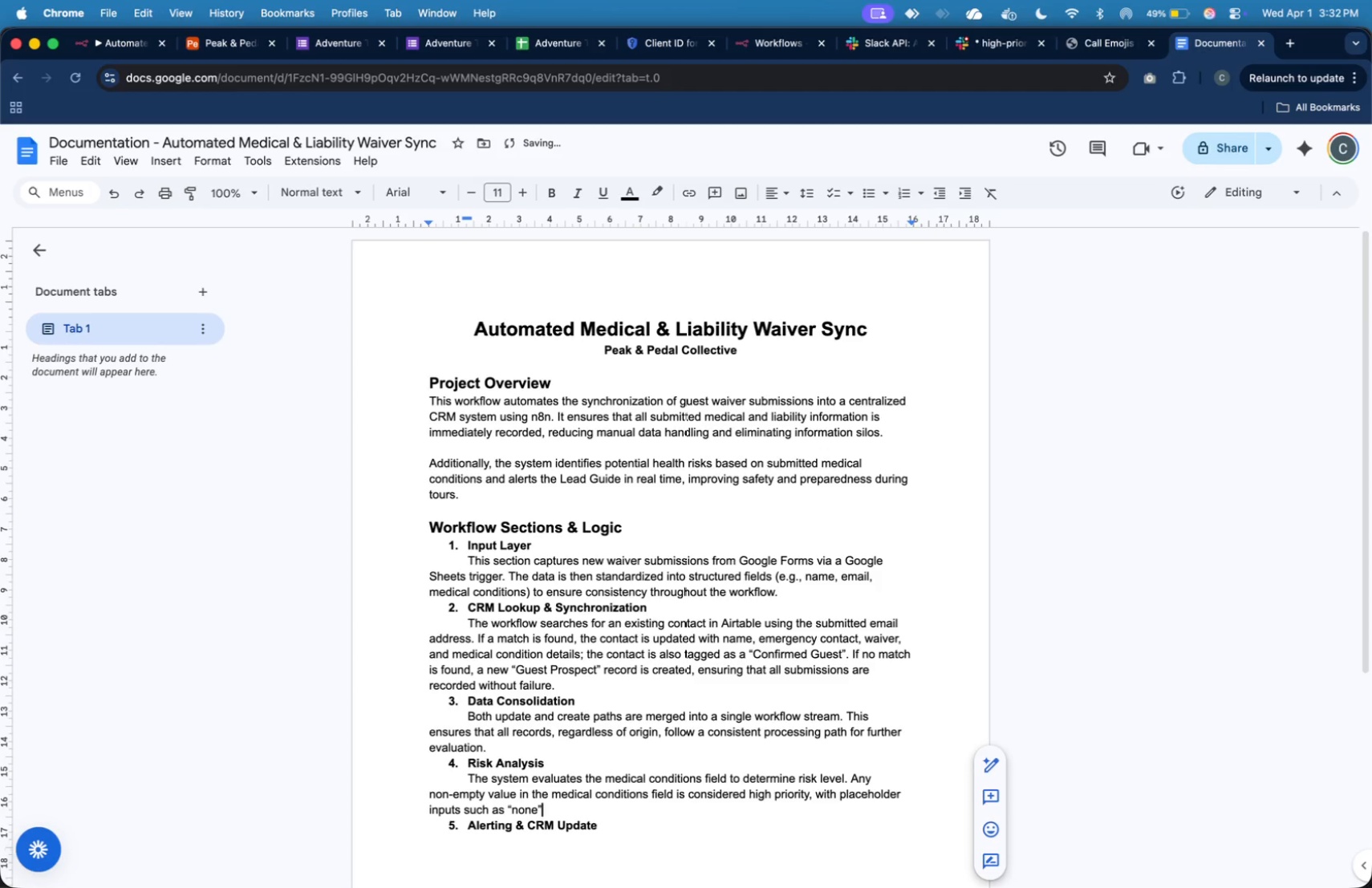 
key(Comma)
 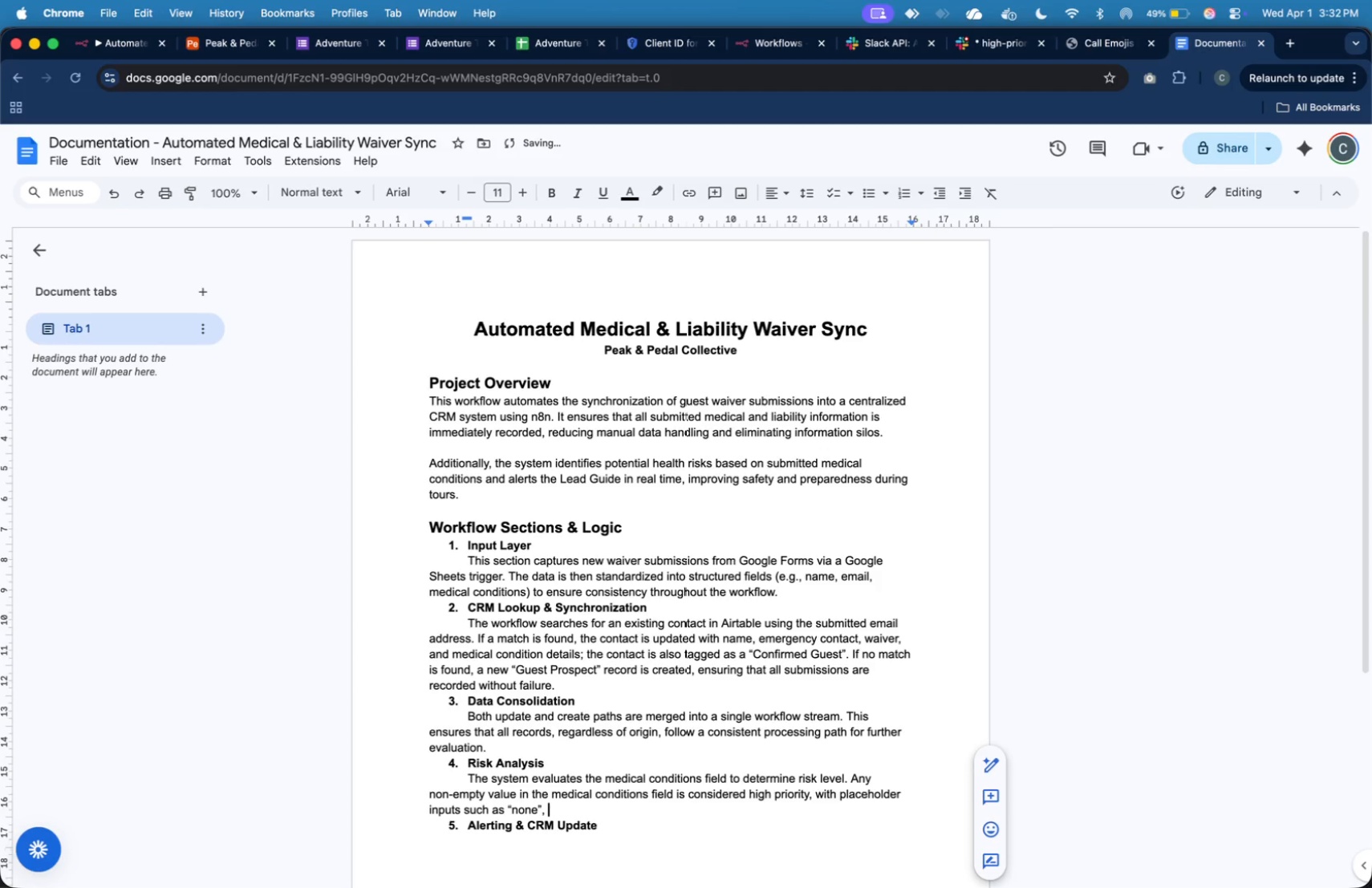 
key(Space)
 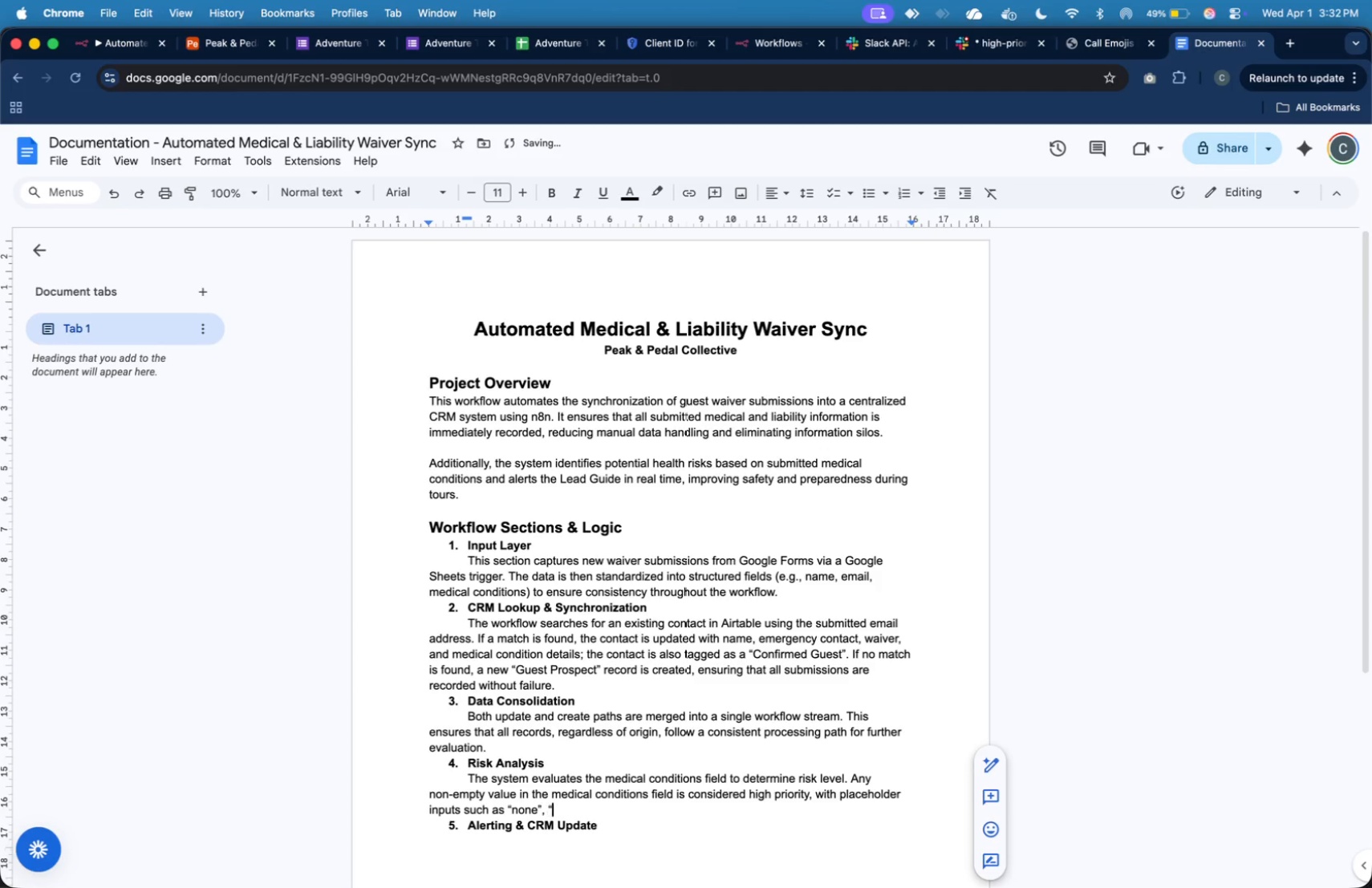 
key(Shift+Quote)
 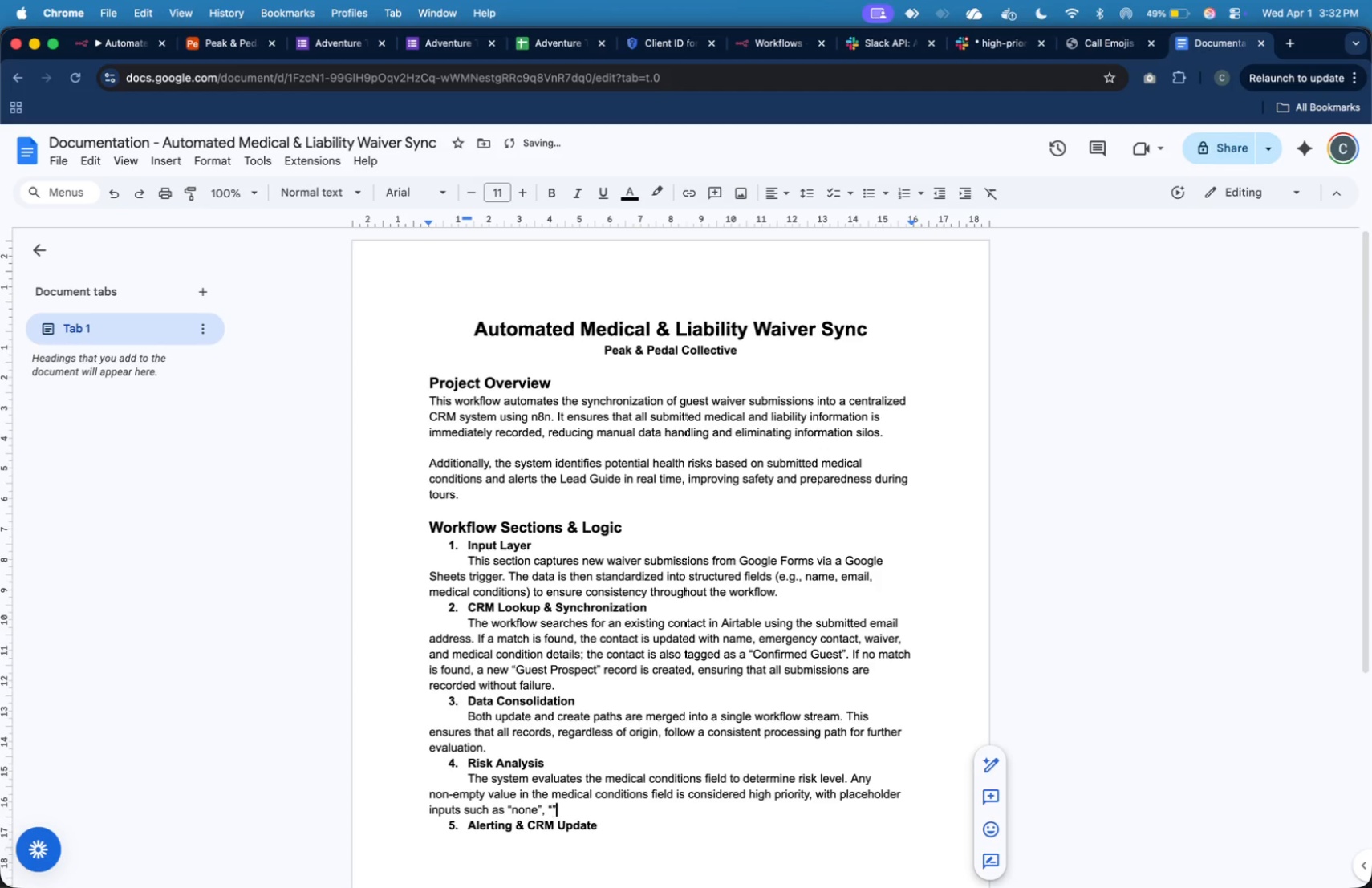 
key(Shift+Quote)
 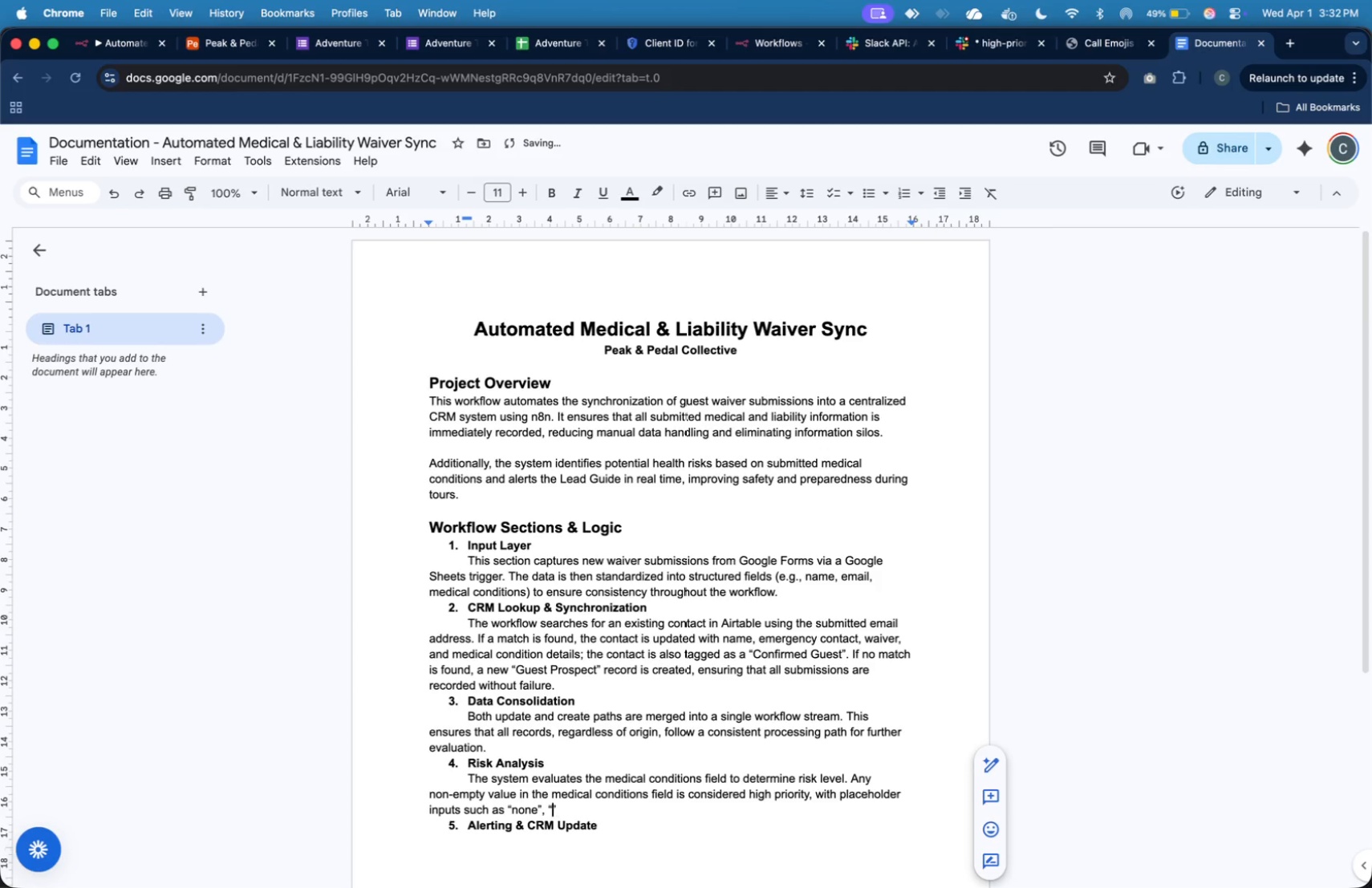 
key(ArrowLeft)
 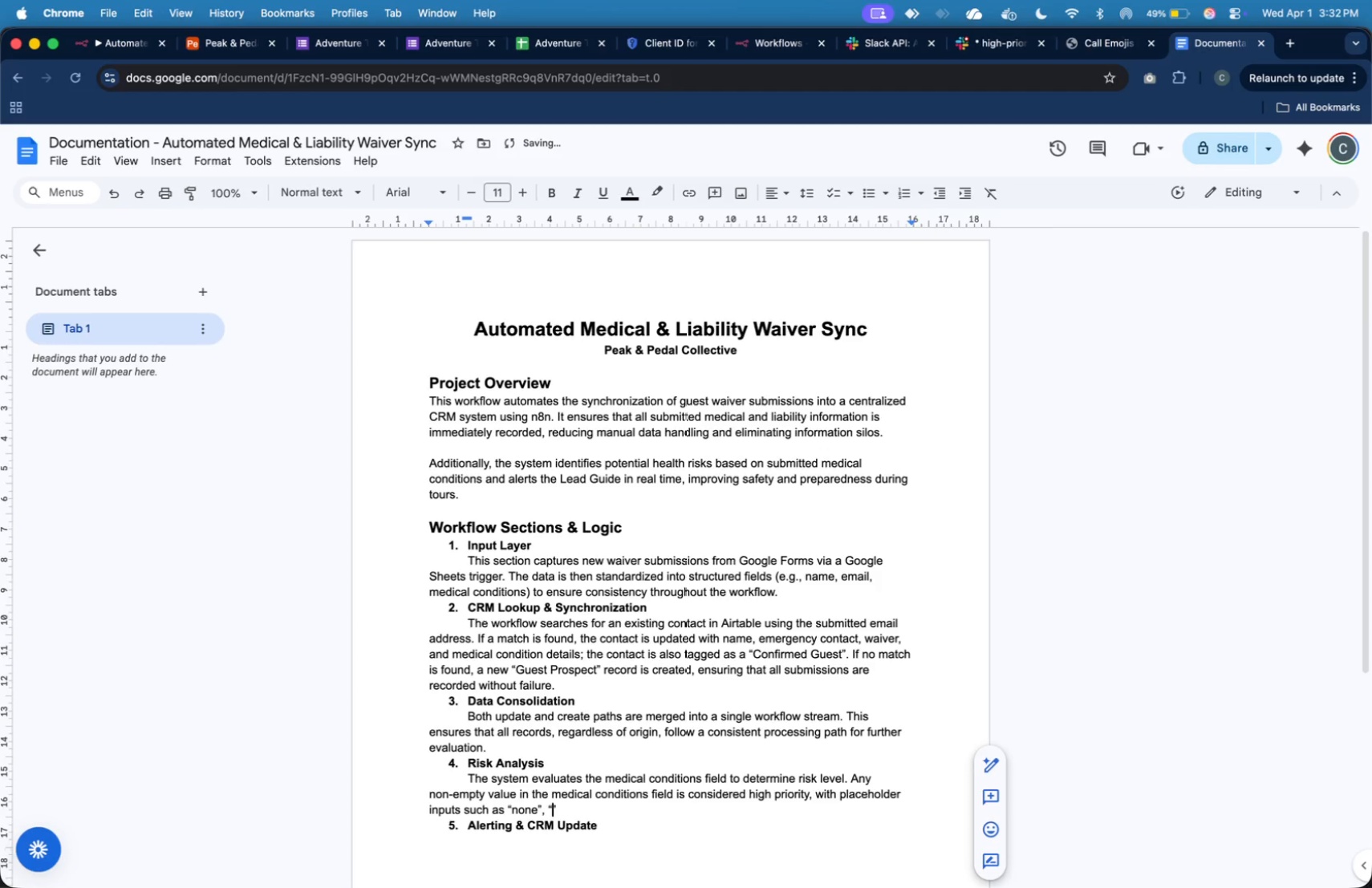 
key(N)
 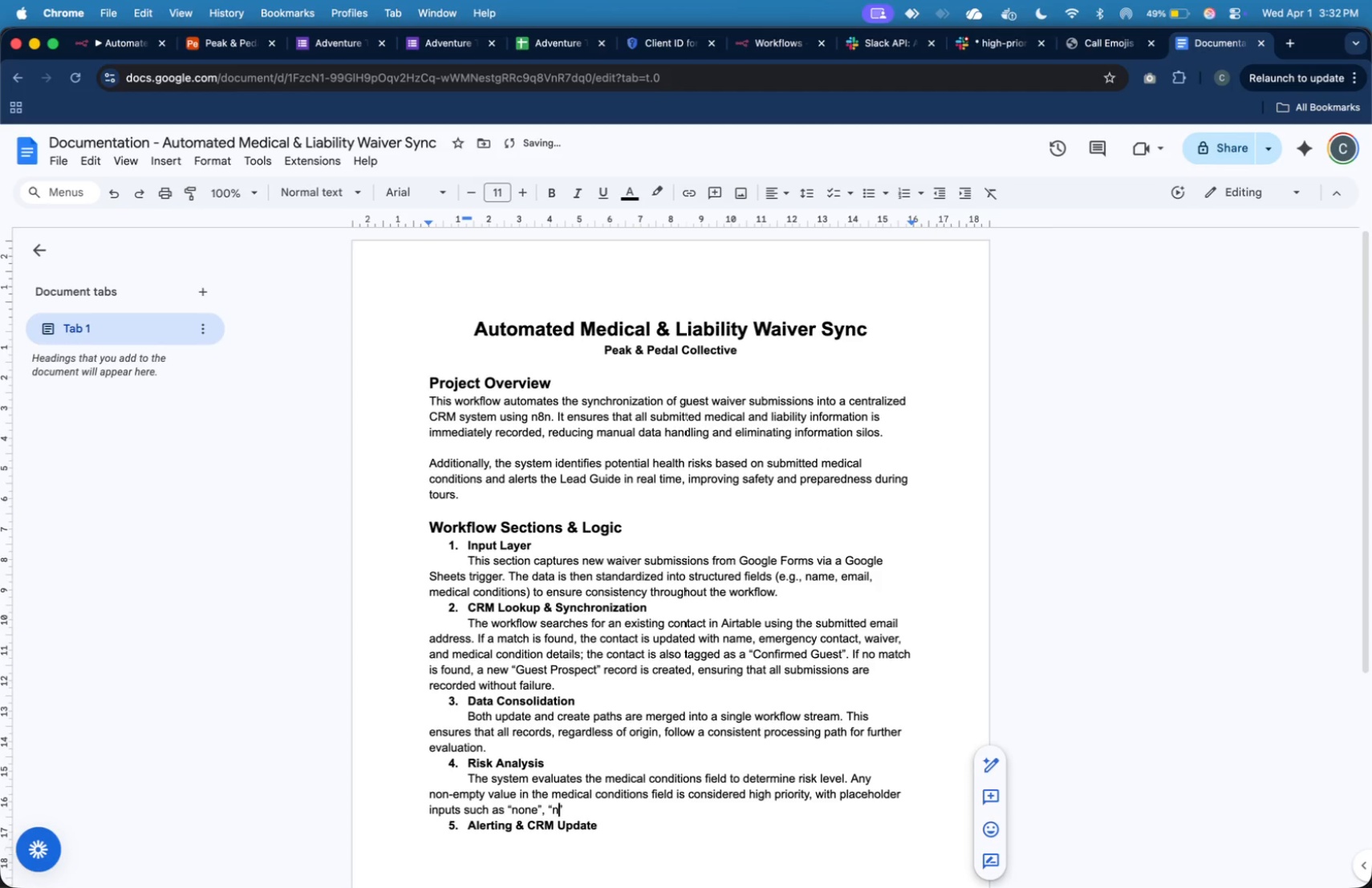 
key(Slash)
 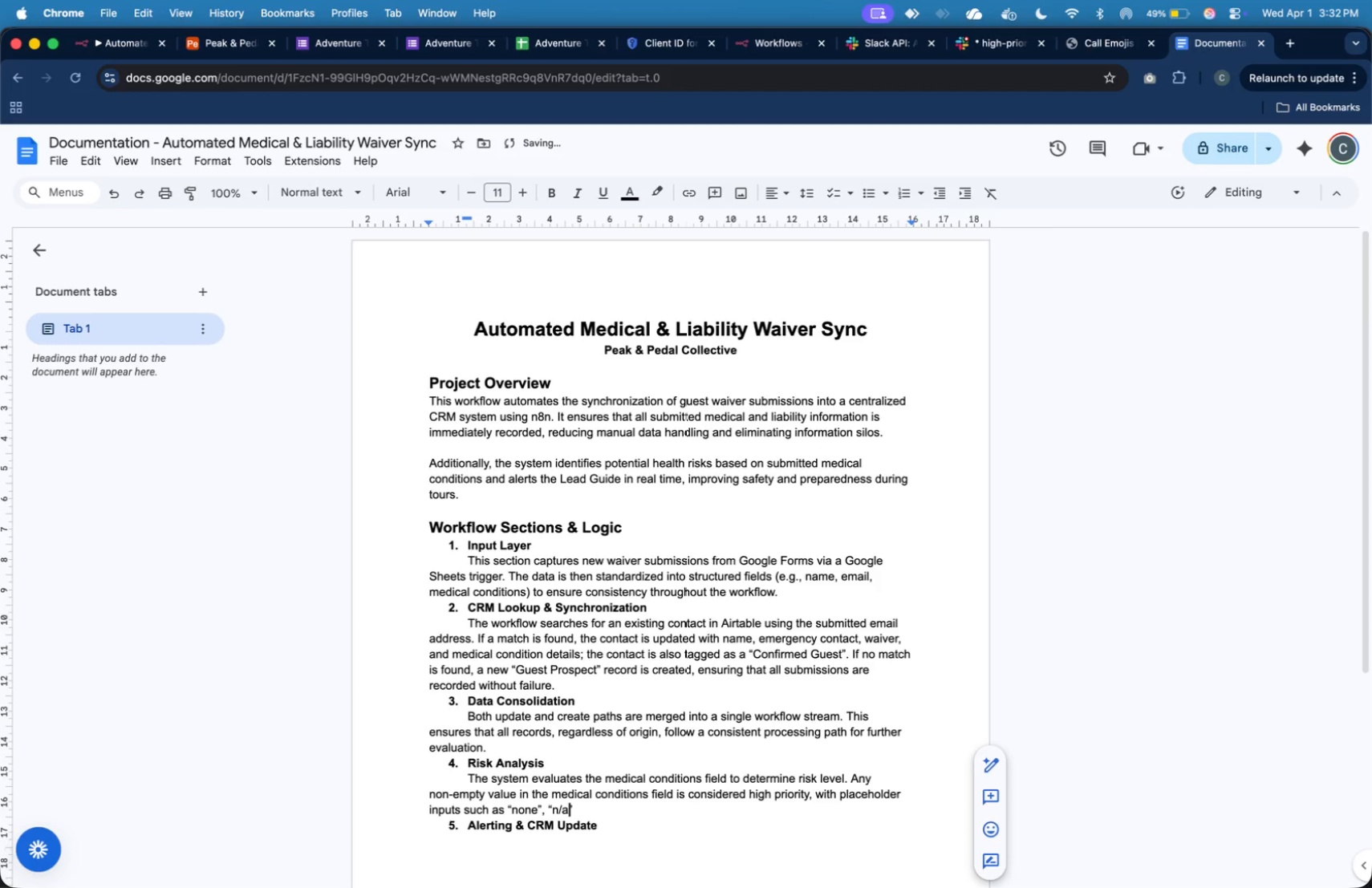 
key(A)
 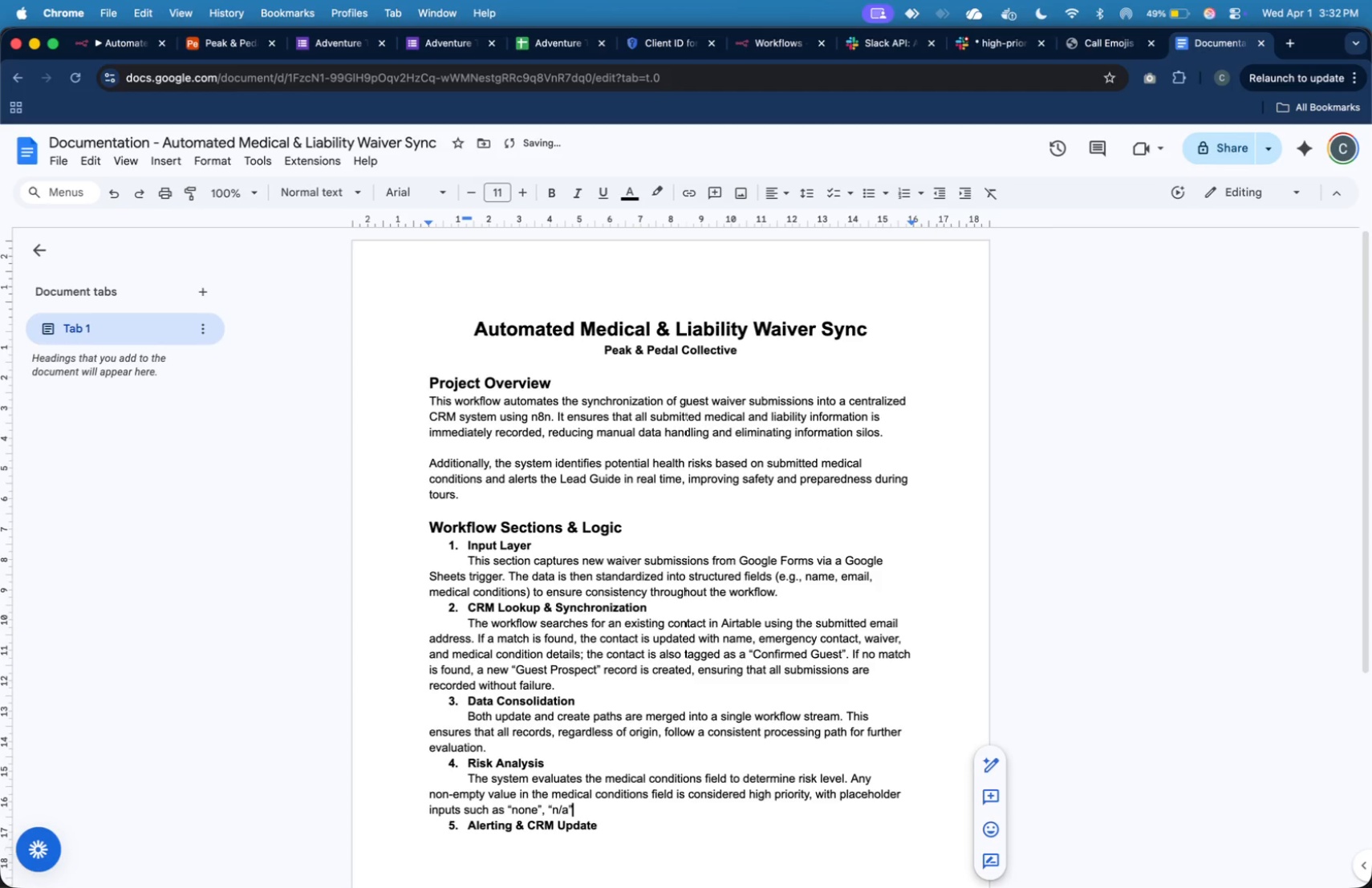 
key(ArrowRight)
 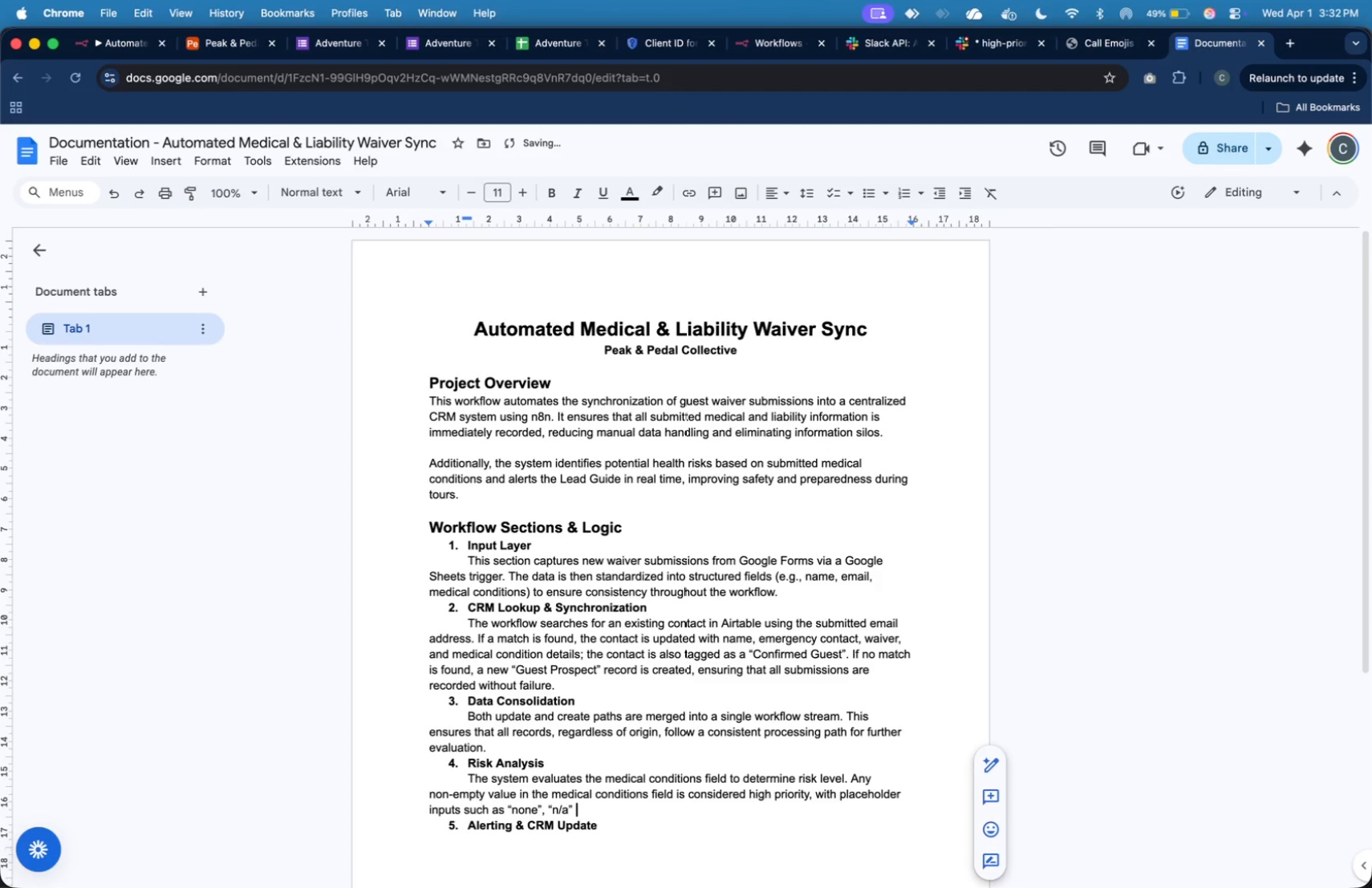 
key(Space)
 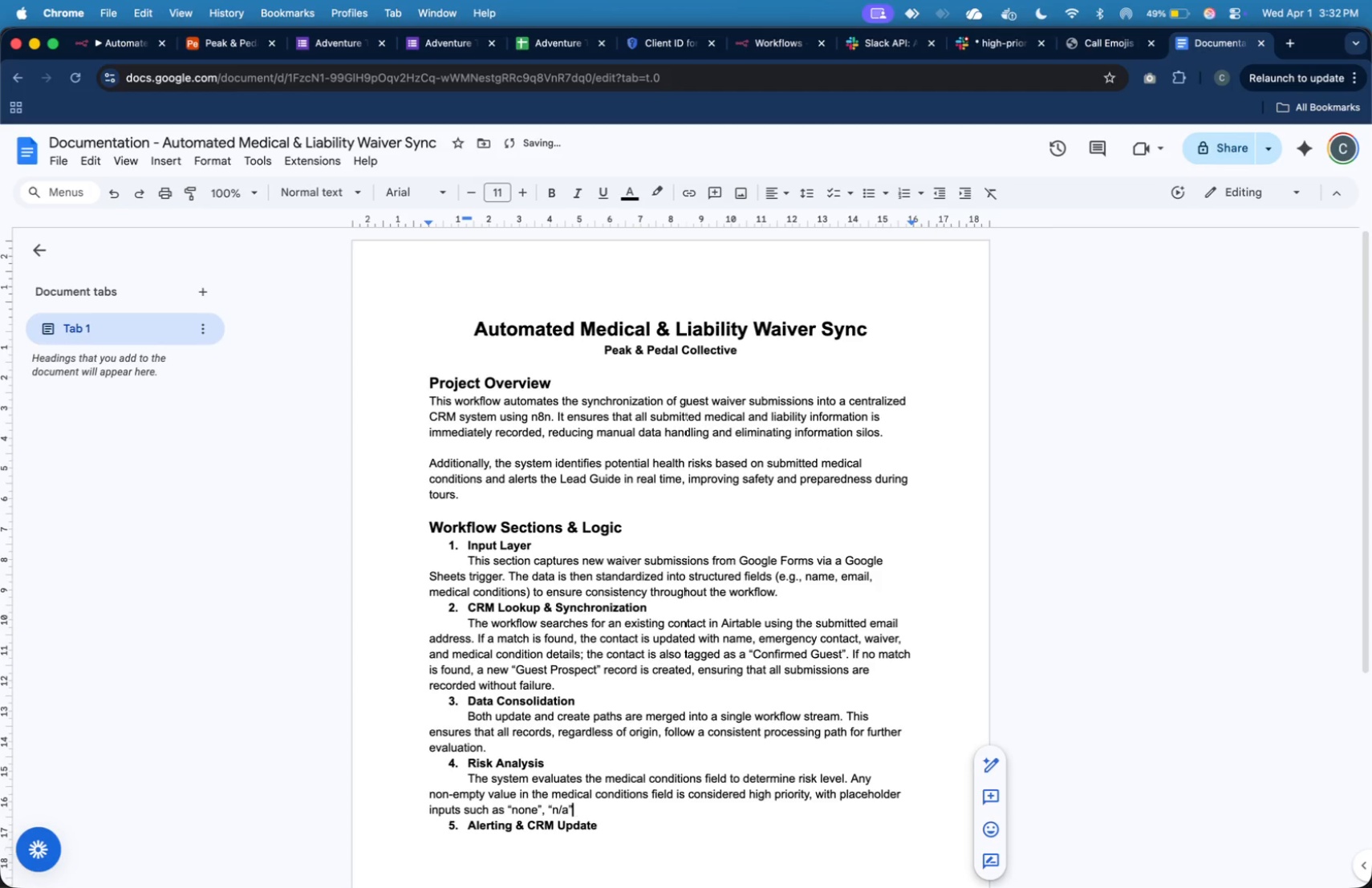 
key(Backspace)
 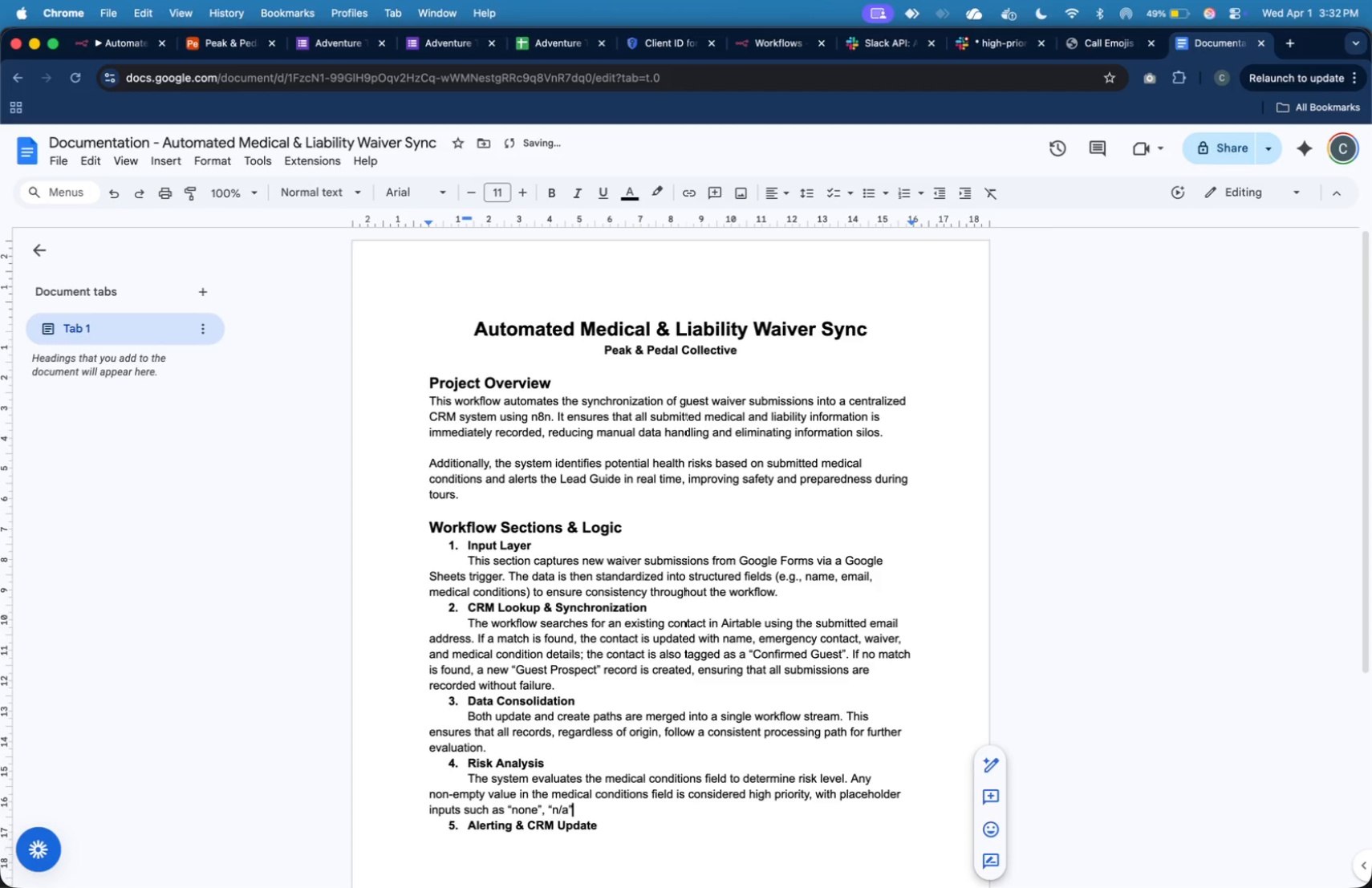 
key(ArrowLeft)
 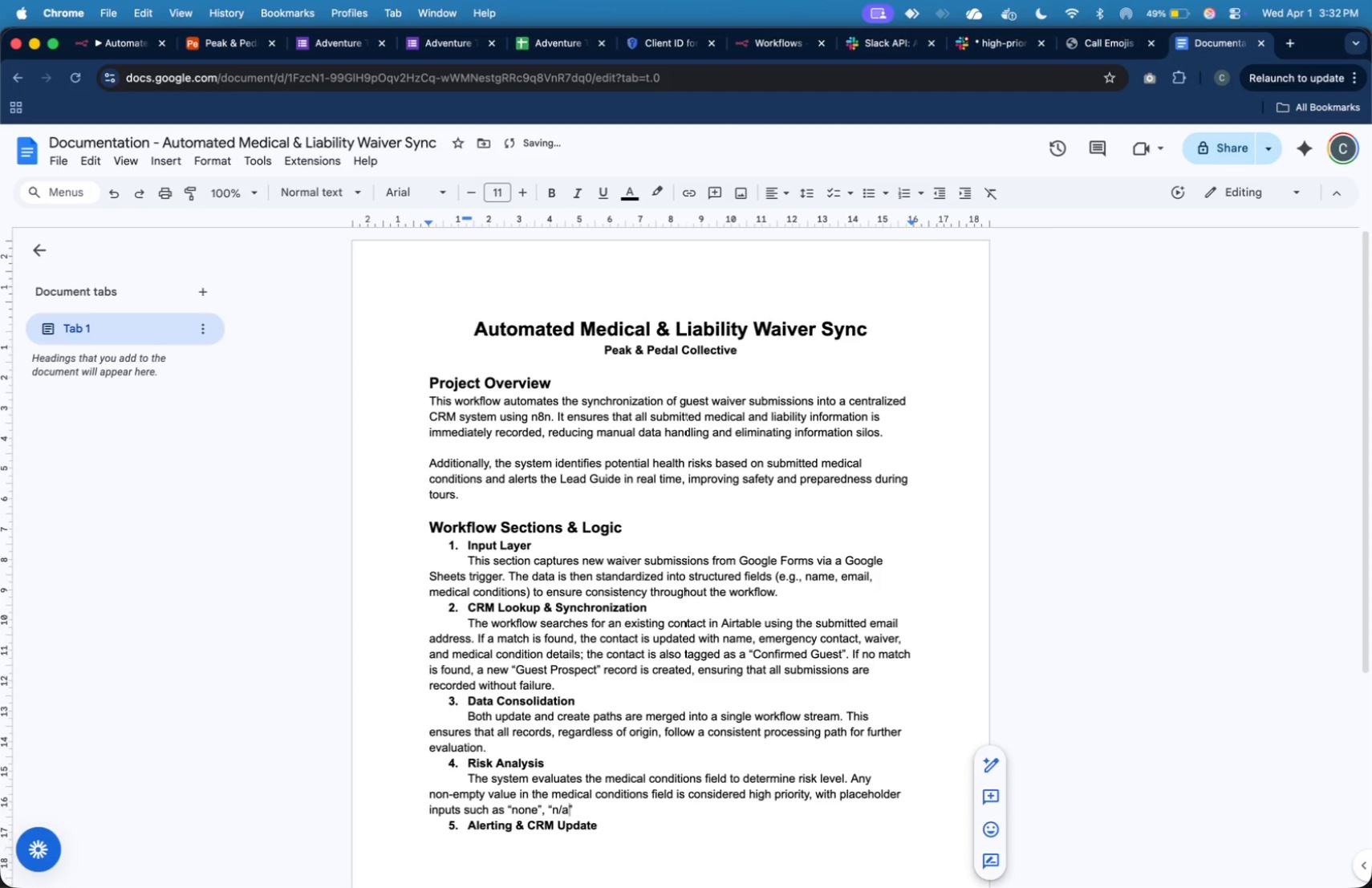 
key(Comma)
 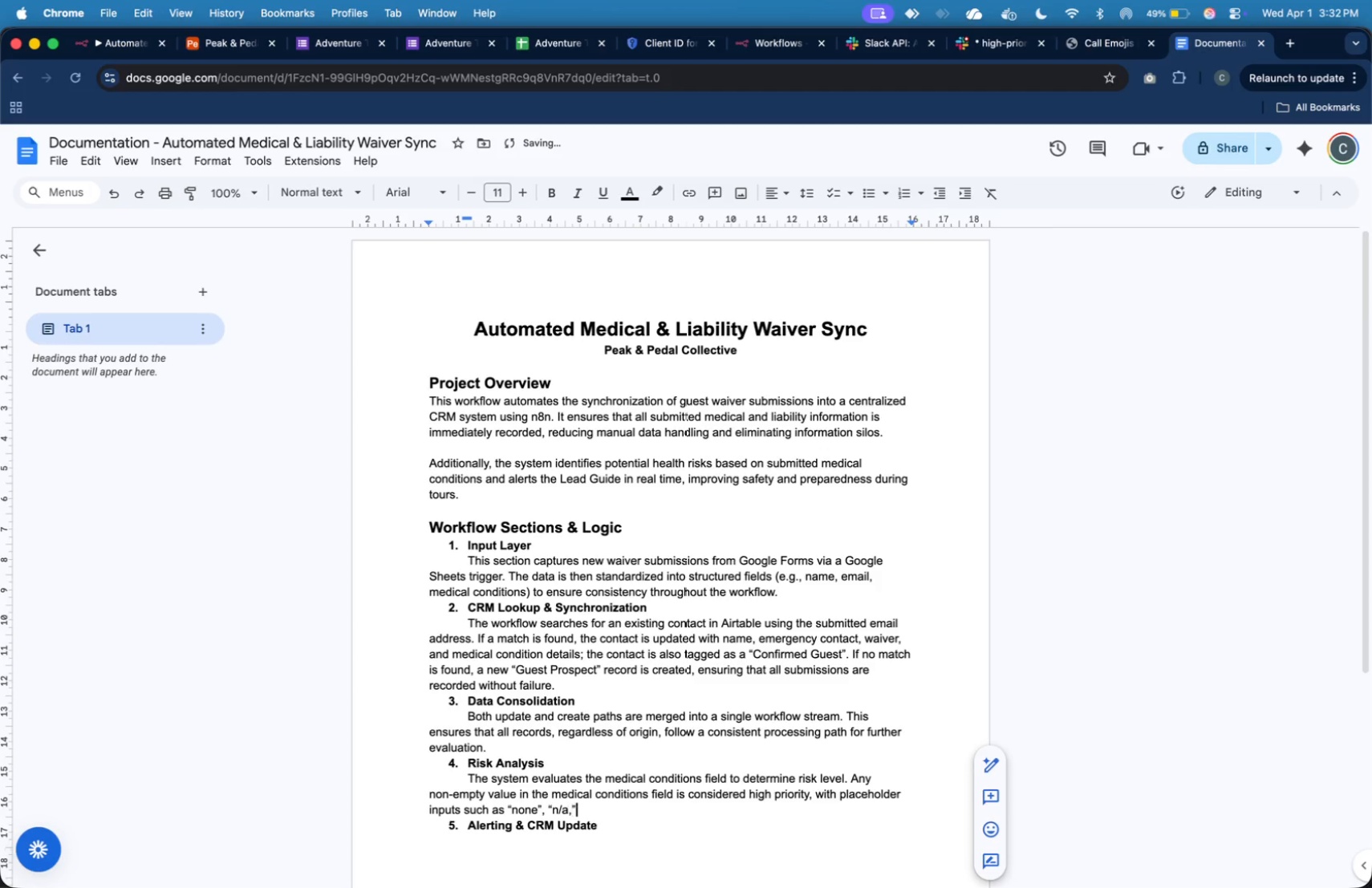 
key(ArrowRight)
 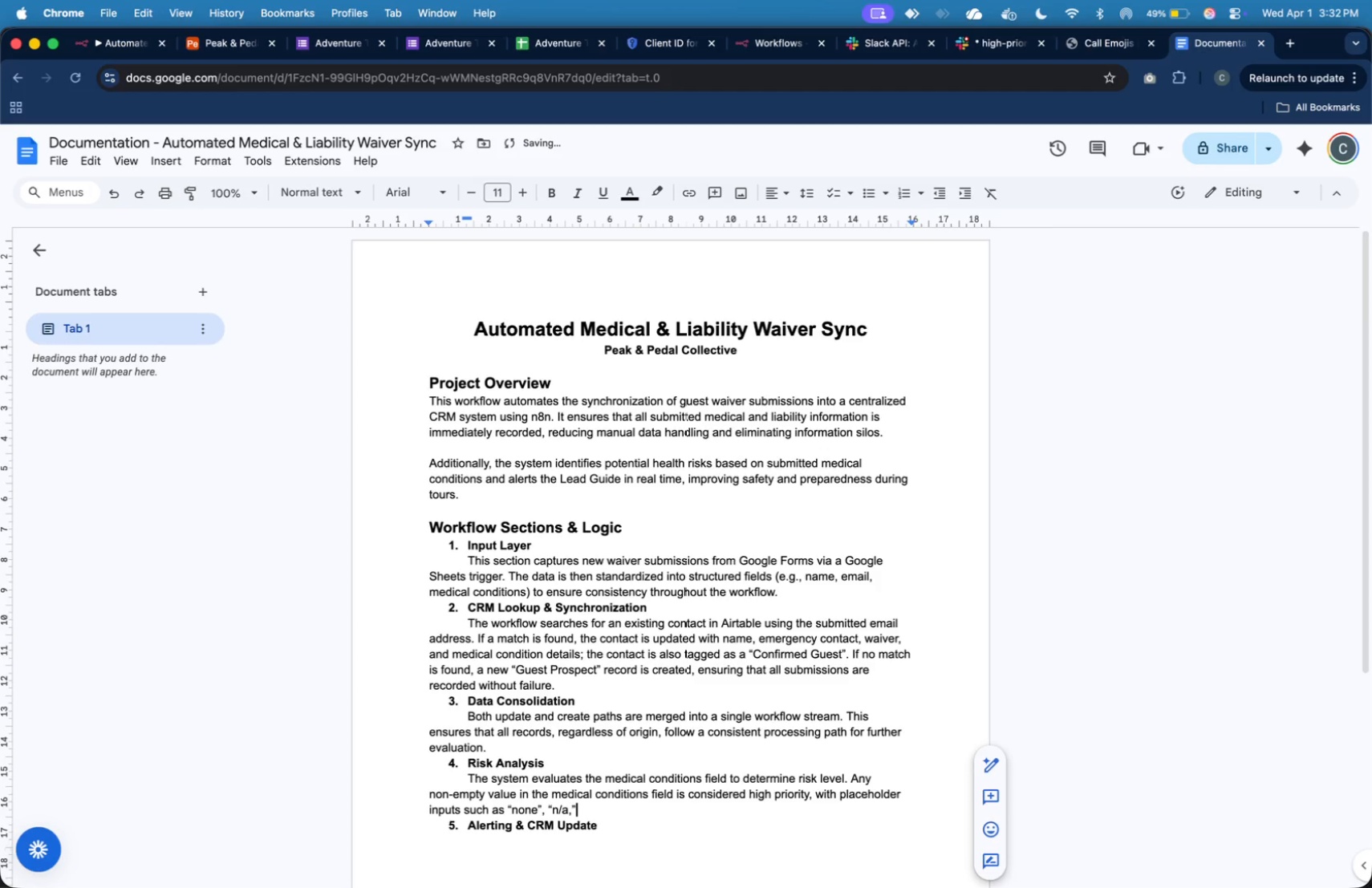 
key(ArrowLeft)
 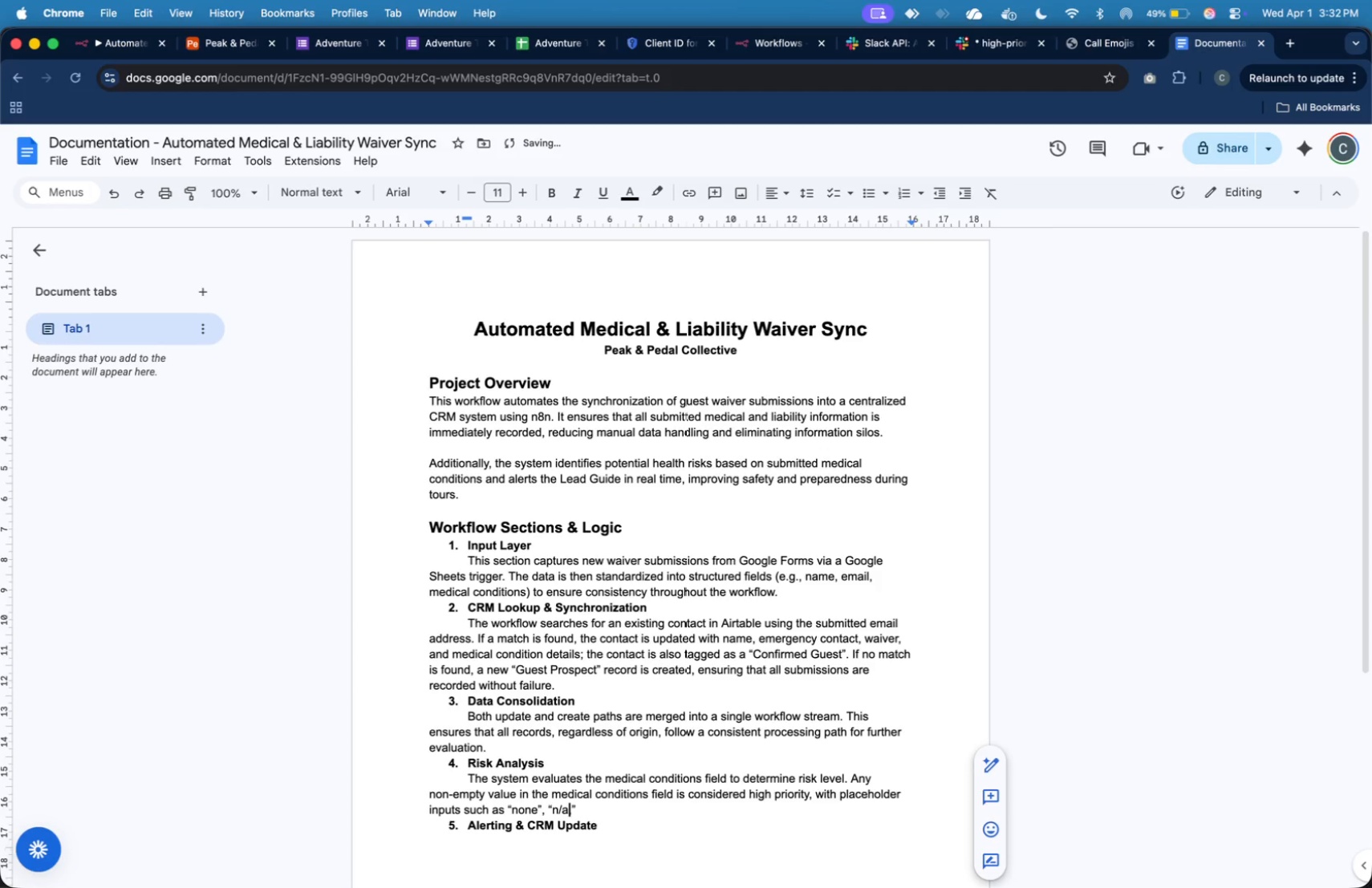 
key(ArrowLeft)
 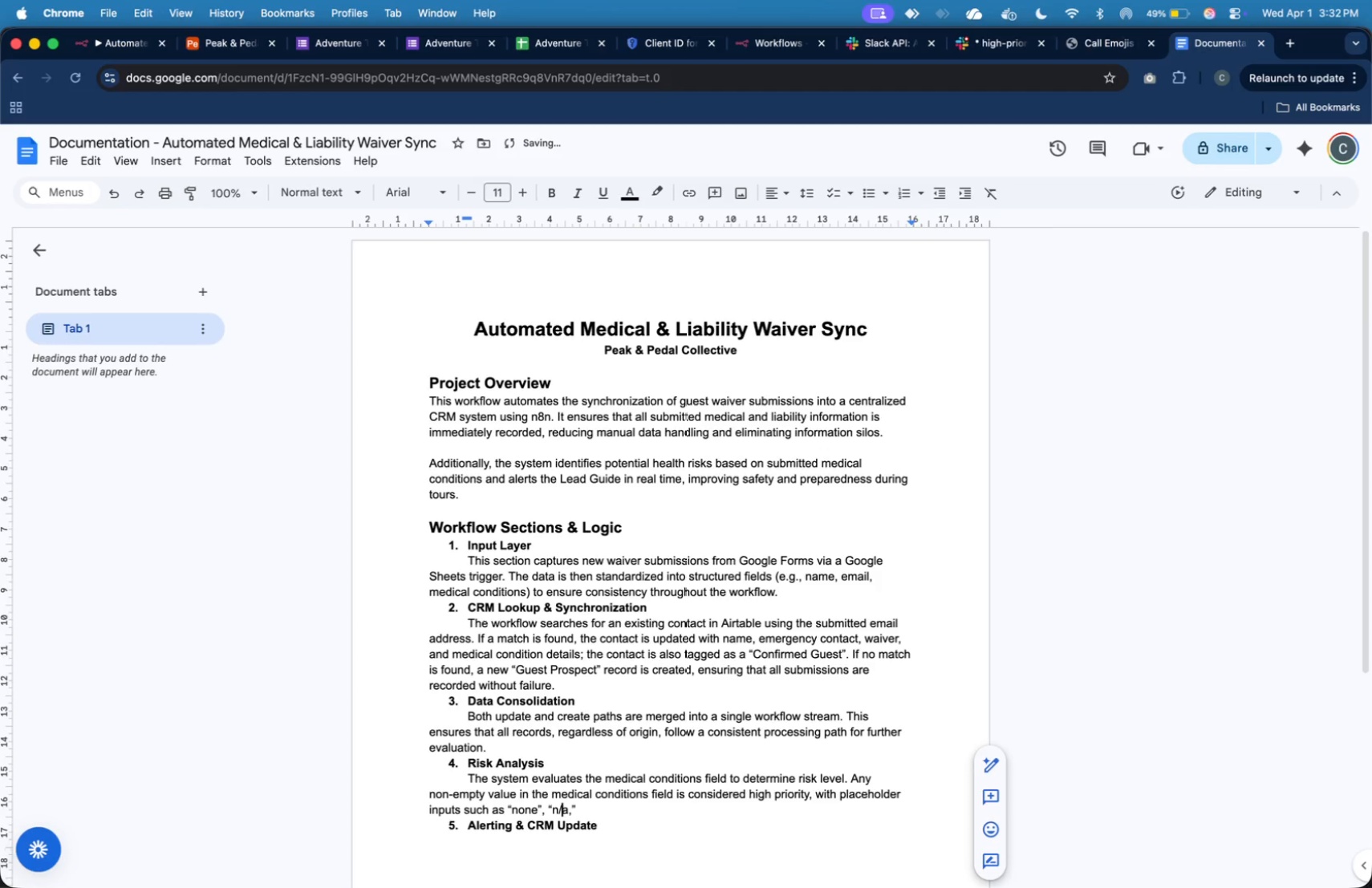 
key(ArrowLeft)
 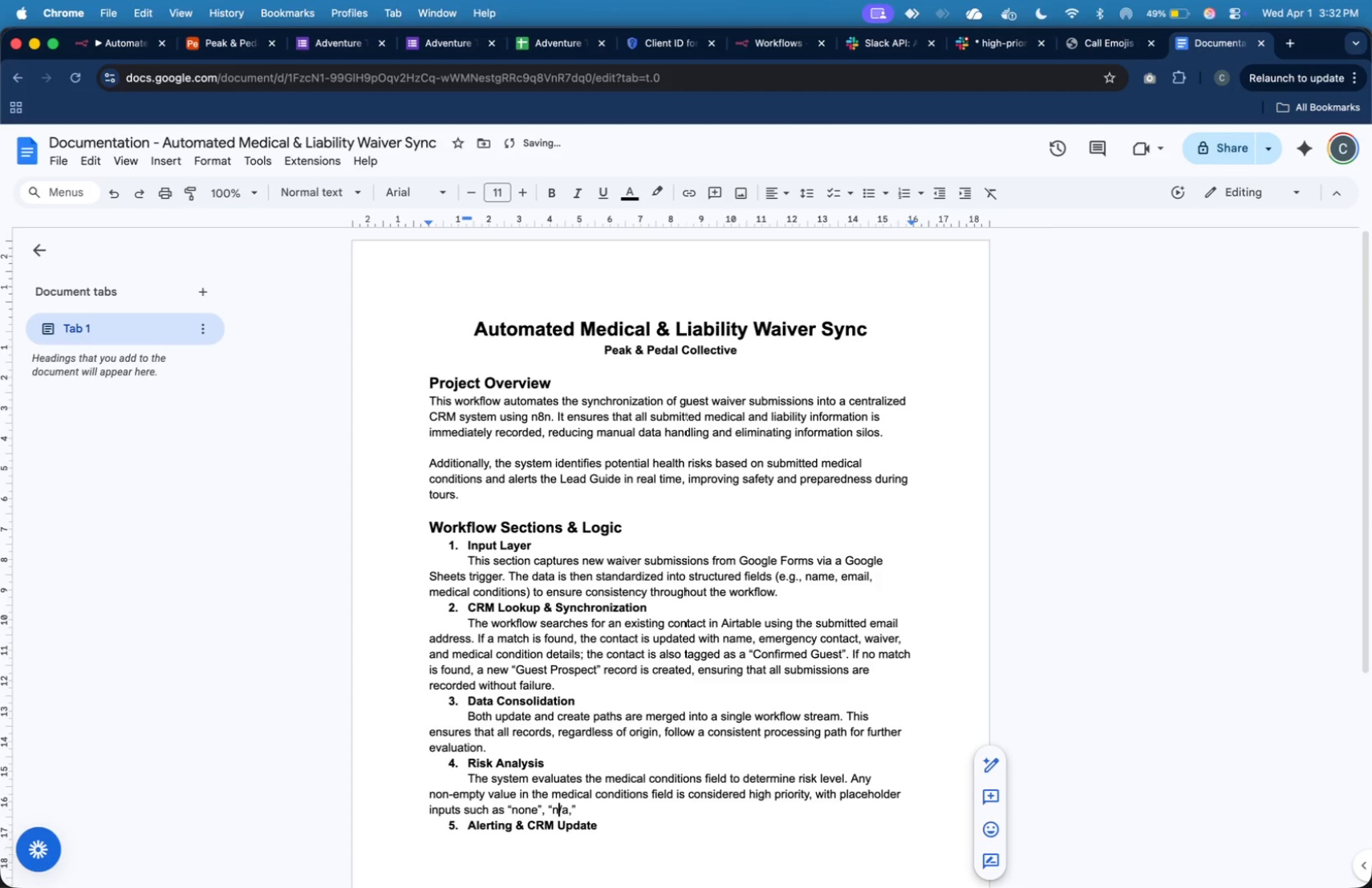 
key(ArrowLeft)
 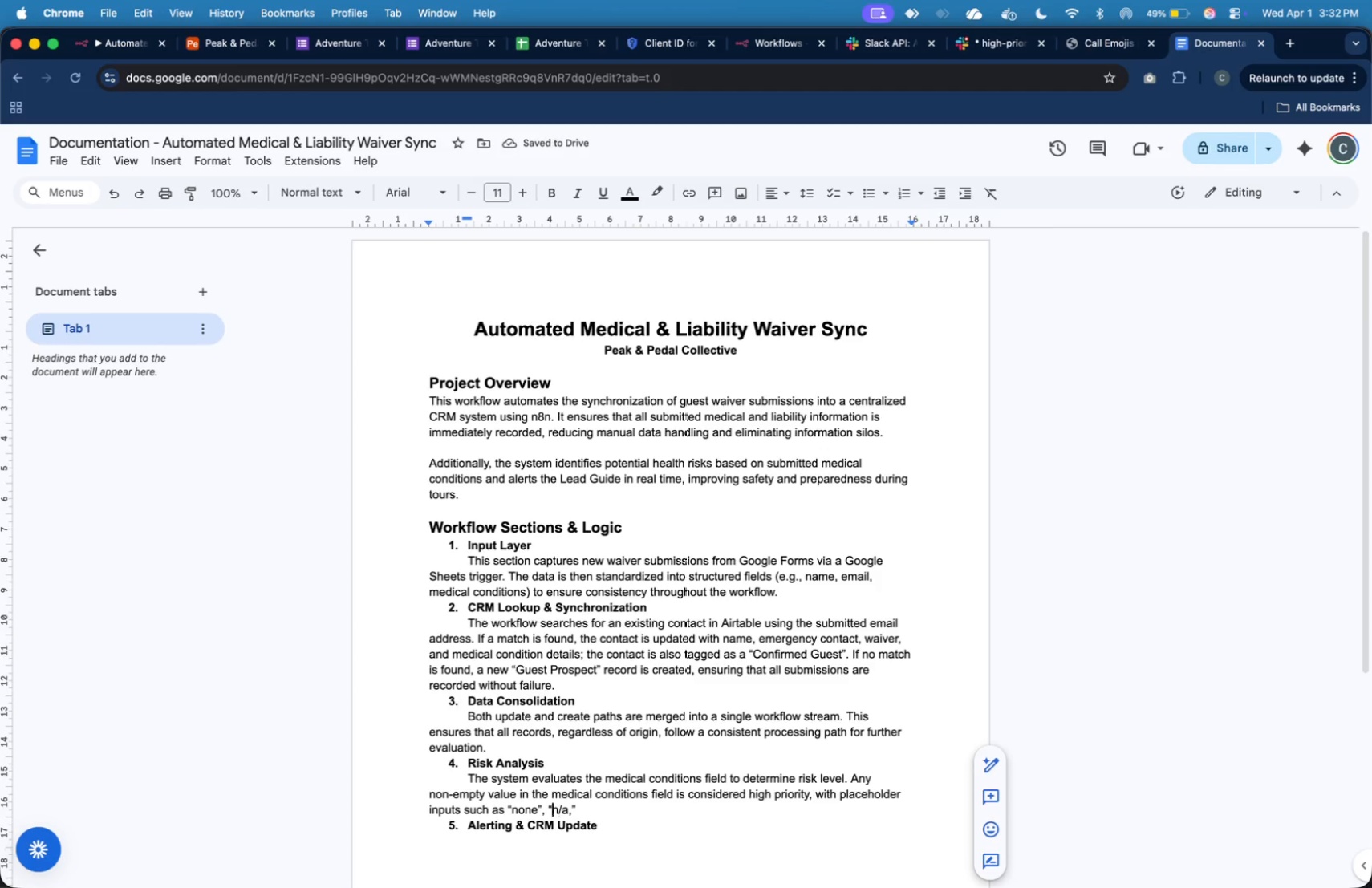 
key(ArrowLeft)
 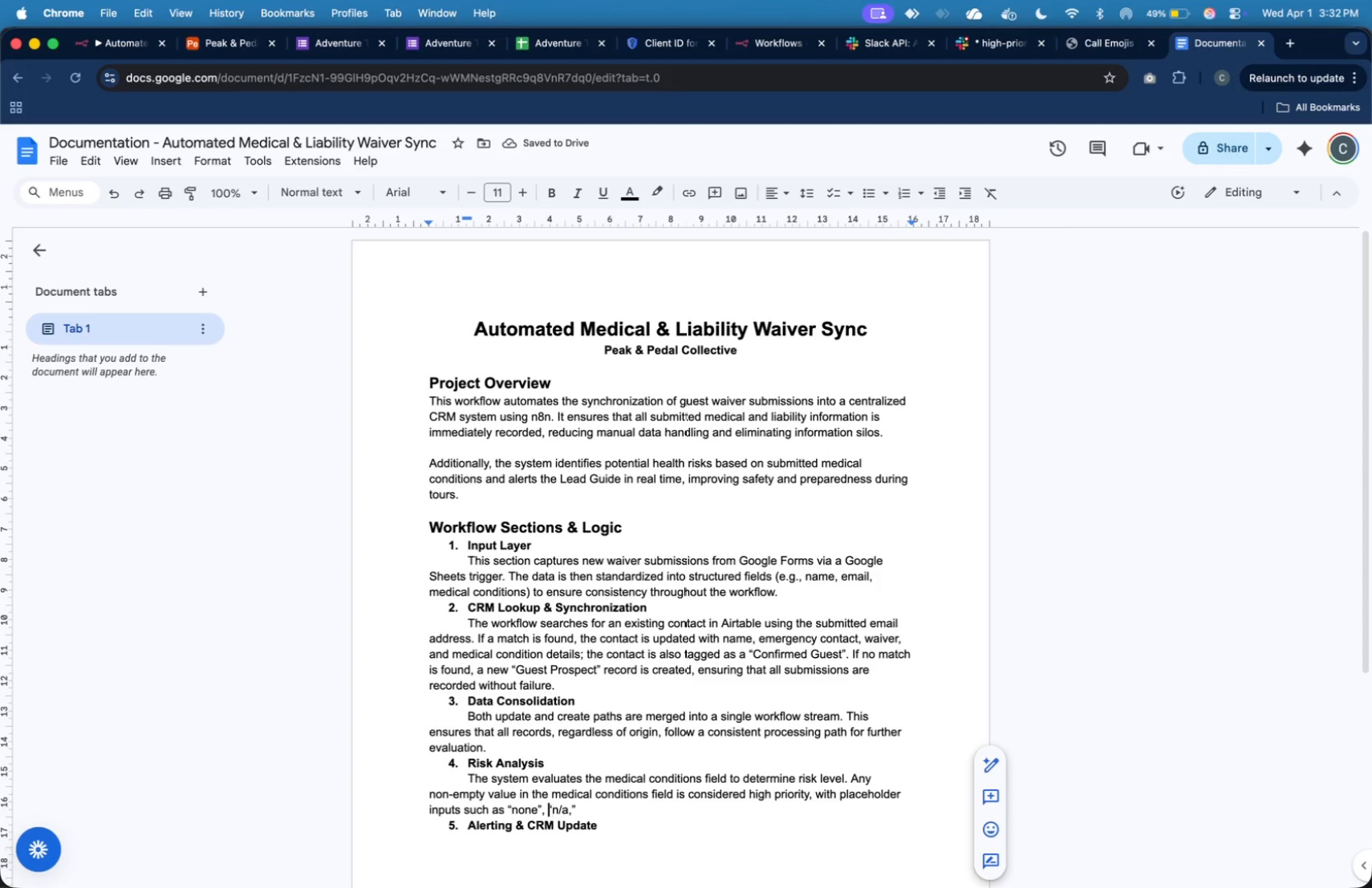 
key(ArrowLeft)
 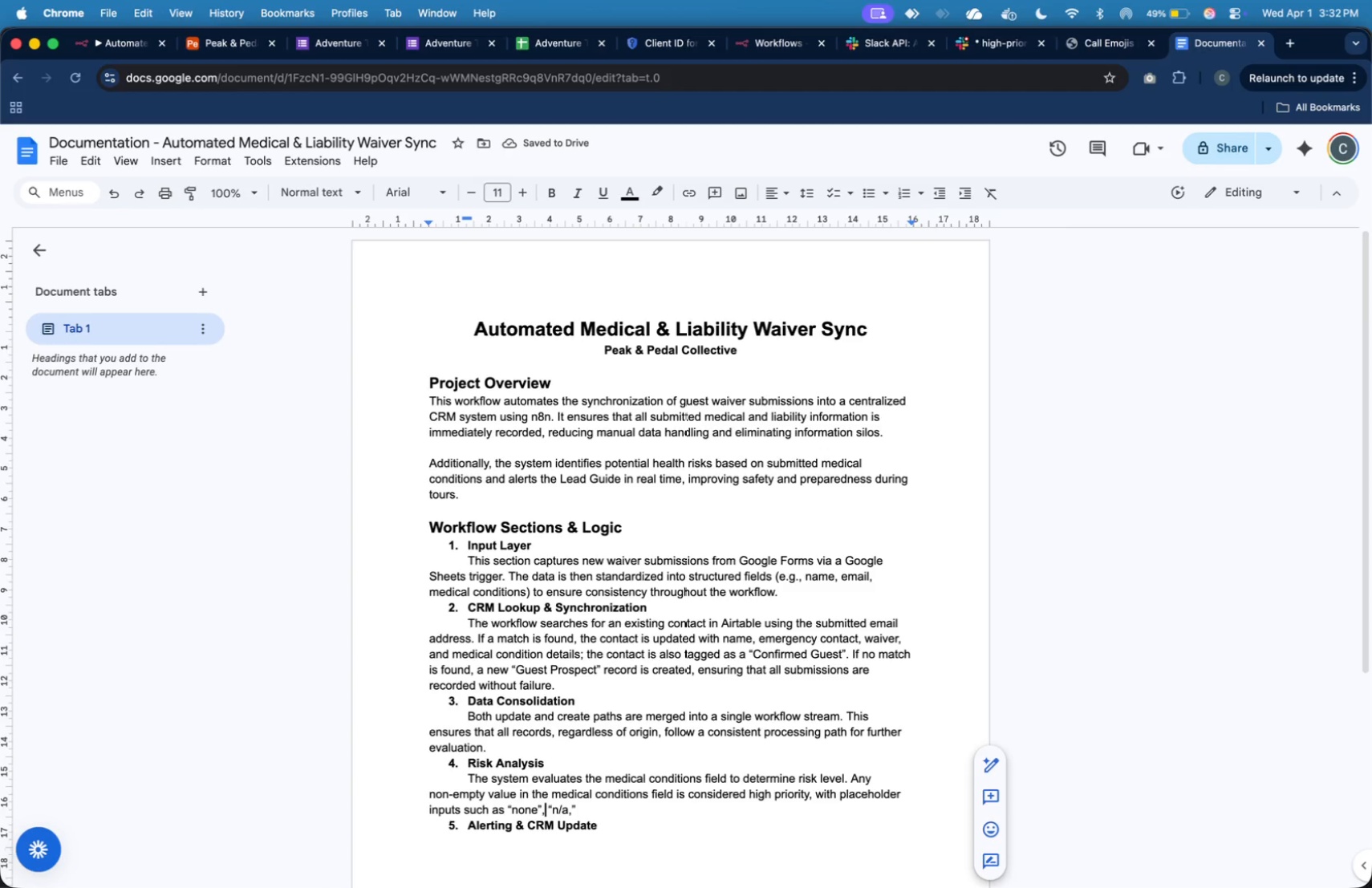 
key(ArrowLeft)
 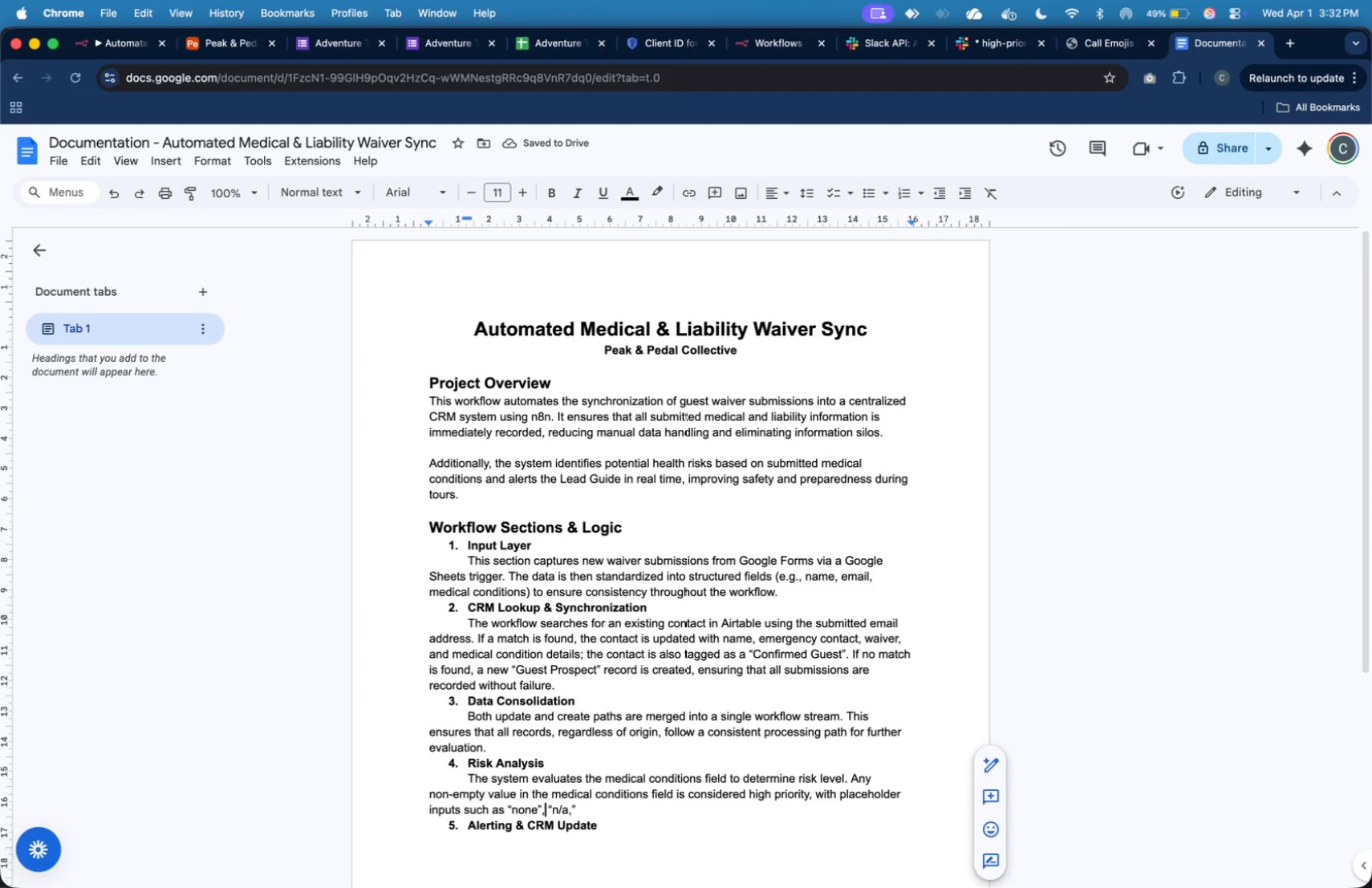 
key(Backspace)
 